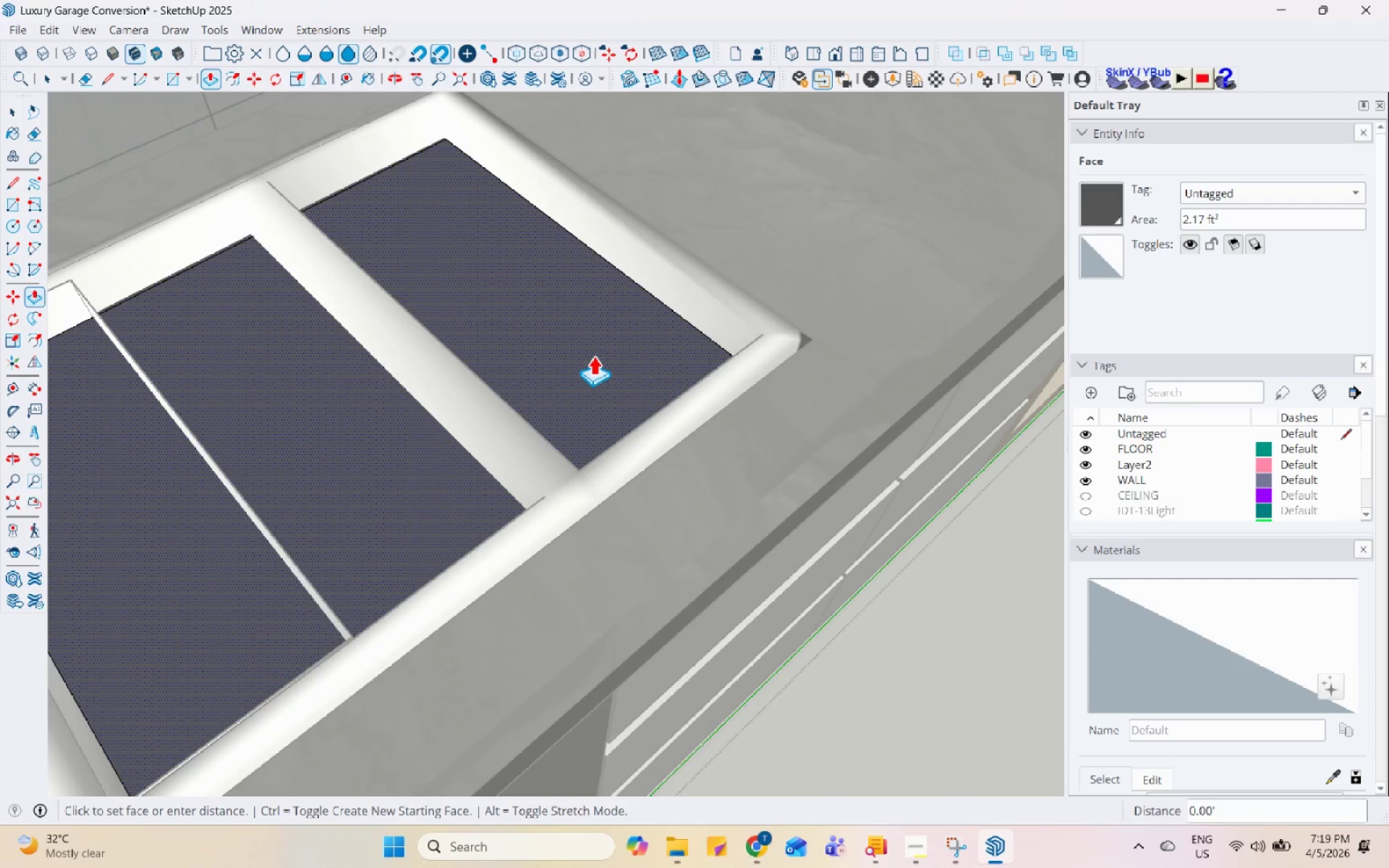 
left_click([593, 355])
 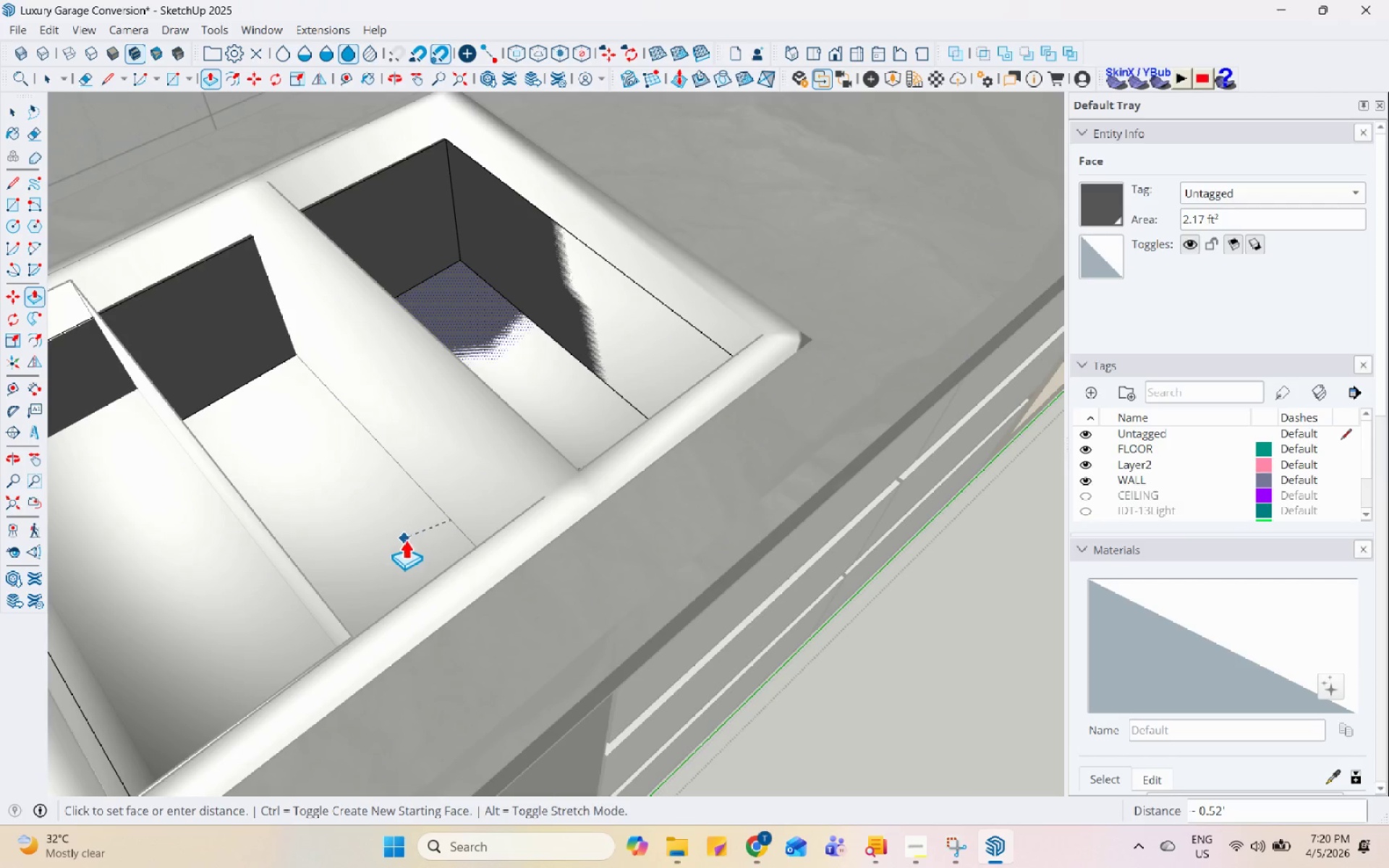 
left_click([388, 571])
 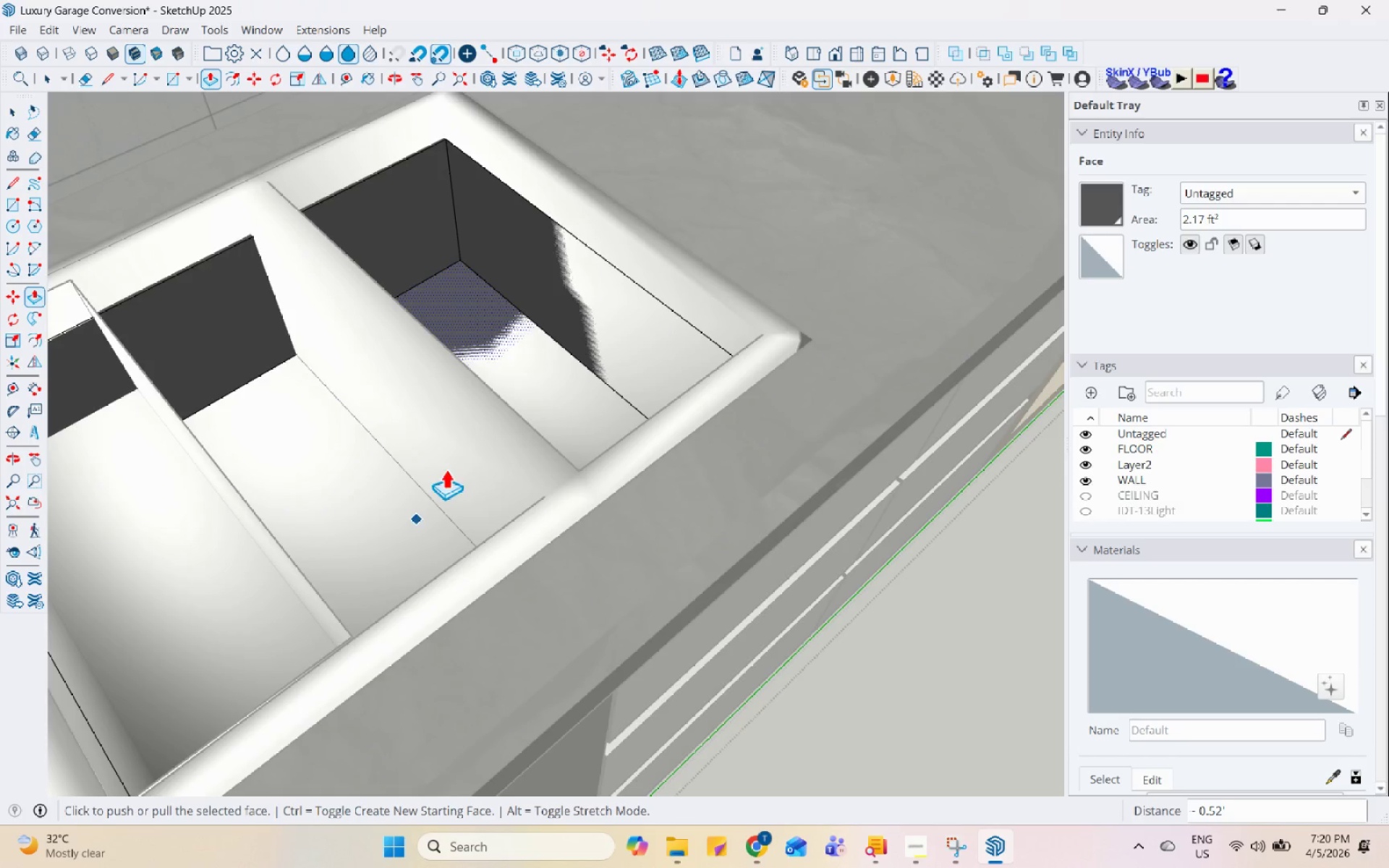 
scroll: coordinate [582, 237], scroll_direction: down, amount: 4.0
 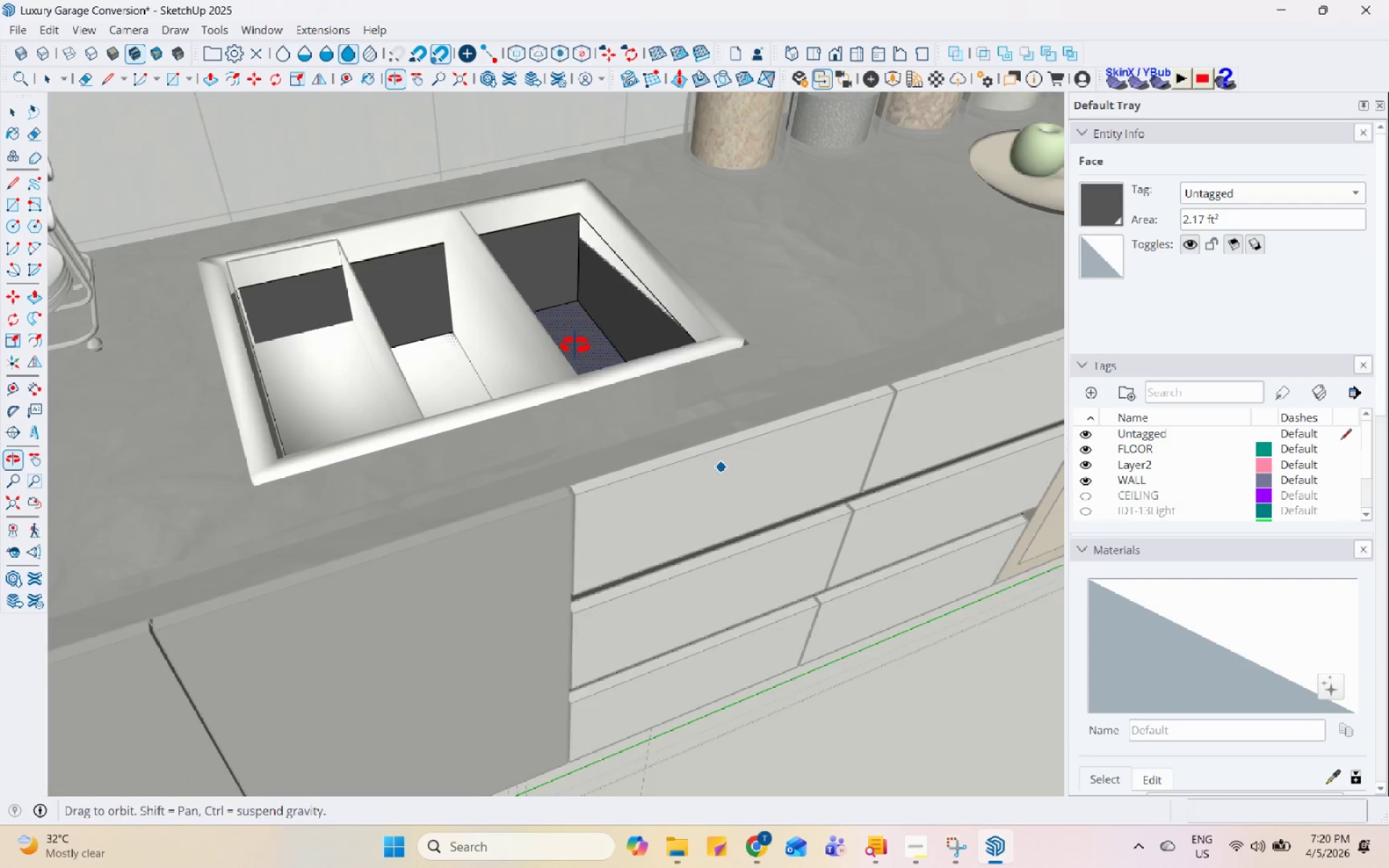 
scroll: coordinate [569, 352], scroll_direction: up, amount: 2.0
 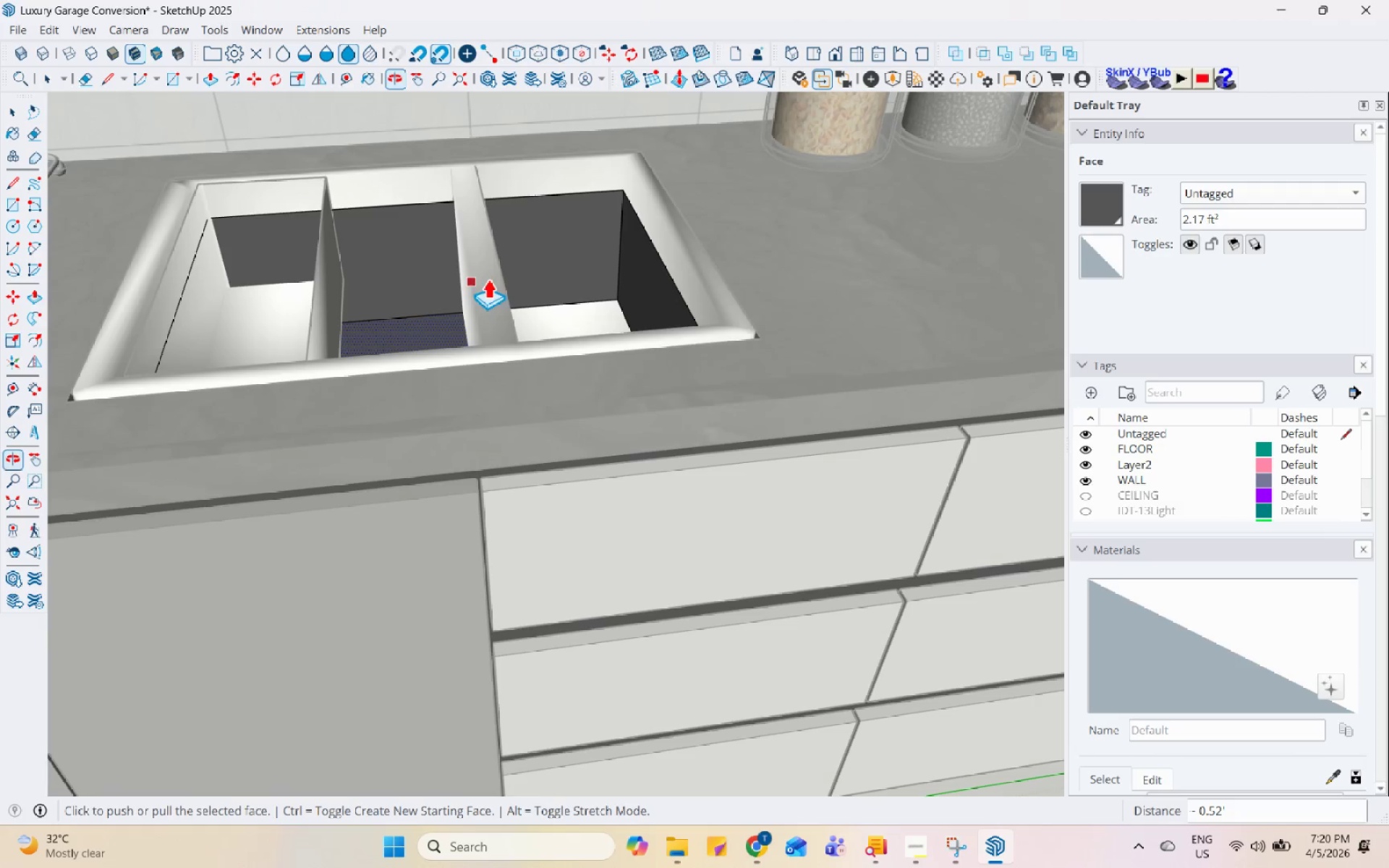 
left_click([645, 265])
 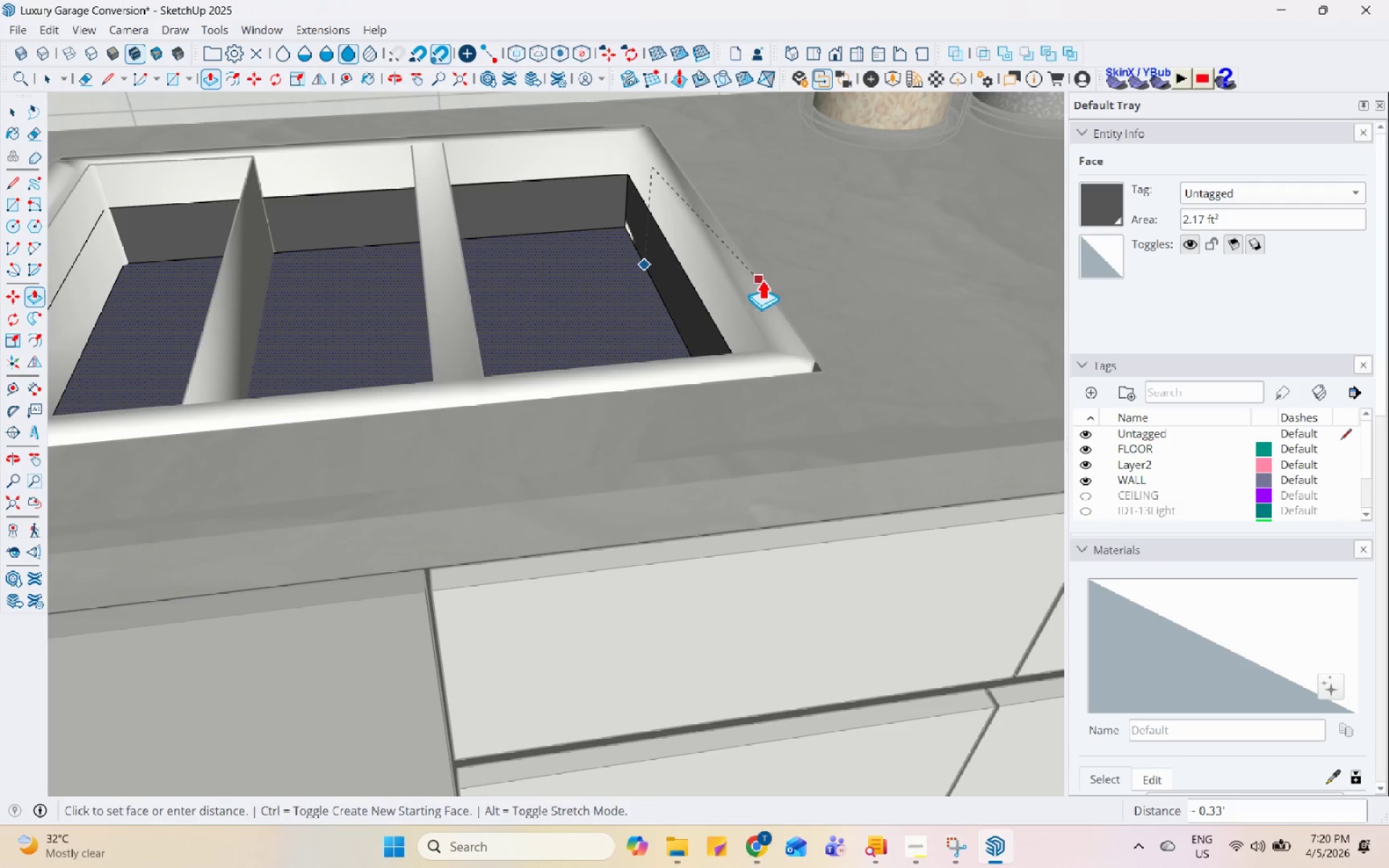 
scroll: coordinate [613, 256], scroll_direction: up, amount: 2.0
 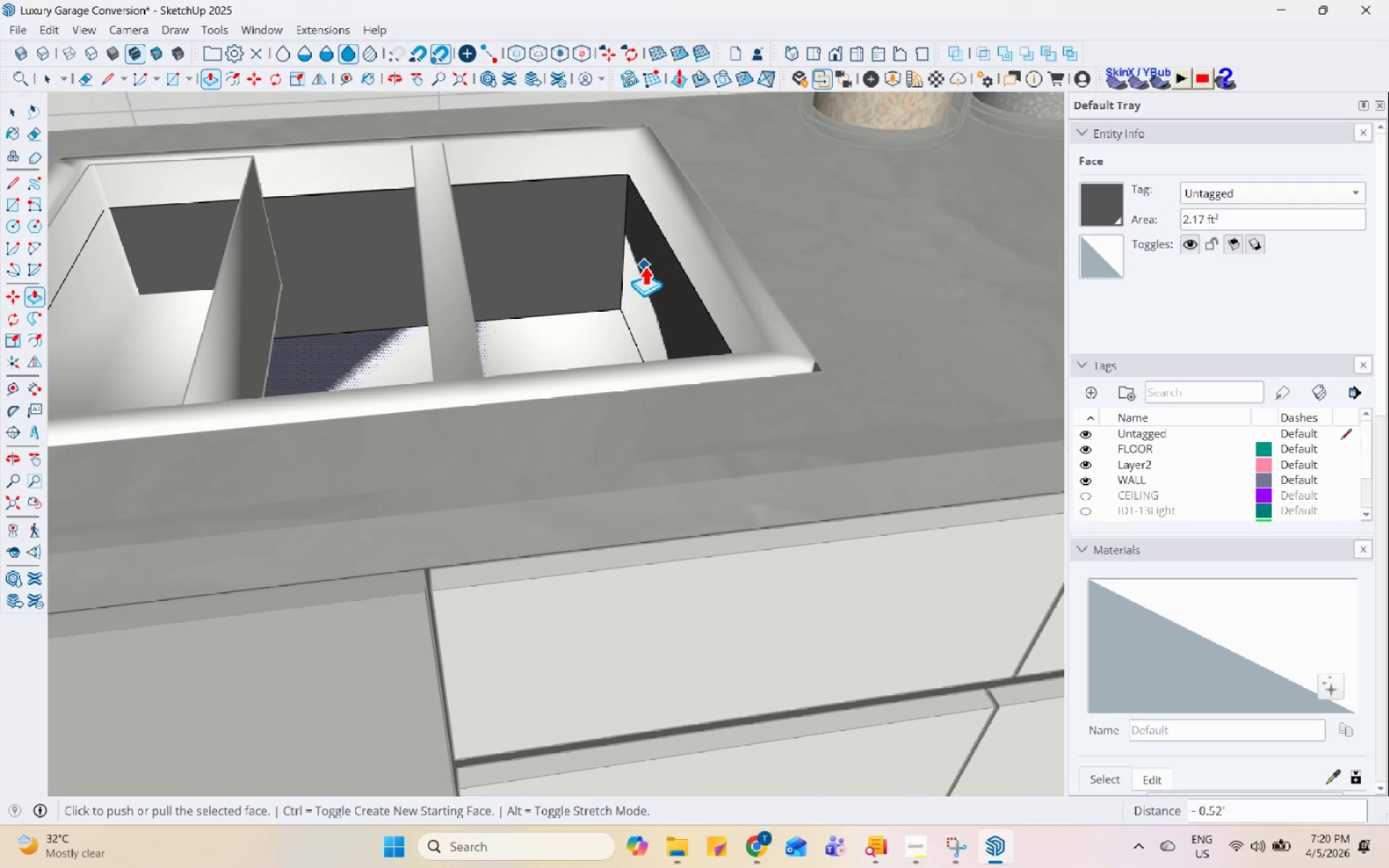 
key(Space)
 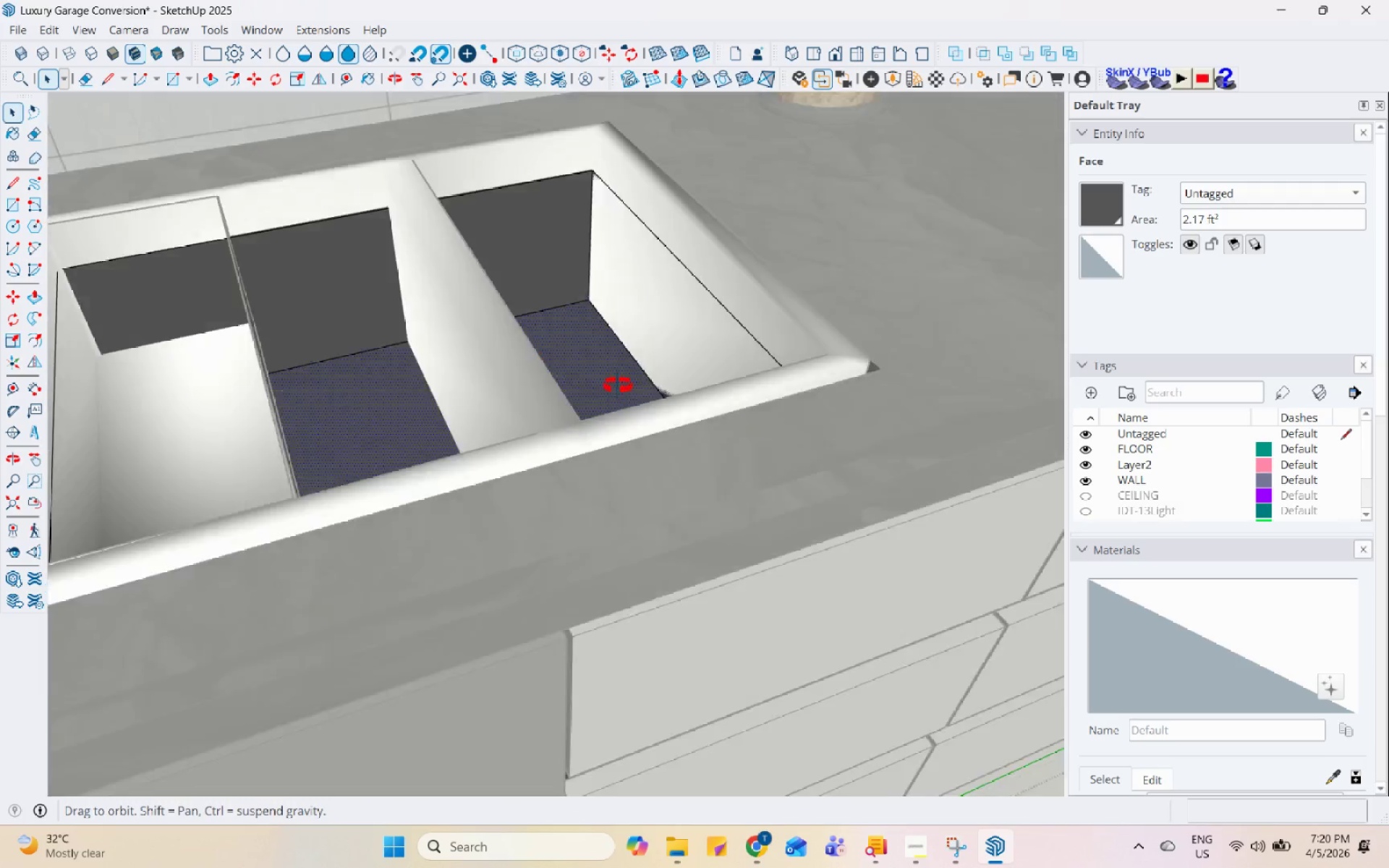 
left_click([357, 428])
 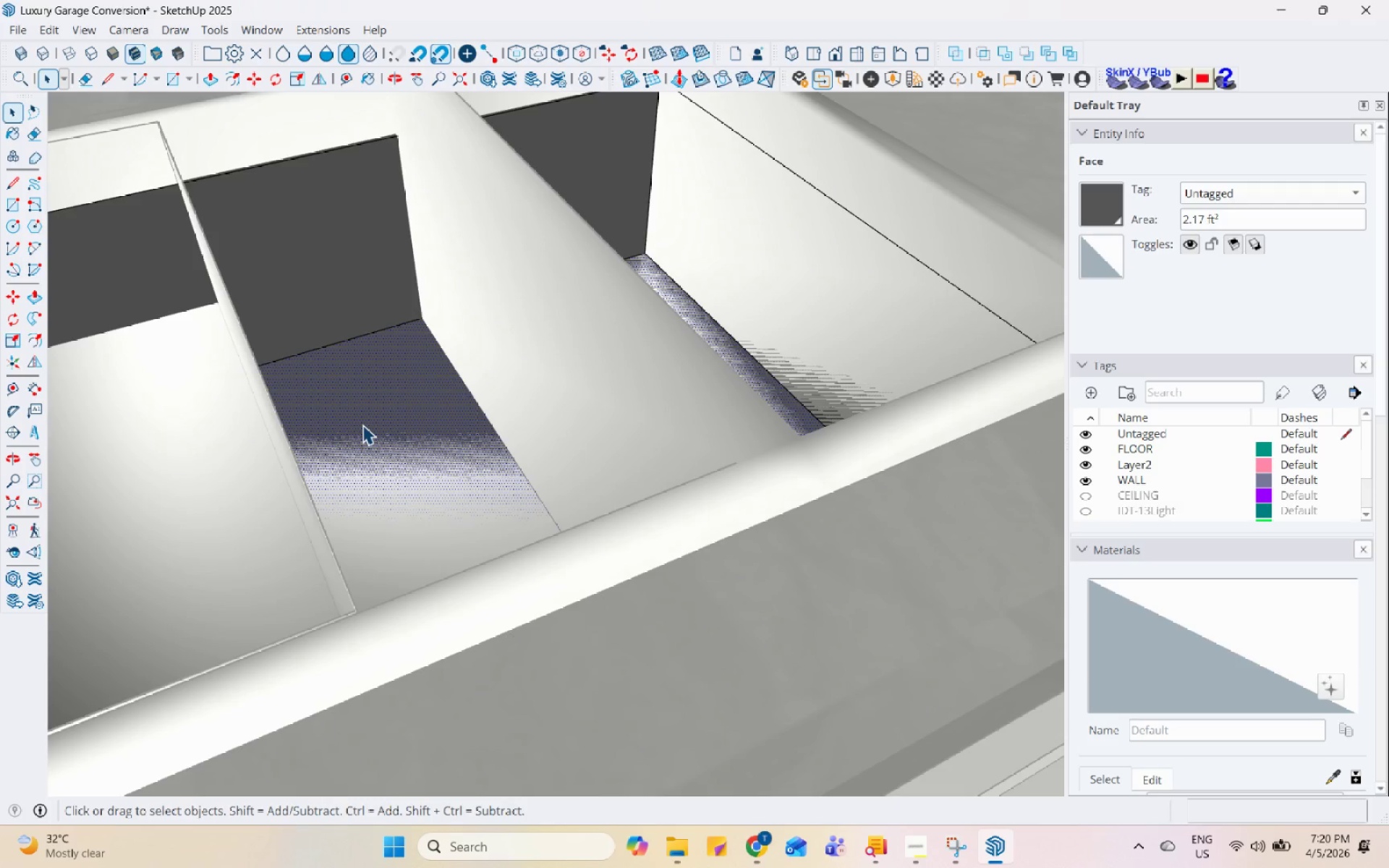 
scroll: coordinate [326, 451], scroll_direction: up, amount: 3.0
 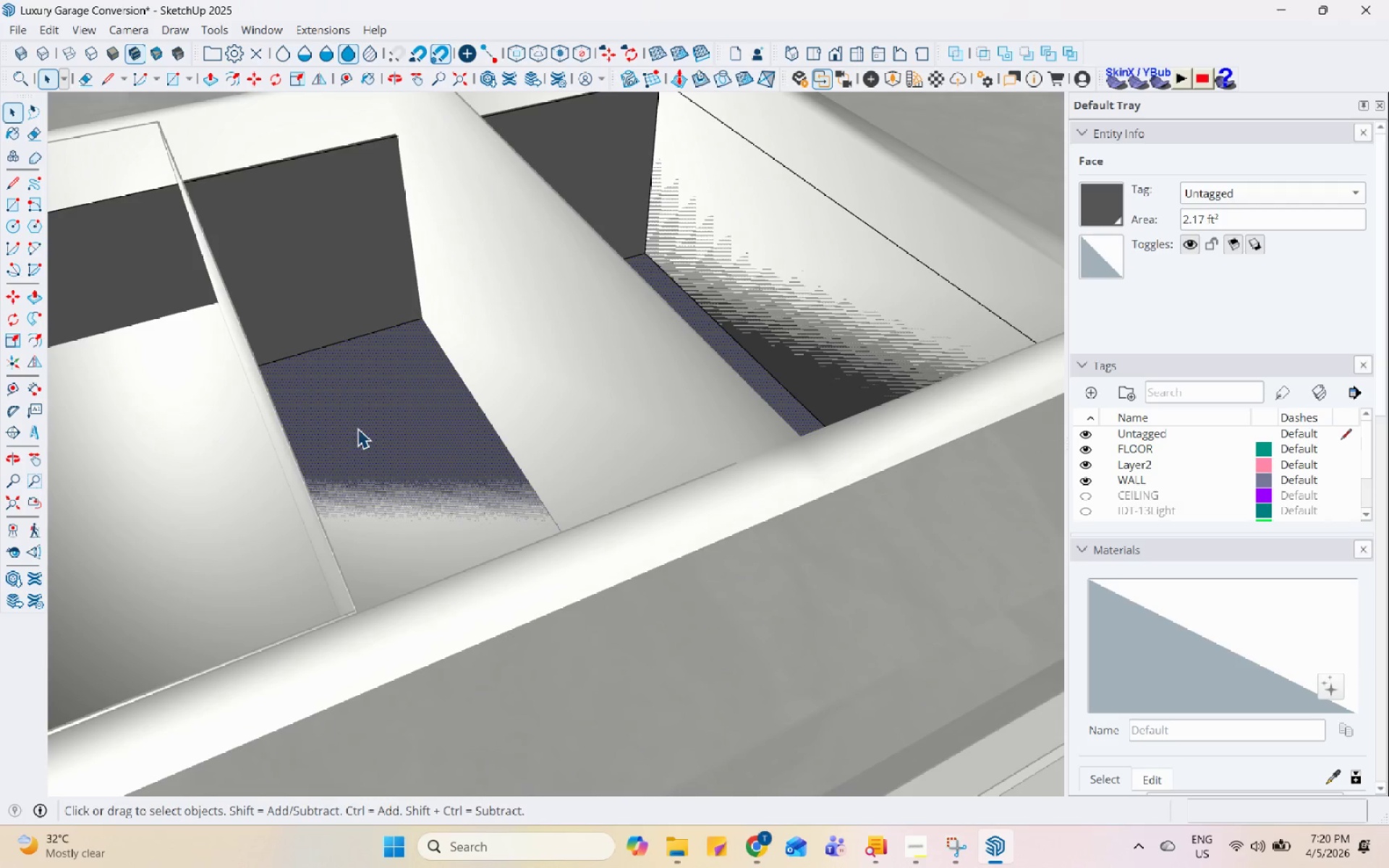 
key(P)
 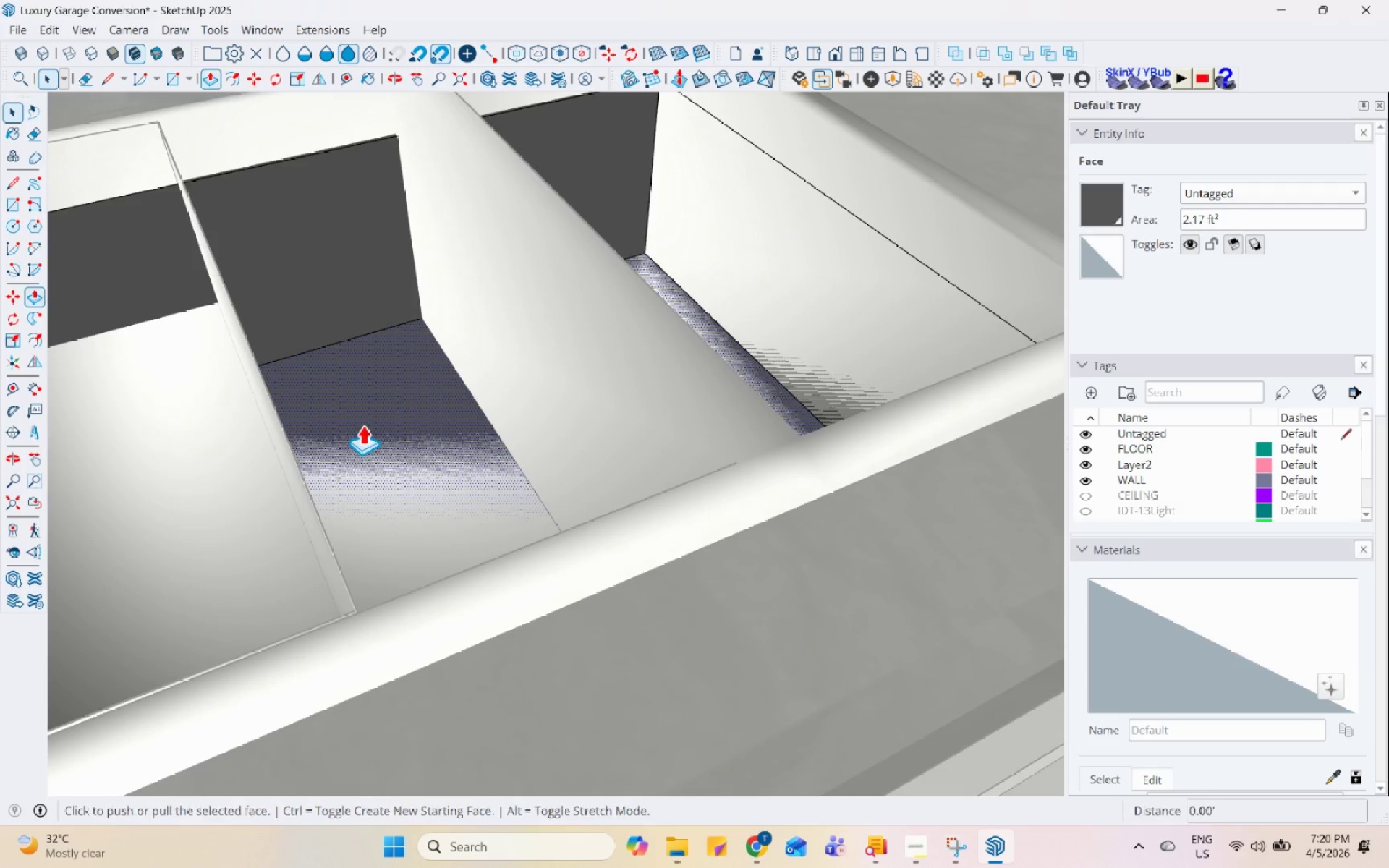 
left_click([362, 425])
 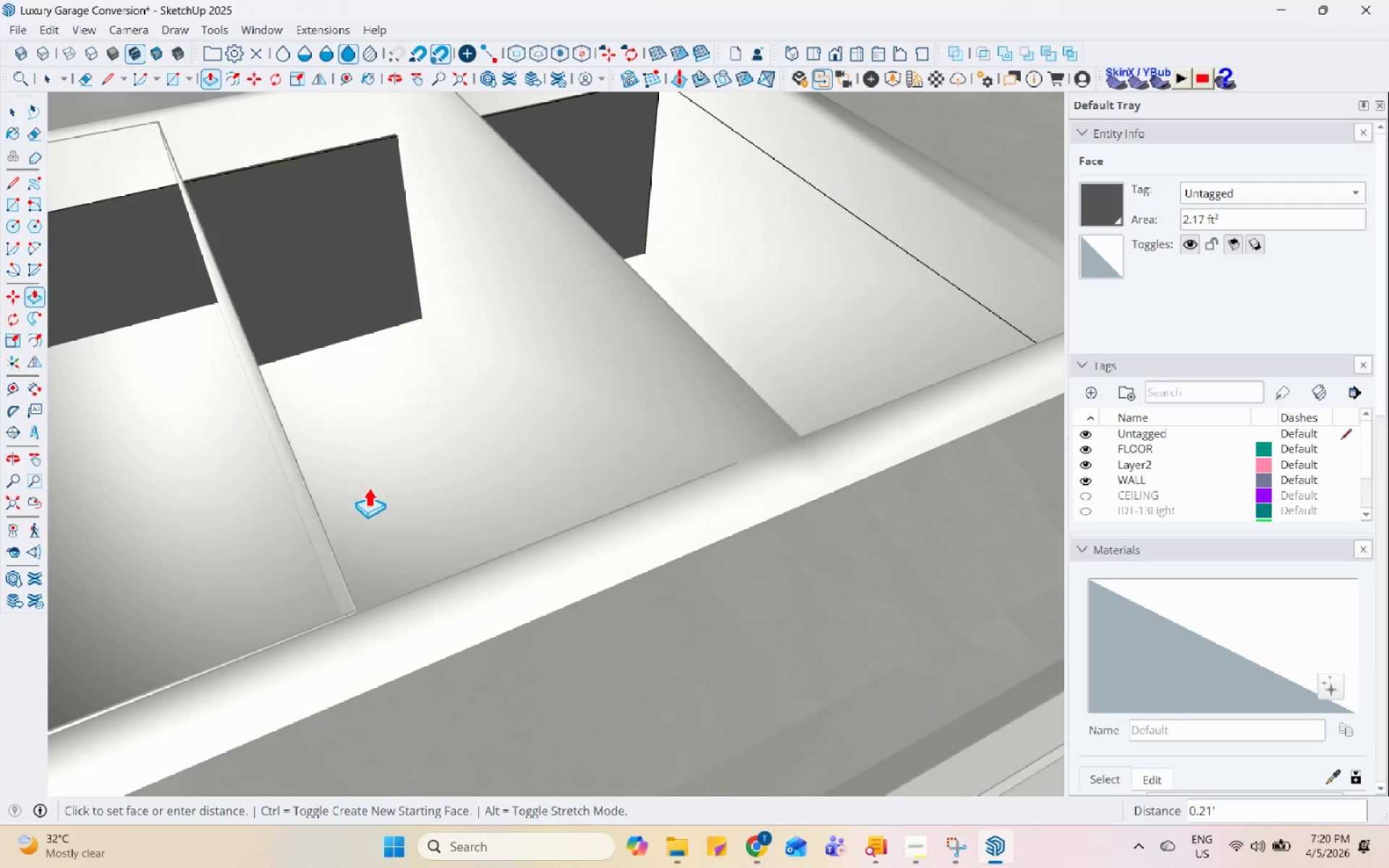 
scroll: coordinate [421, 414], scroll_direction: down, amount: 4.0
 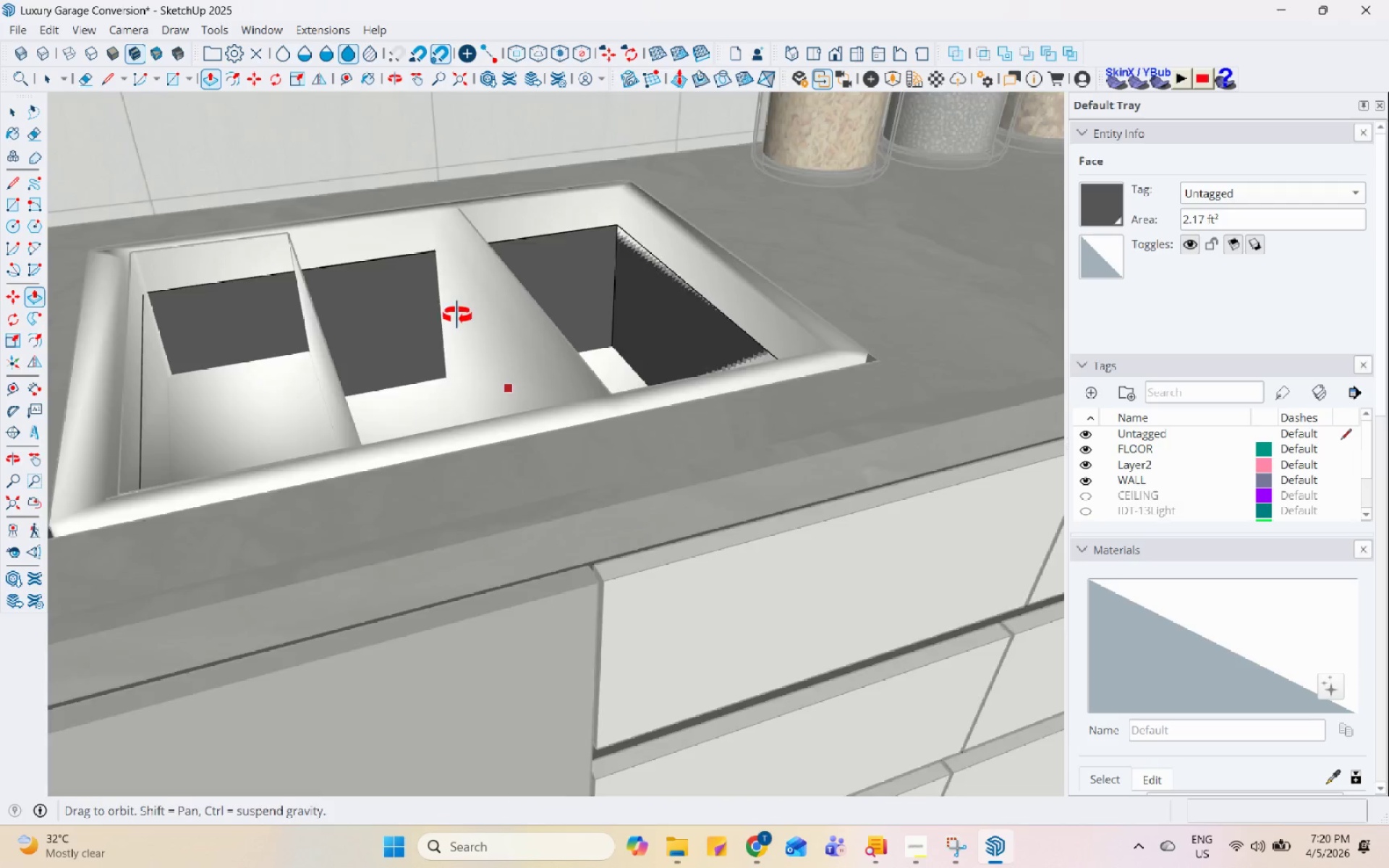 
key(Space)
 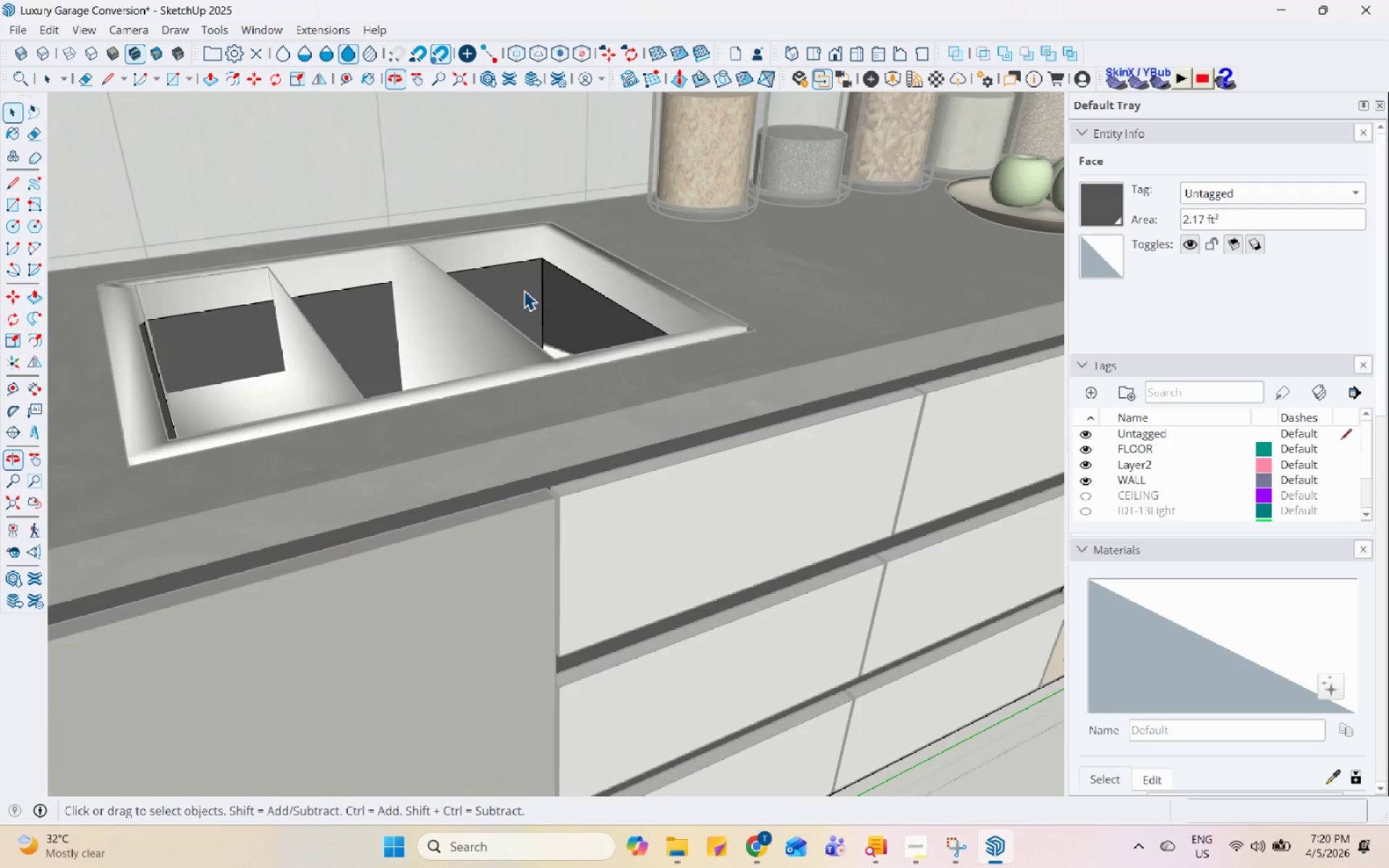 
left_click([558, 309])
 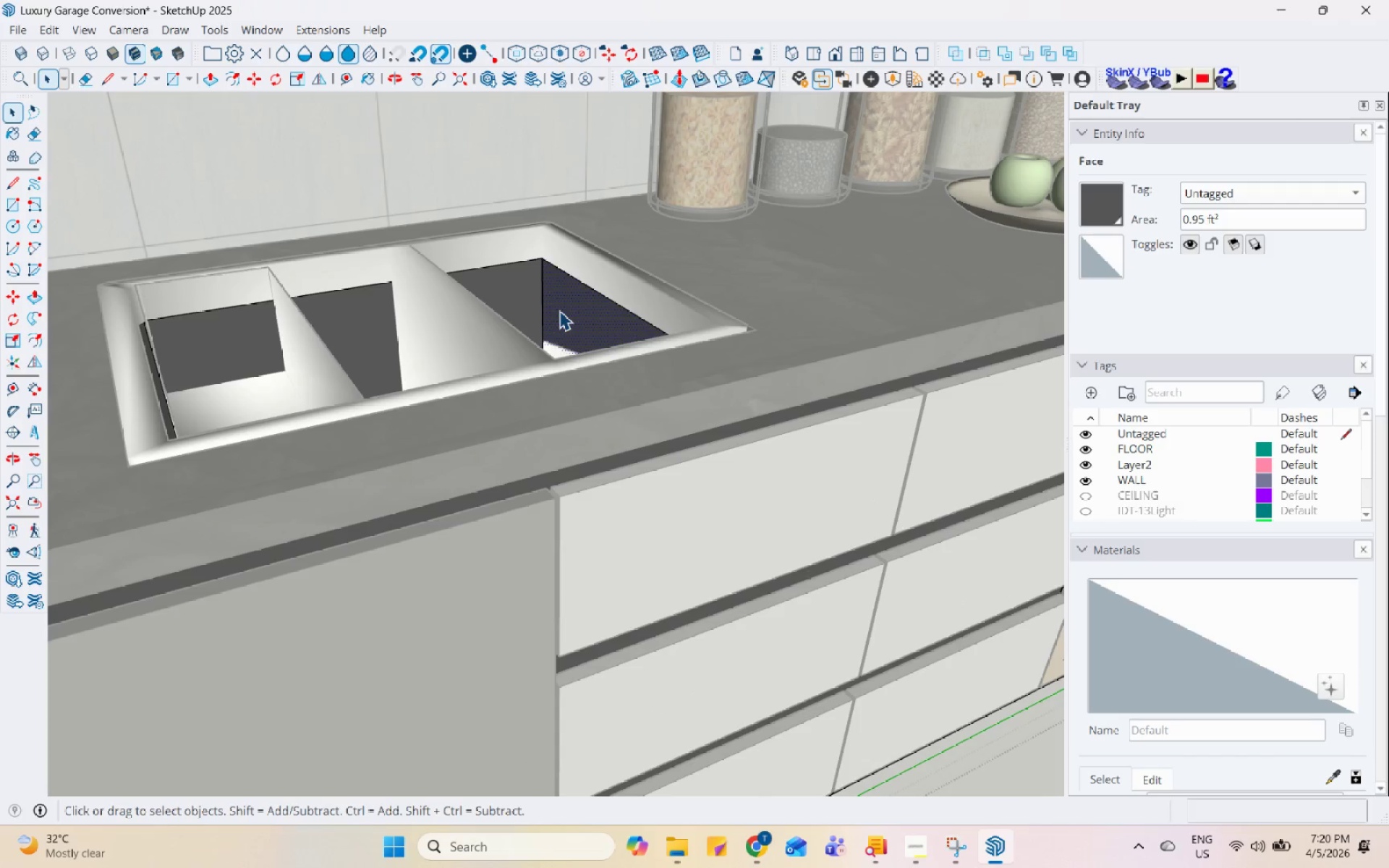 
scroll: coordinate [498, 261], scroll_direction: down, amount: 2.0
 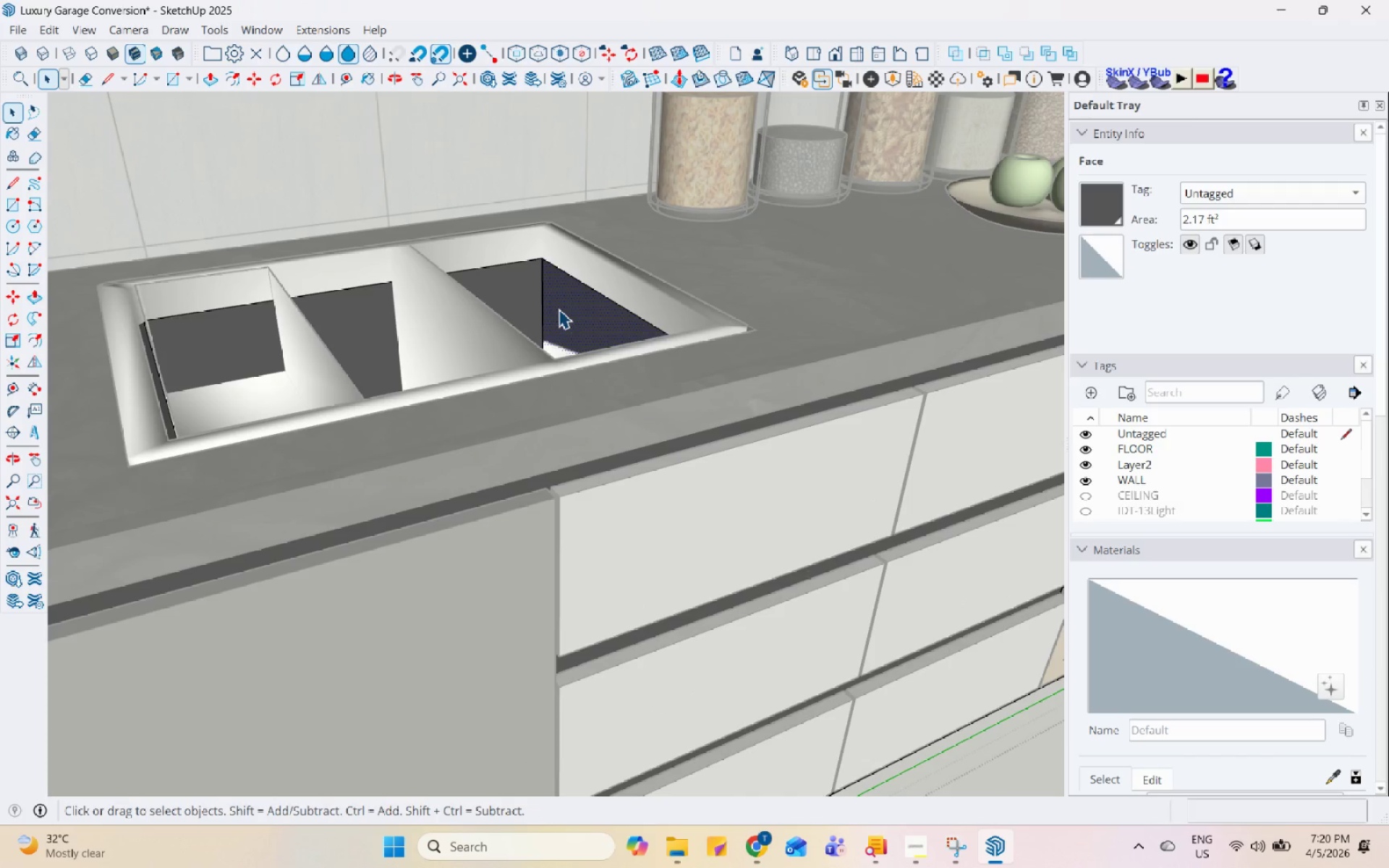 
key(P)
 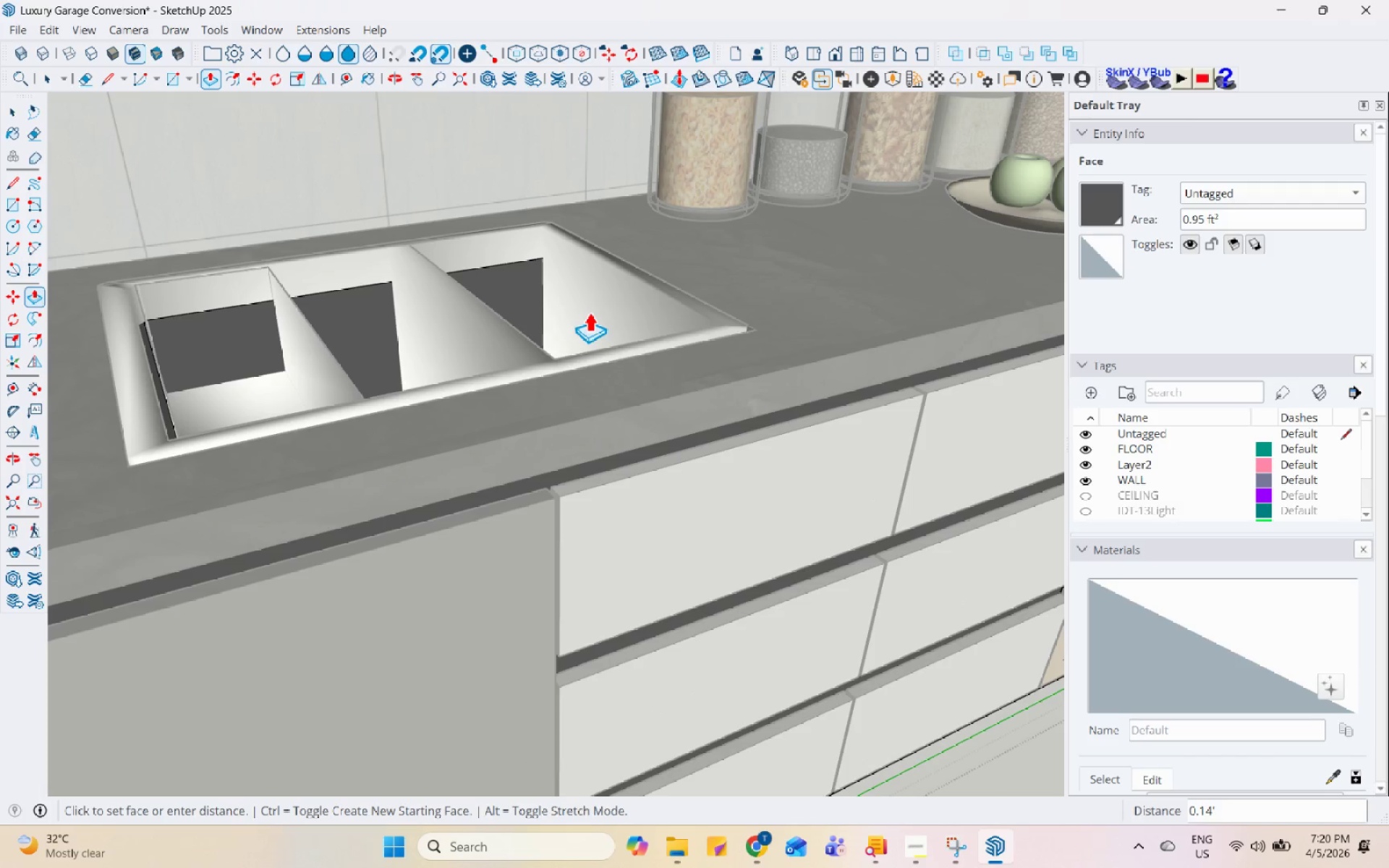 
left_click([593, 312])
 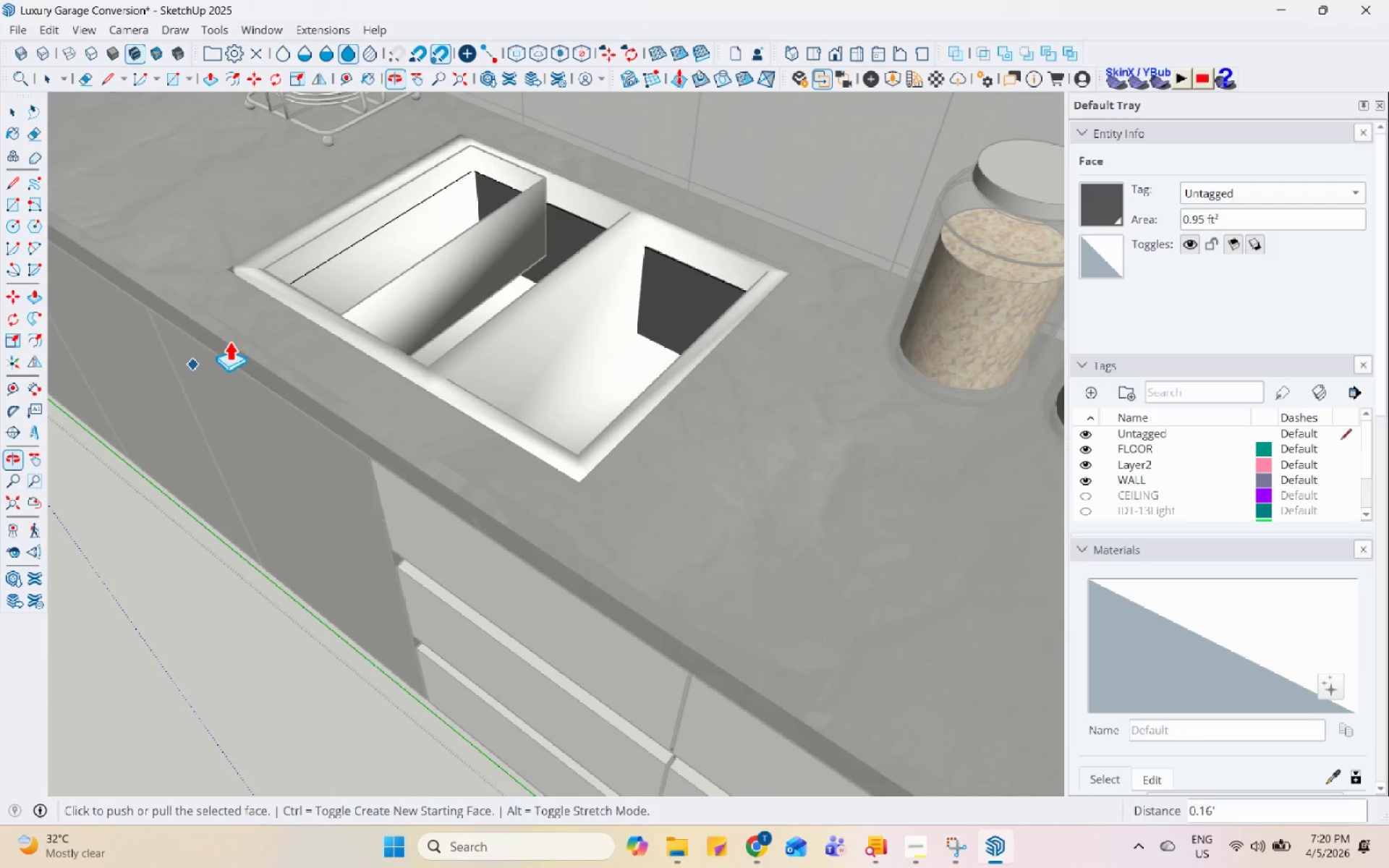 
key(Space)
 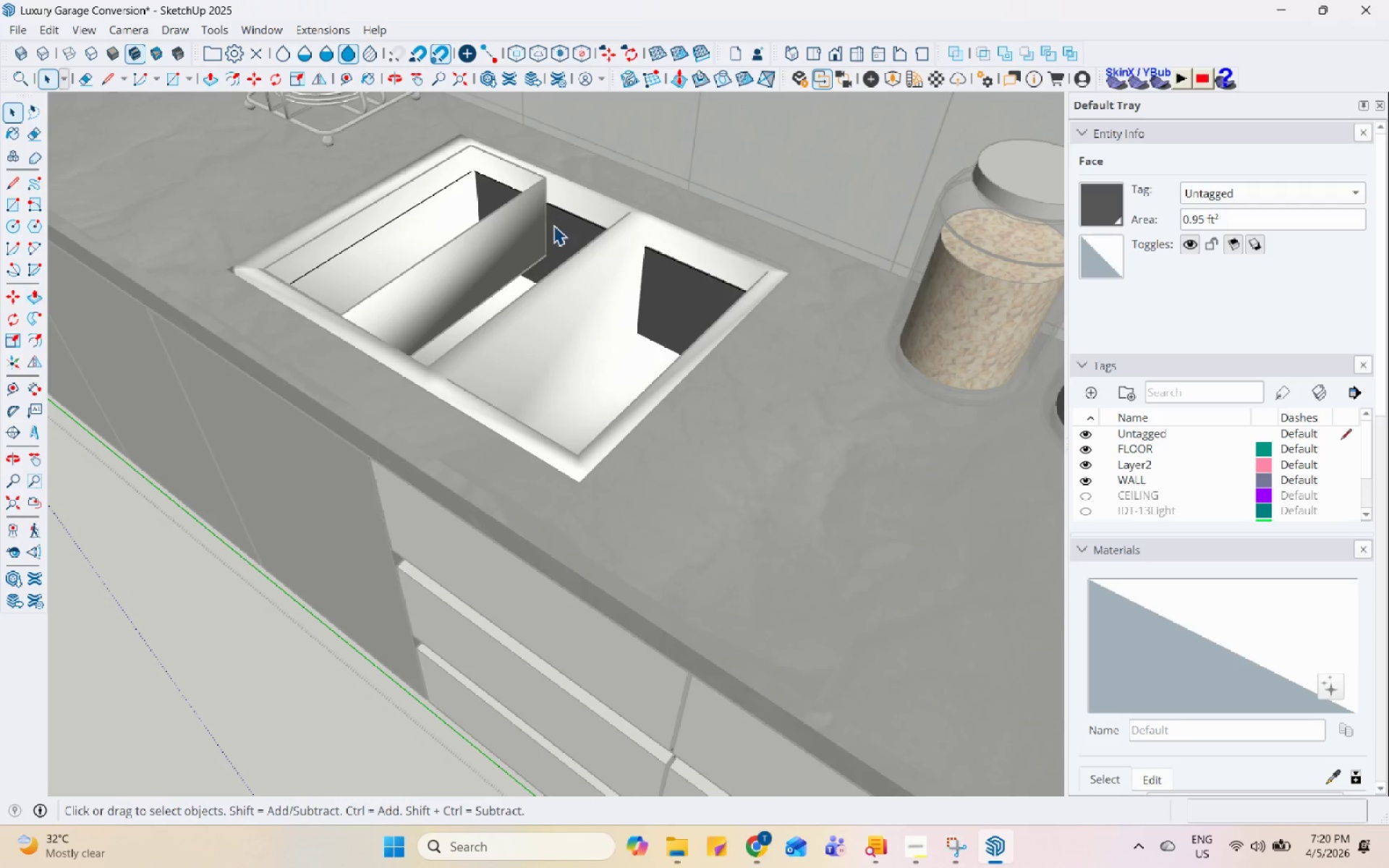 
left_click([555, 226])
 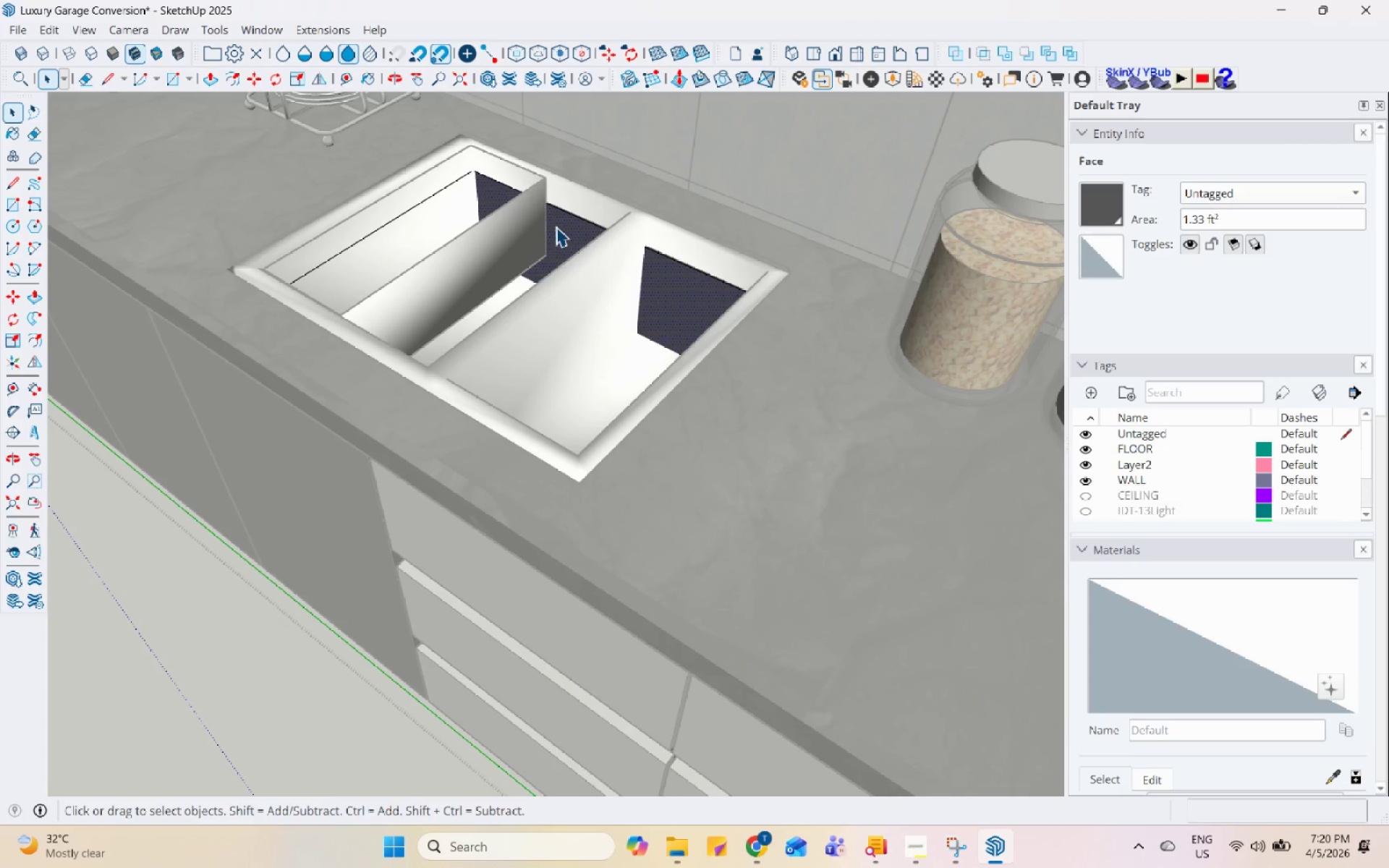 
key(P)
 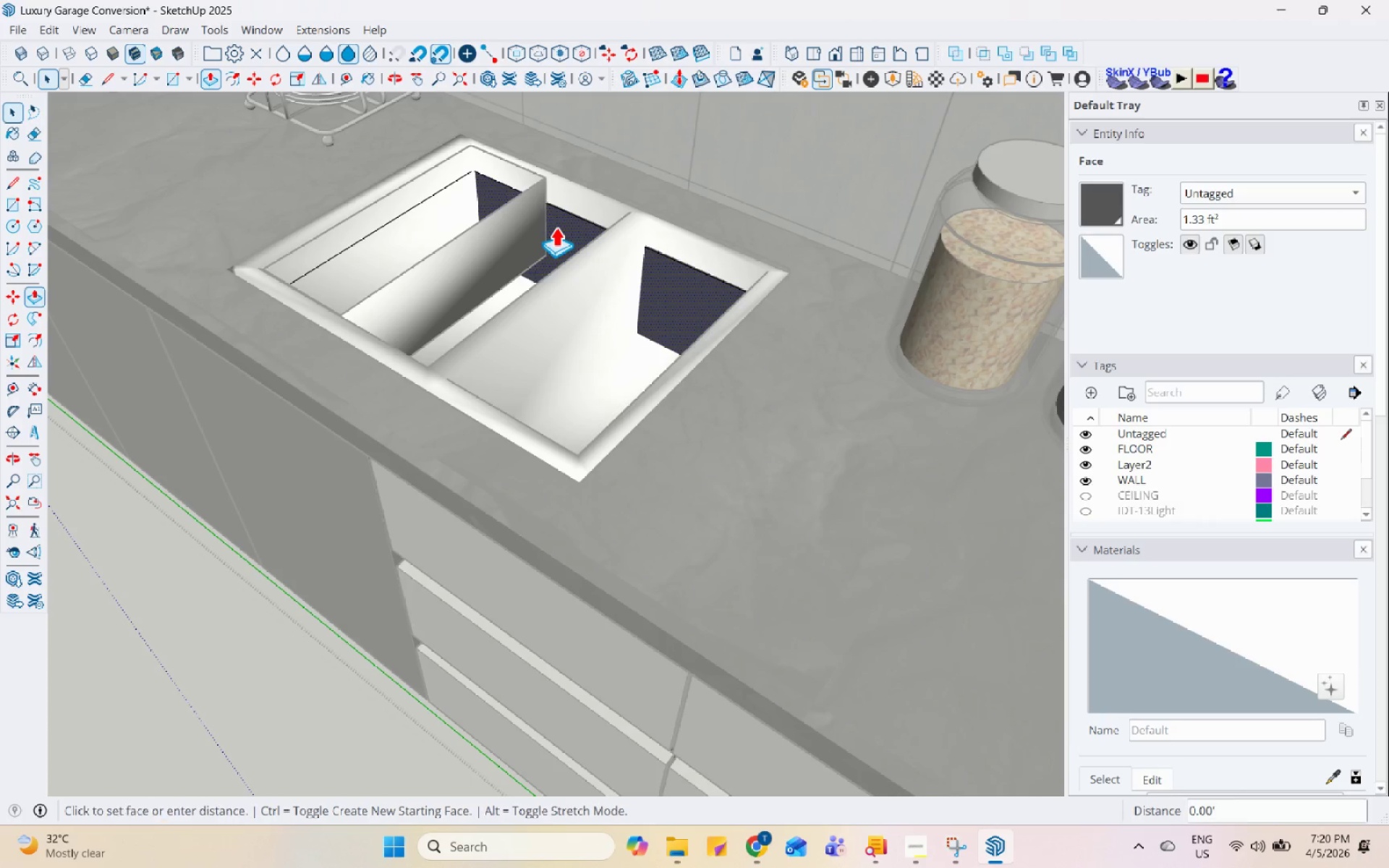 
left_click([556, 226])
 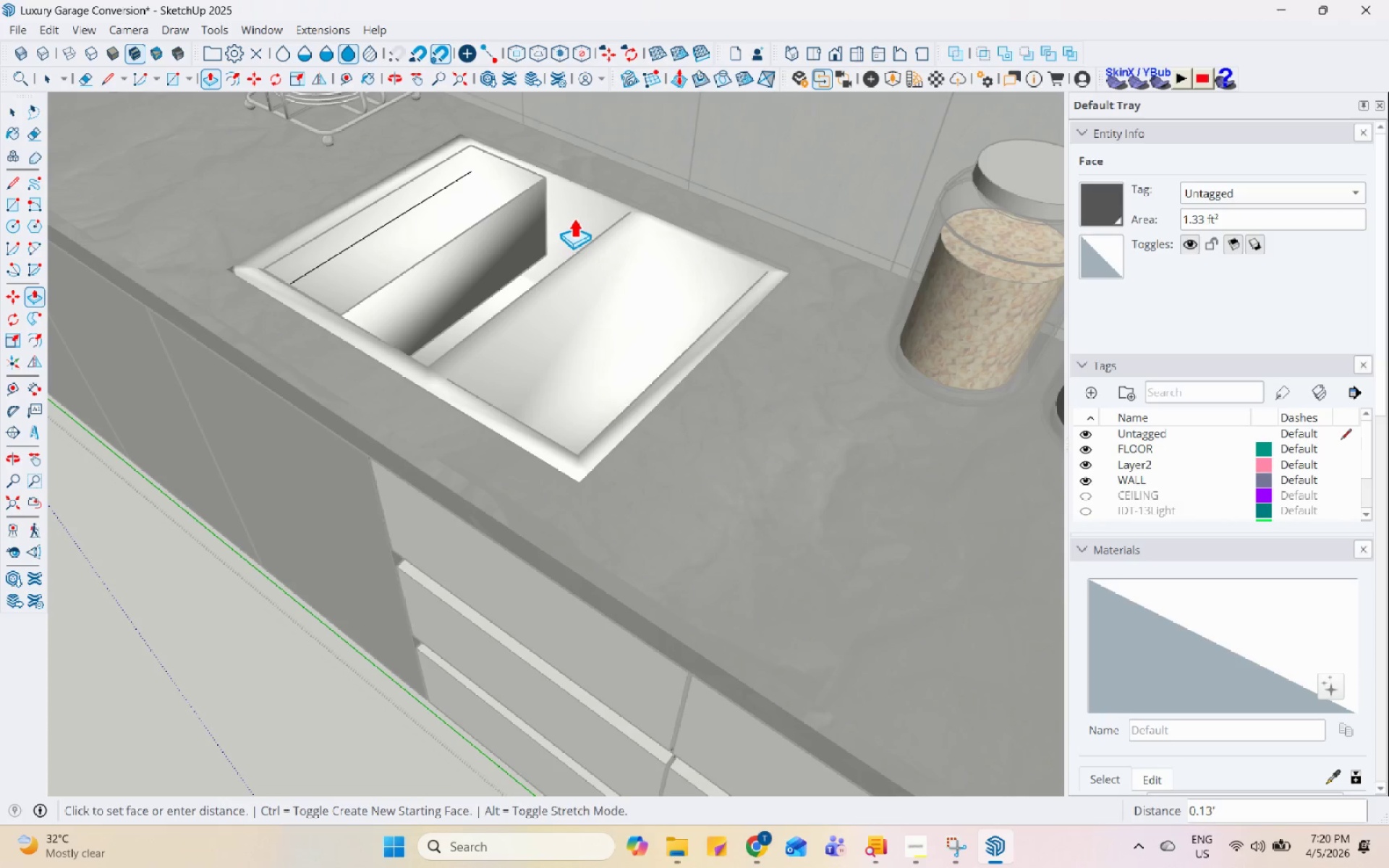 
double_click([576, 216])
 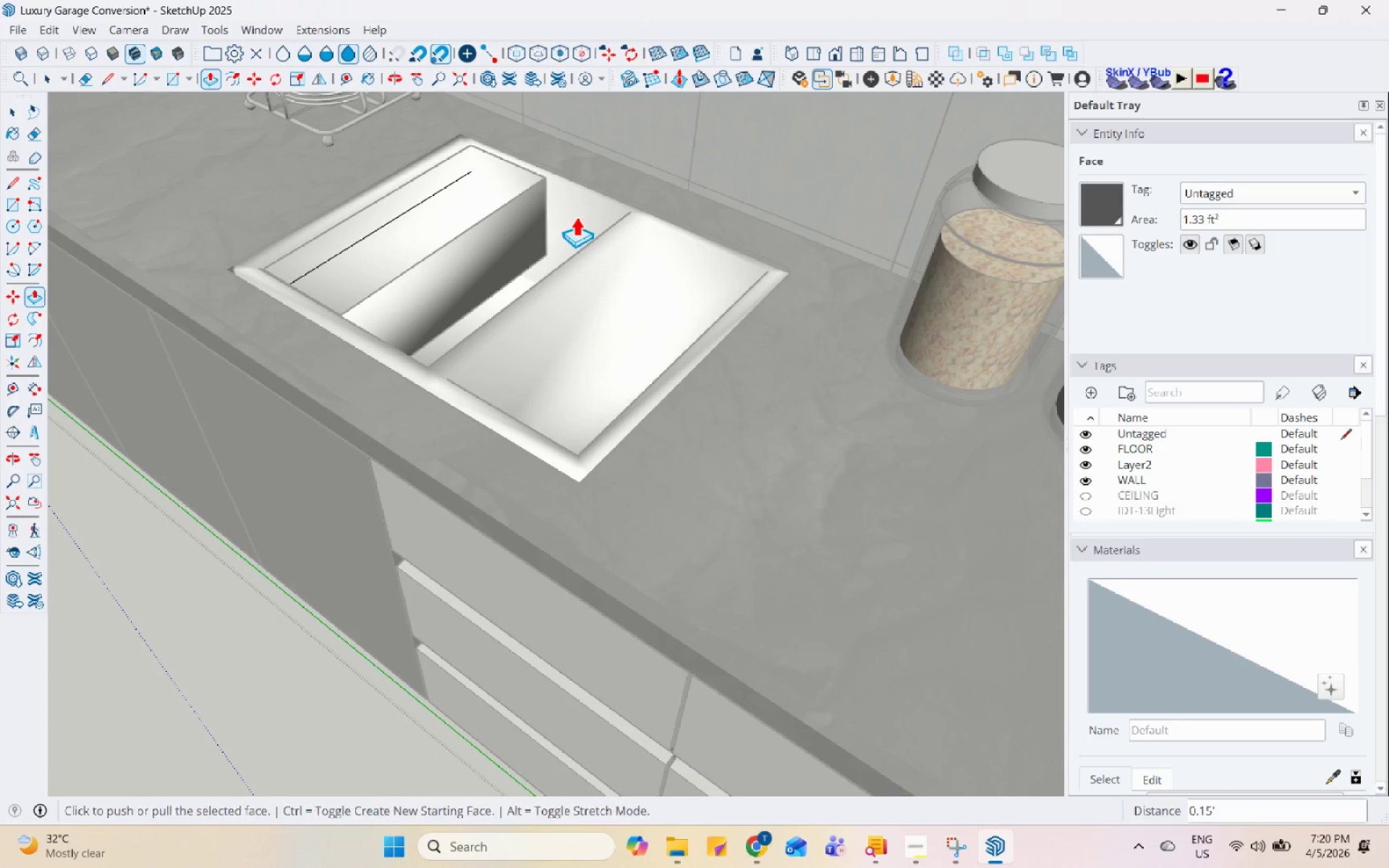 
key(Space)
 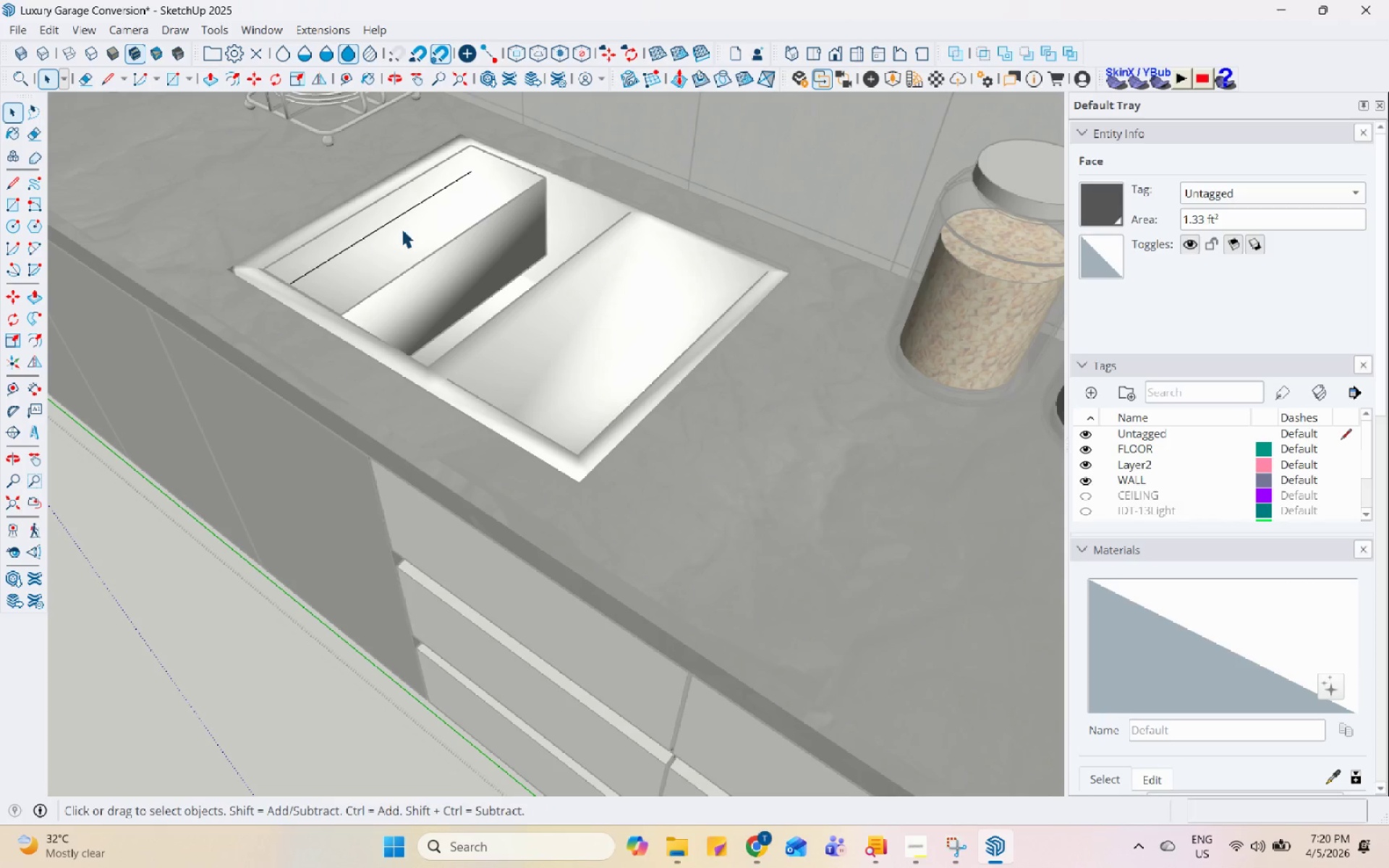 
left_click([415, 222])
 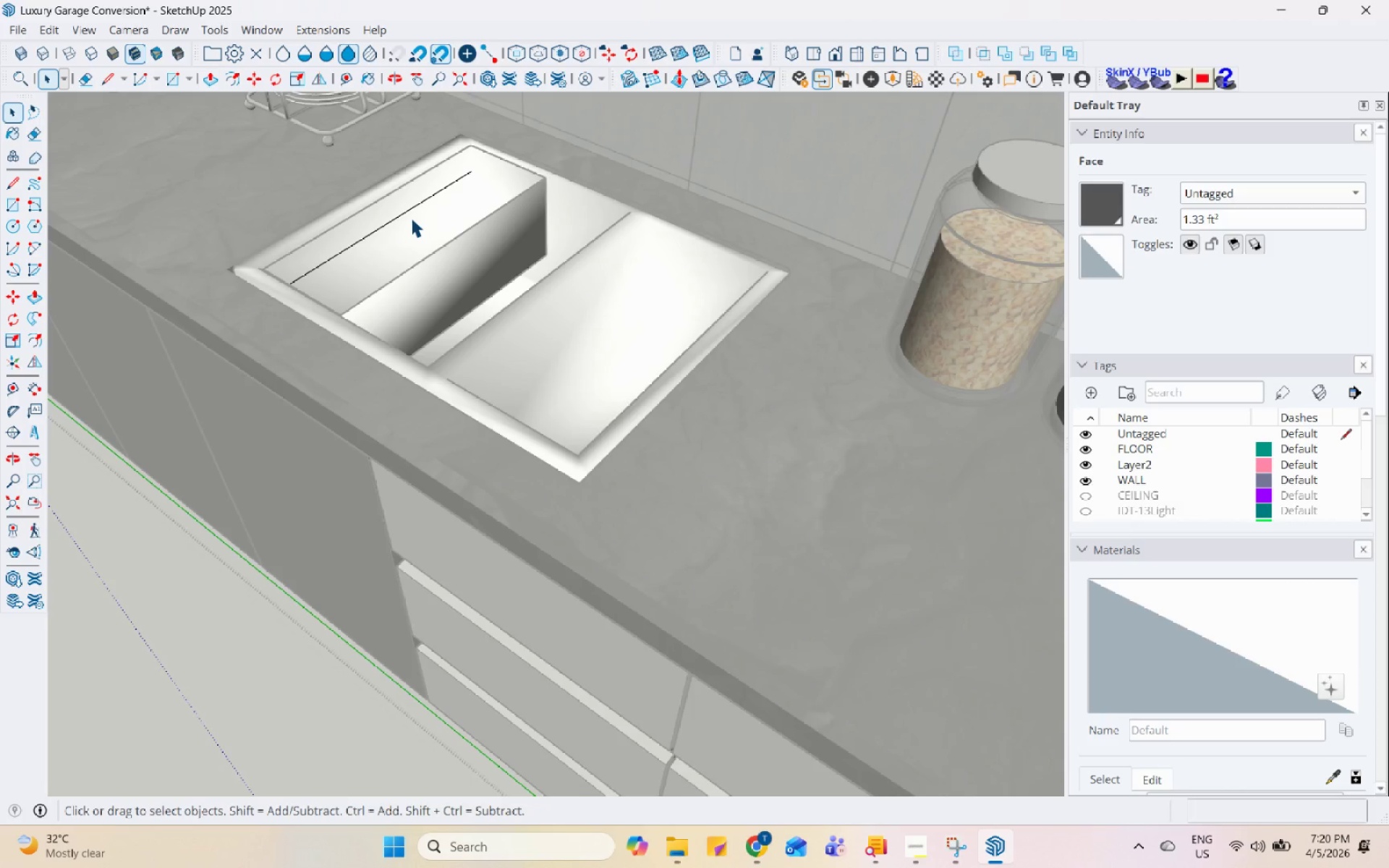 
scroll: coordinate [412, 204], scroll_direction: up, amount: 13.0
 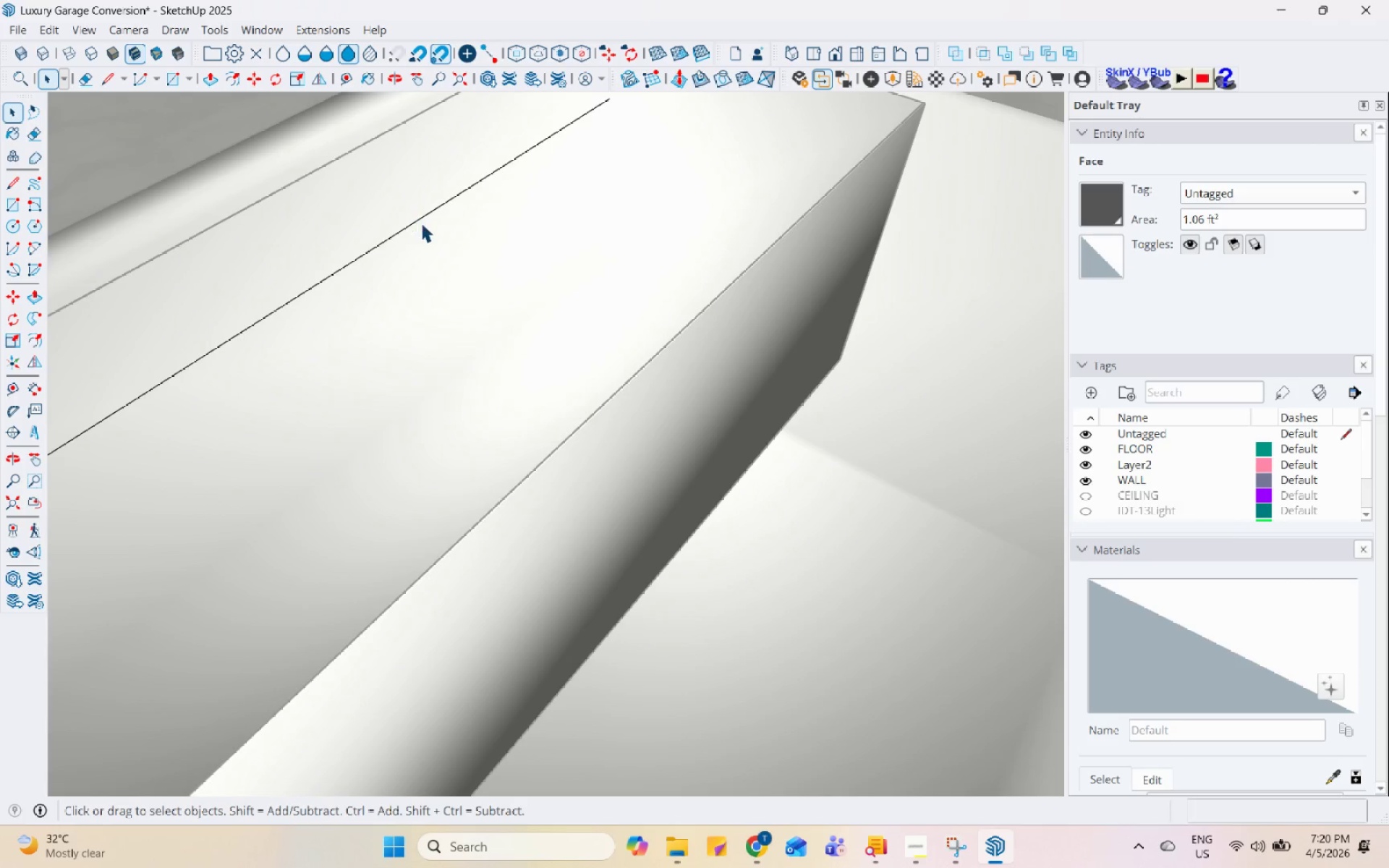 
left_click([422, 223])
 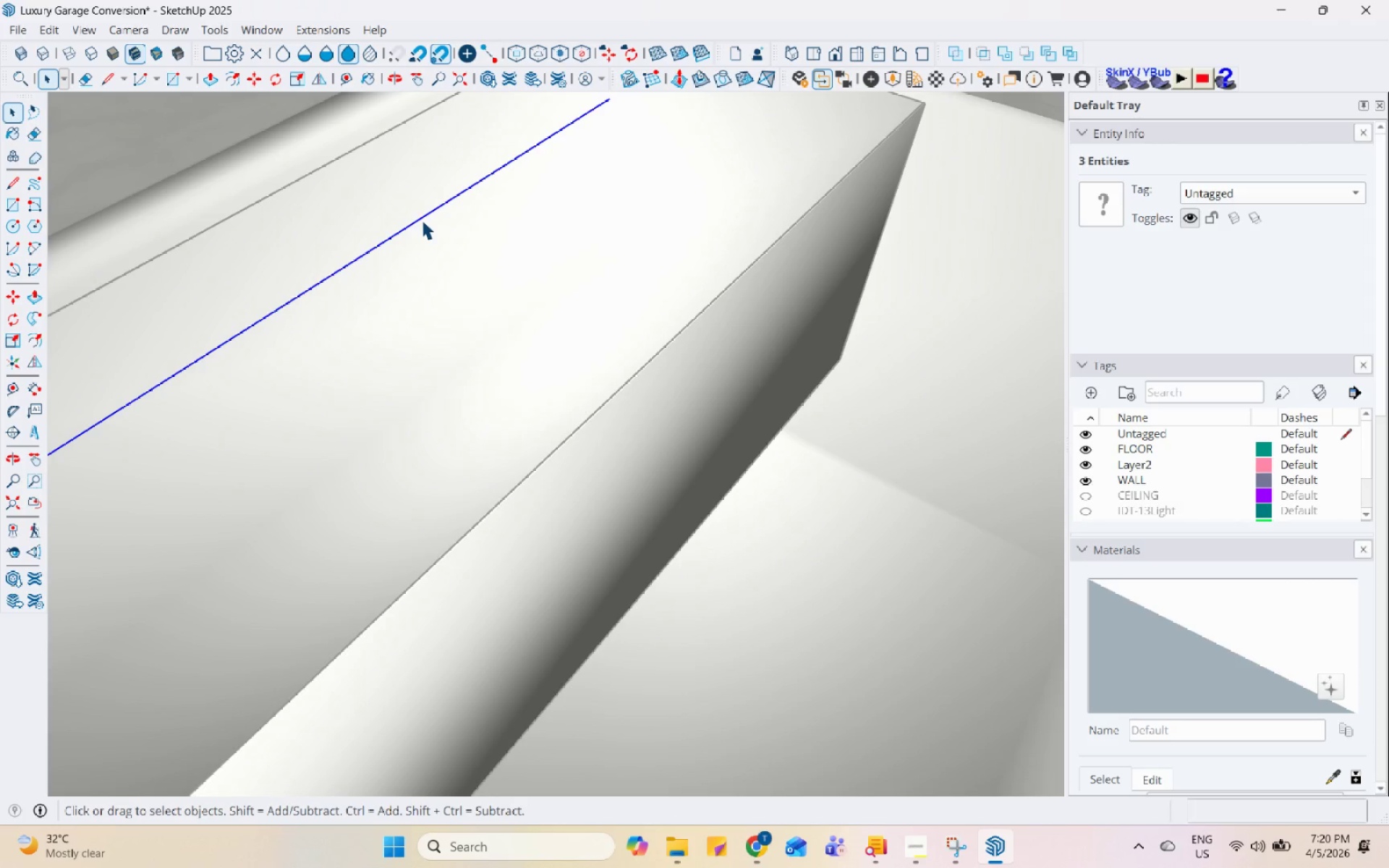 
key(P)
 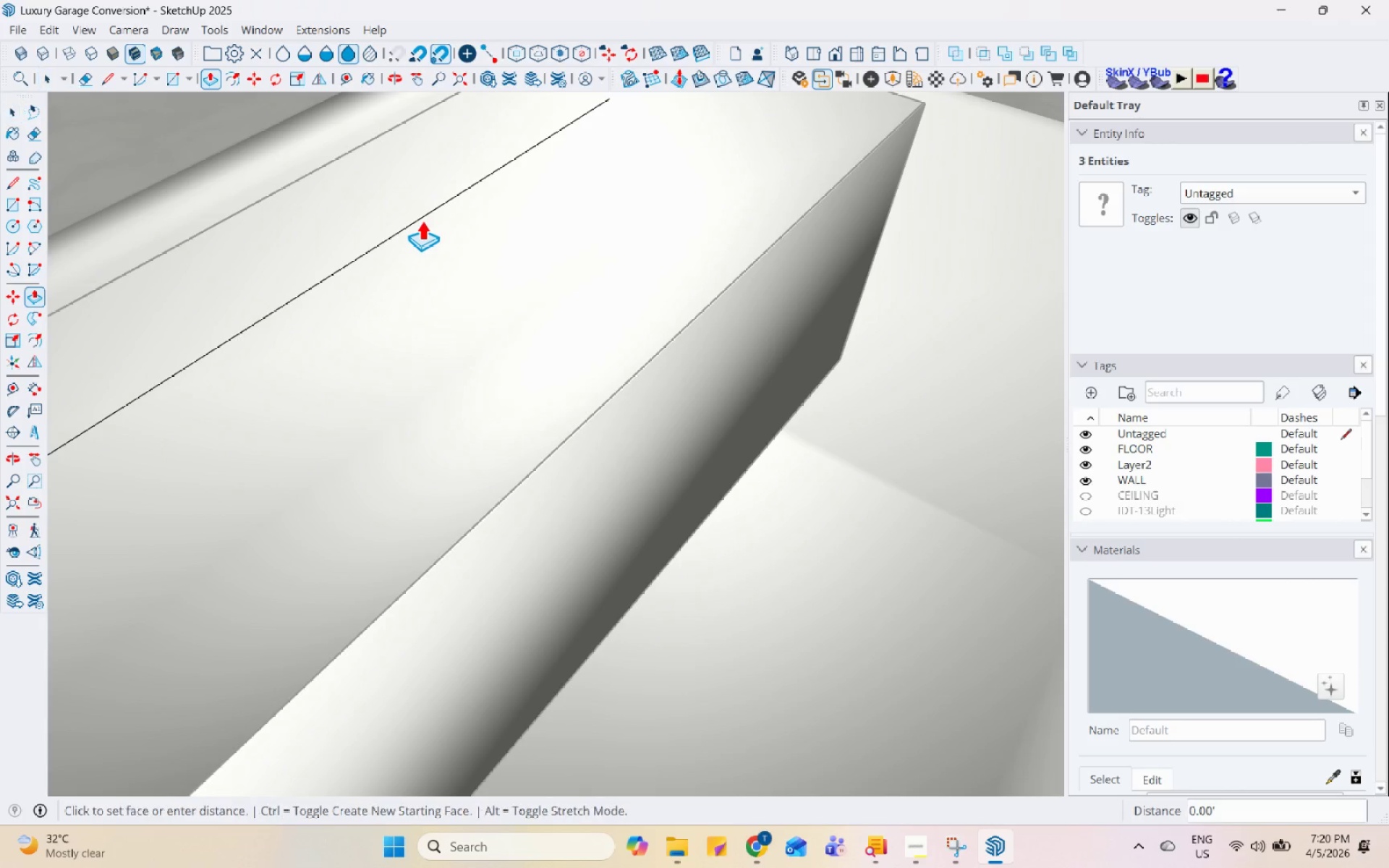 
left_click([422, 220])
 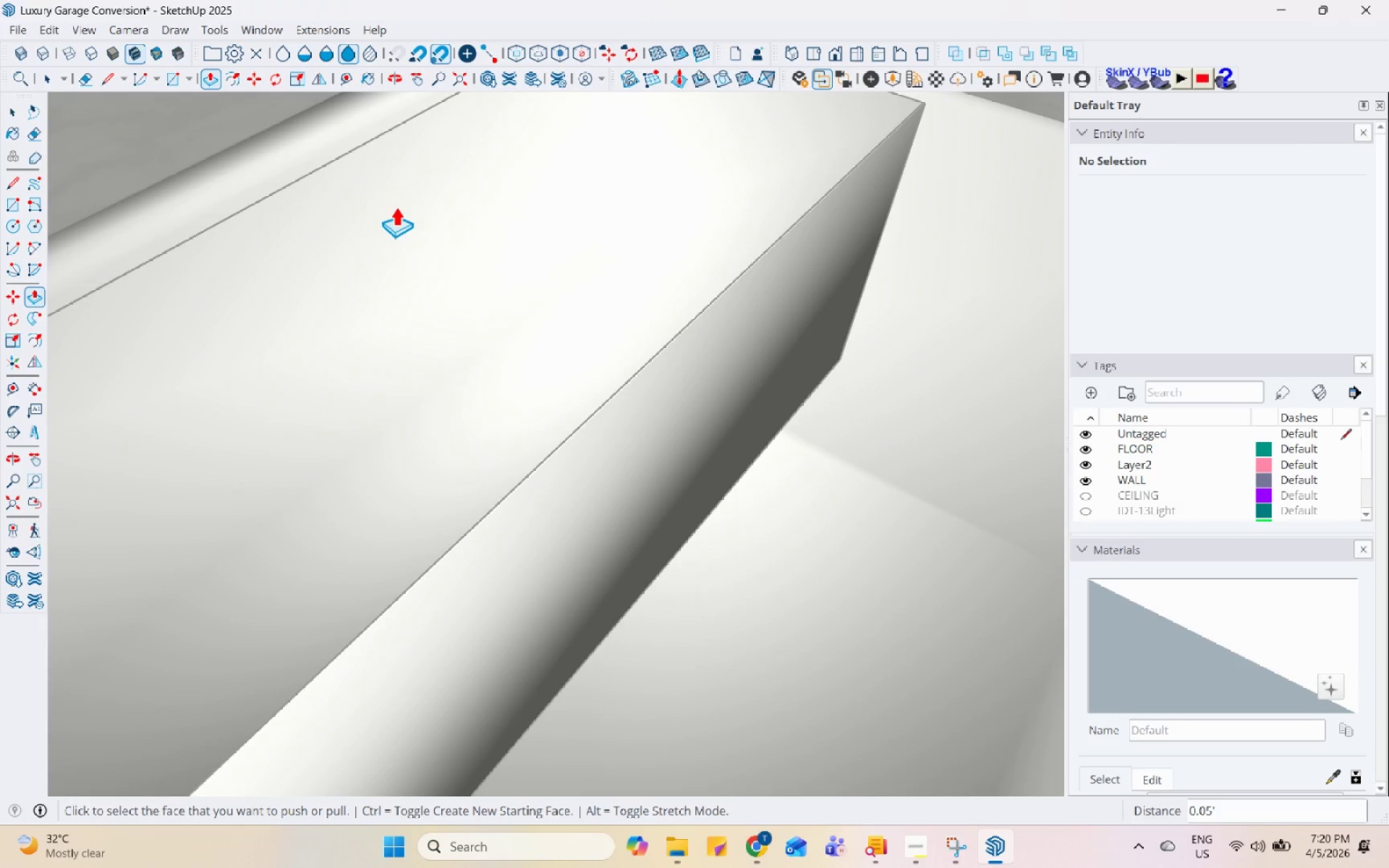 
key(Space)
 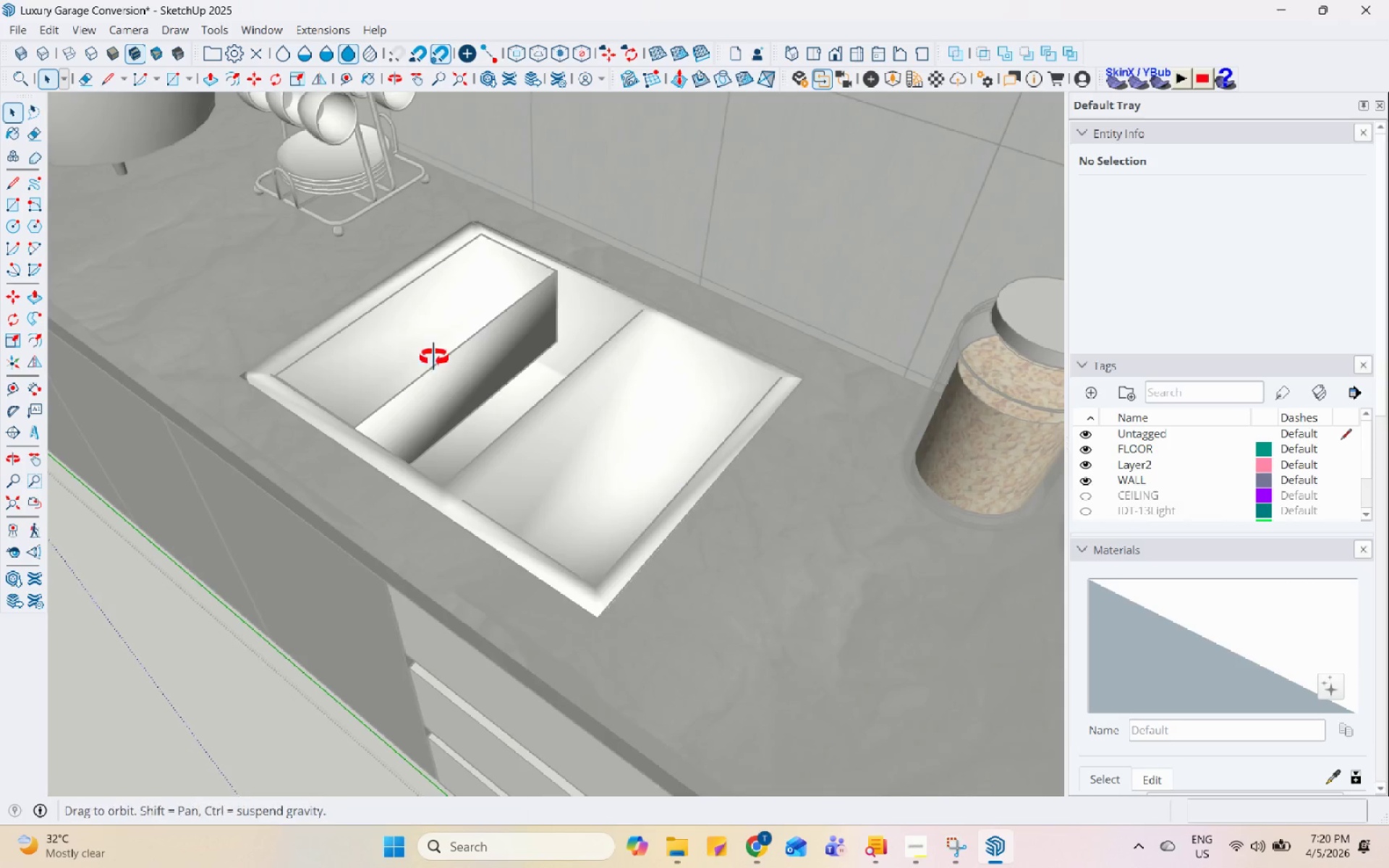 
scroll: coordinate [424, 346], scroll_direction: down, amount: 13.0
 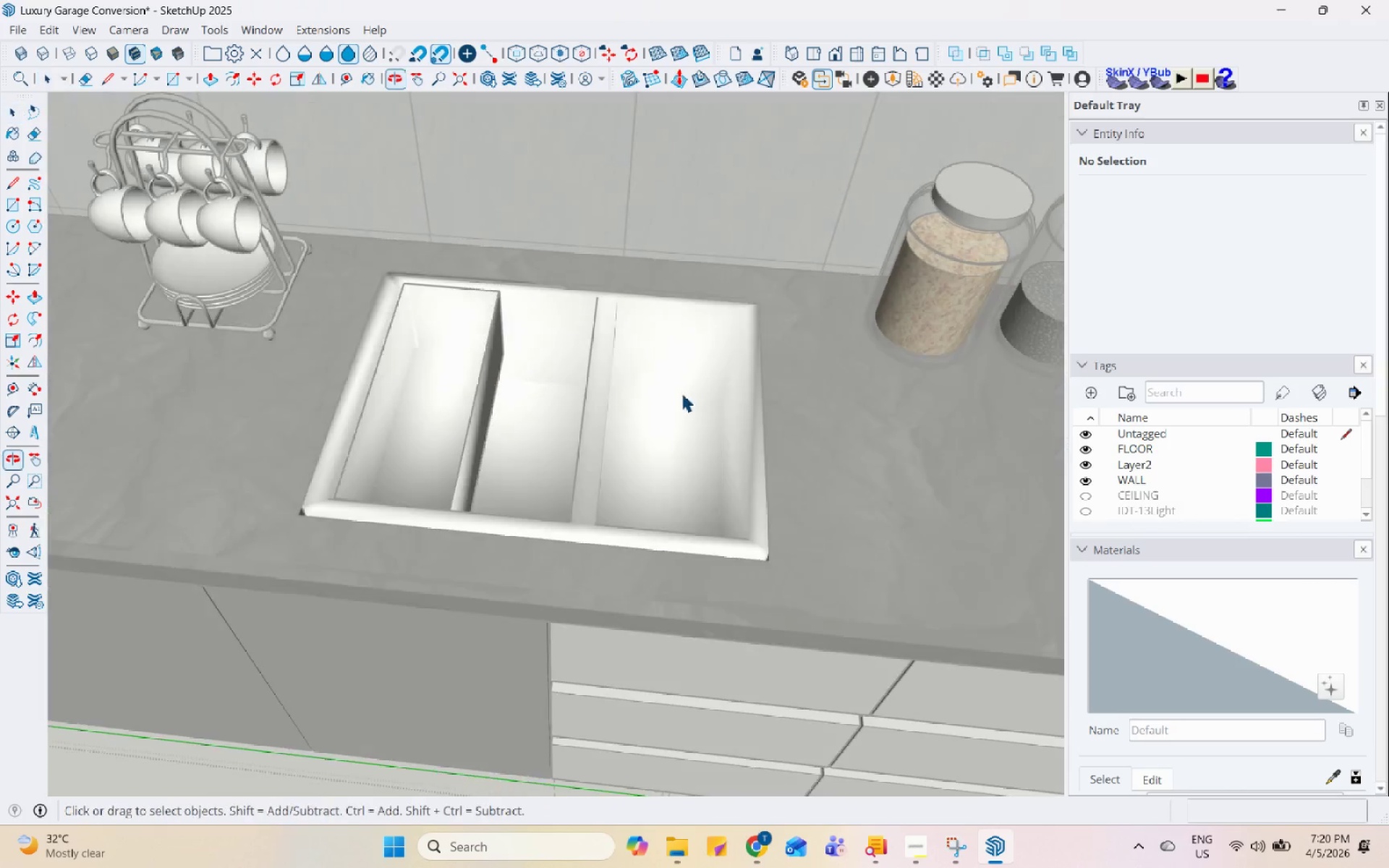 
key(Escape)
 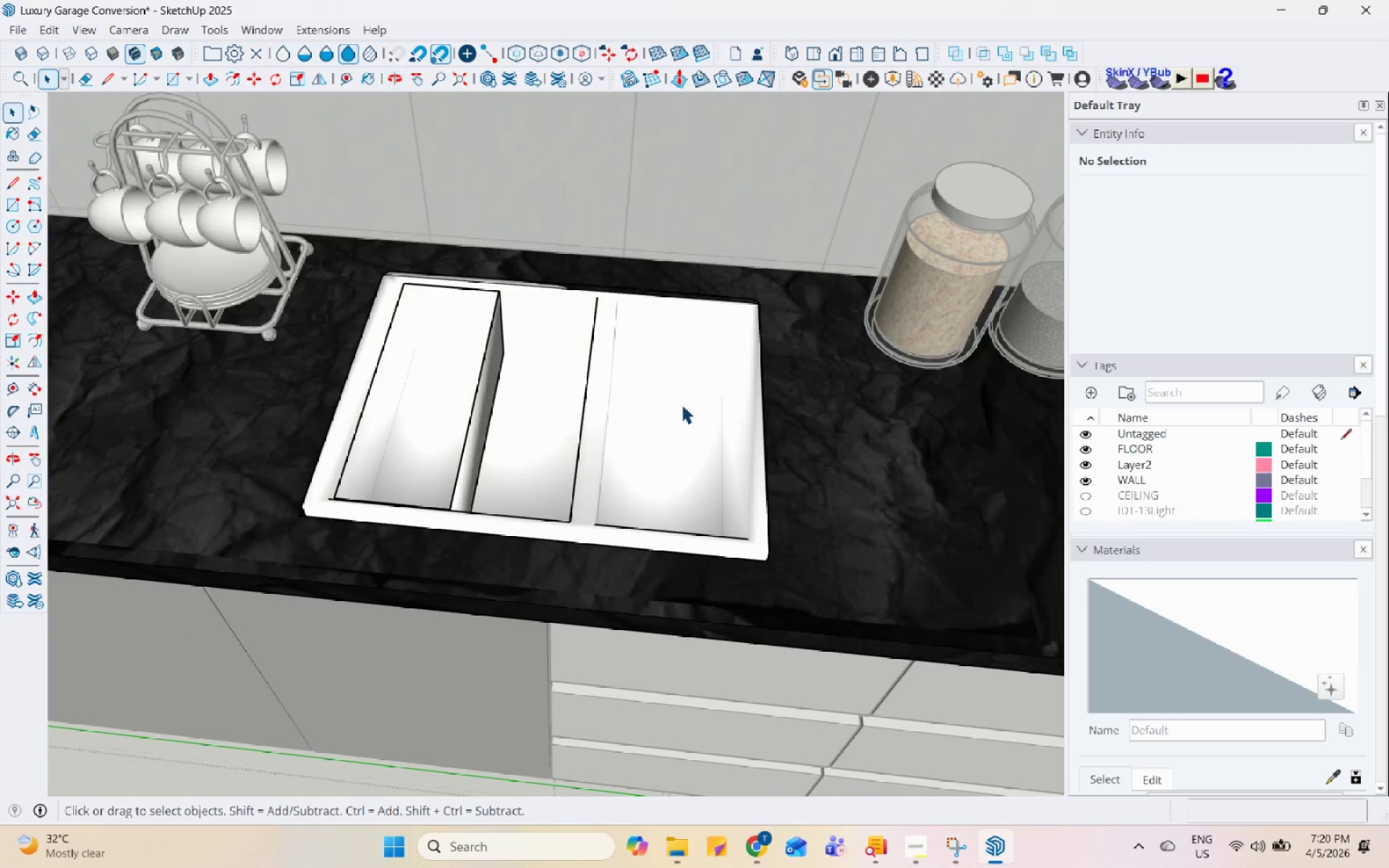 
key(Escape)
 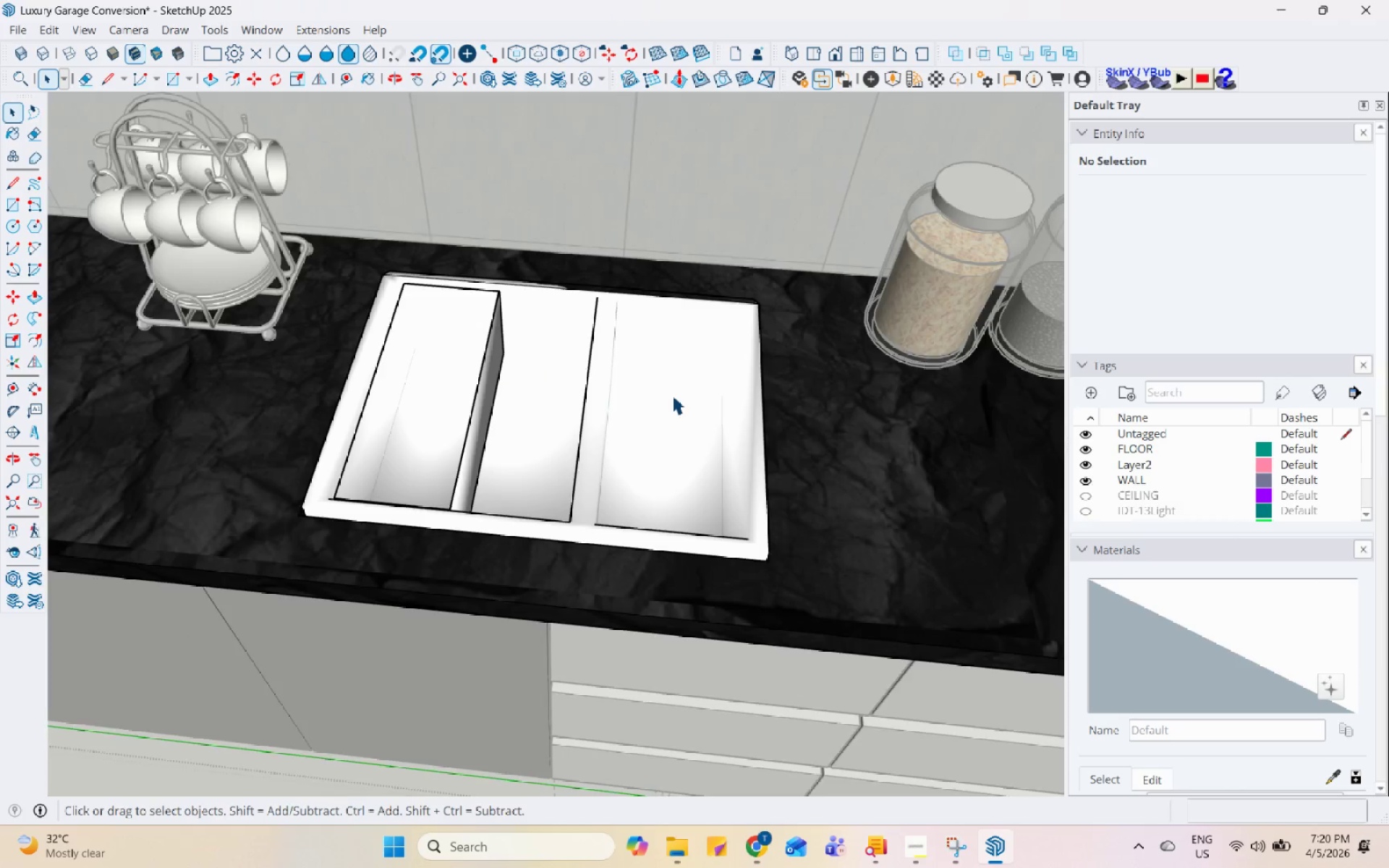 
left_click([327, 358])
 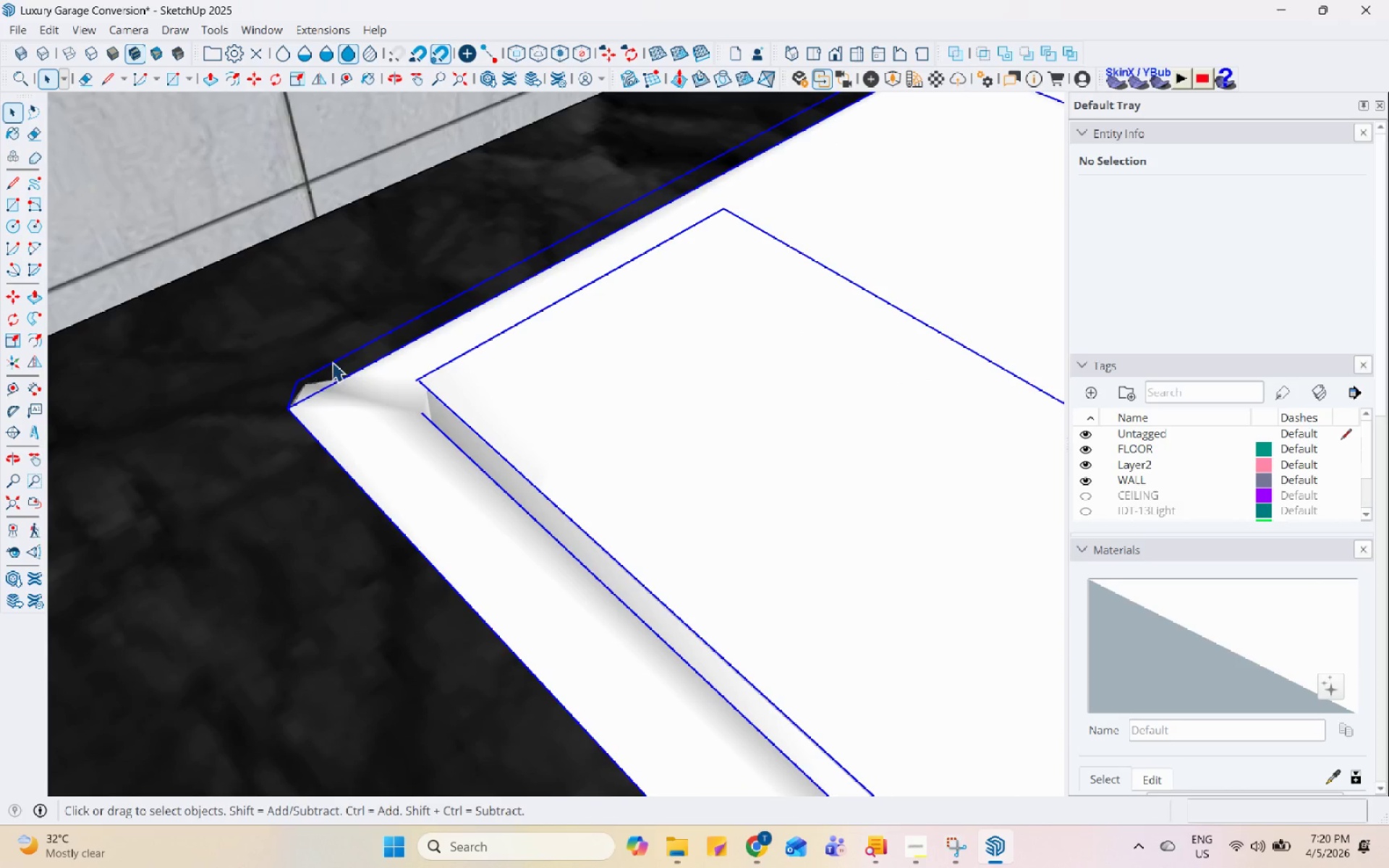 
scroll: coordinate [326, 351], scroll_direction: up, amount: 14.0
 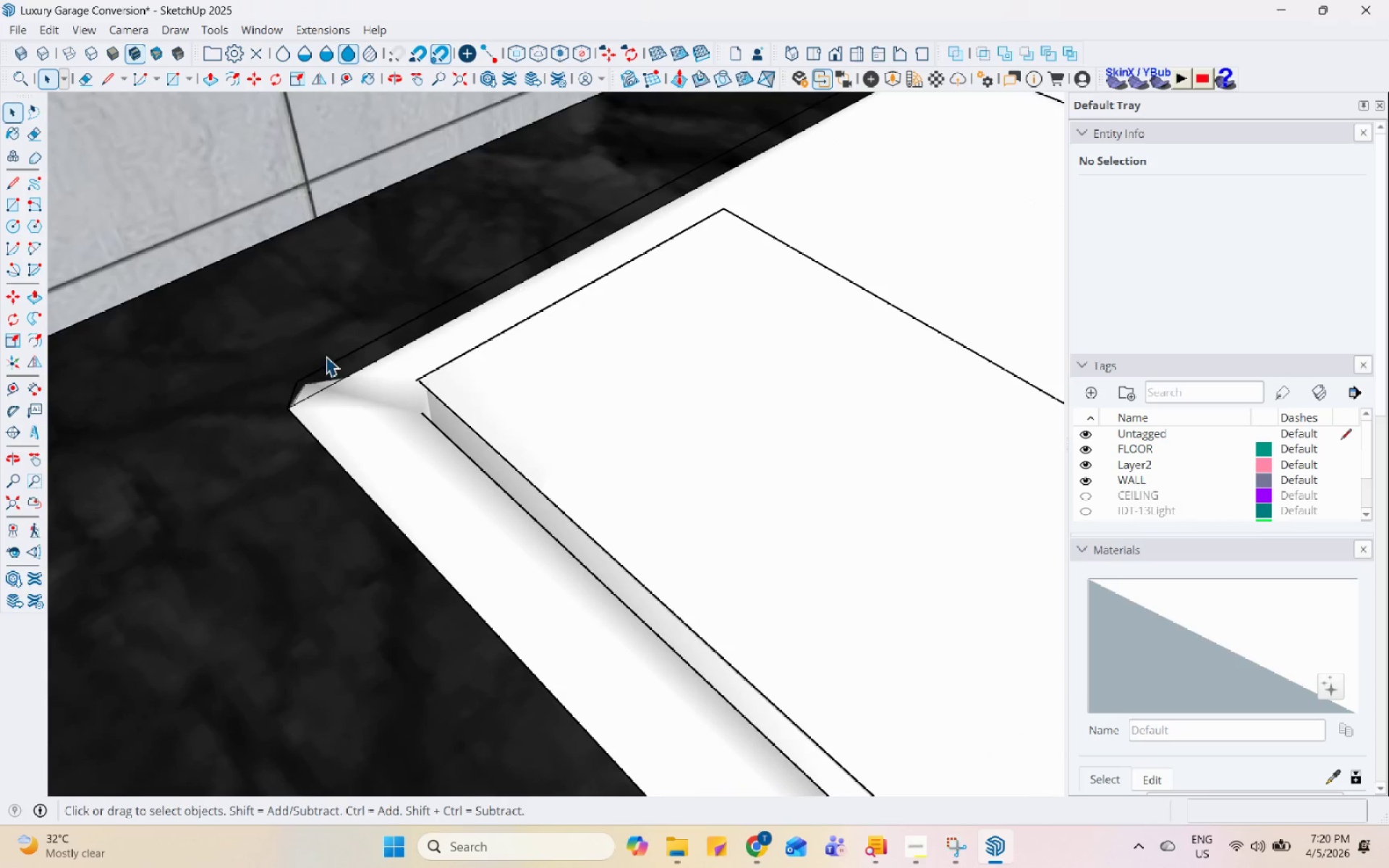 
double_click([332, 362])
 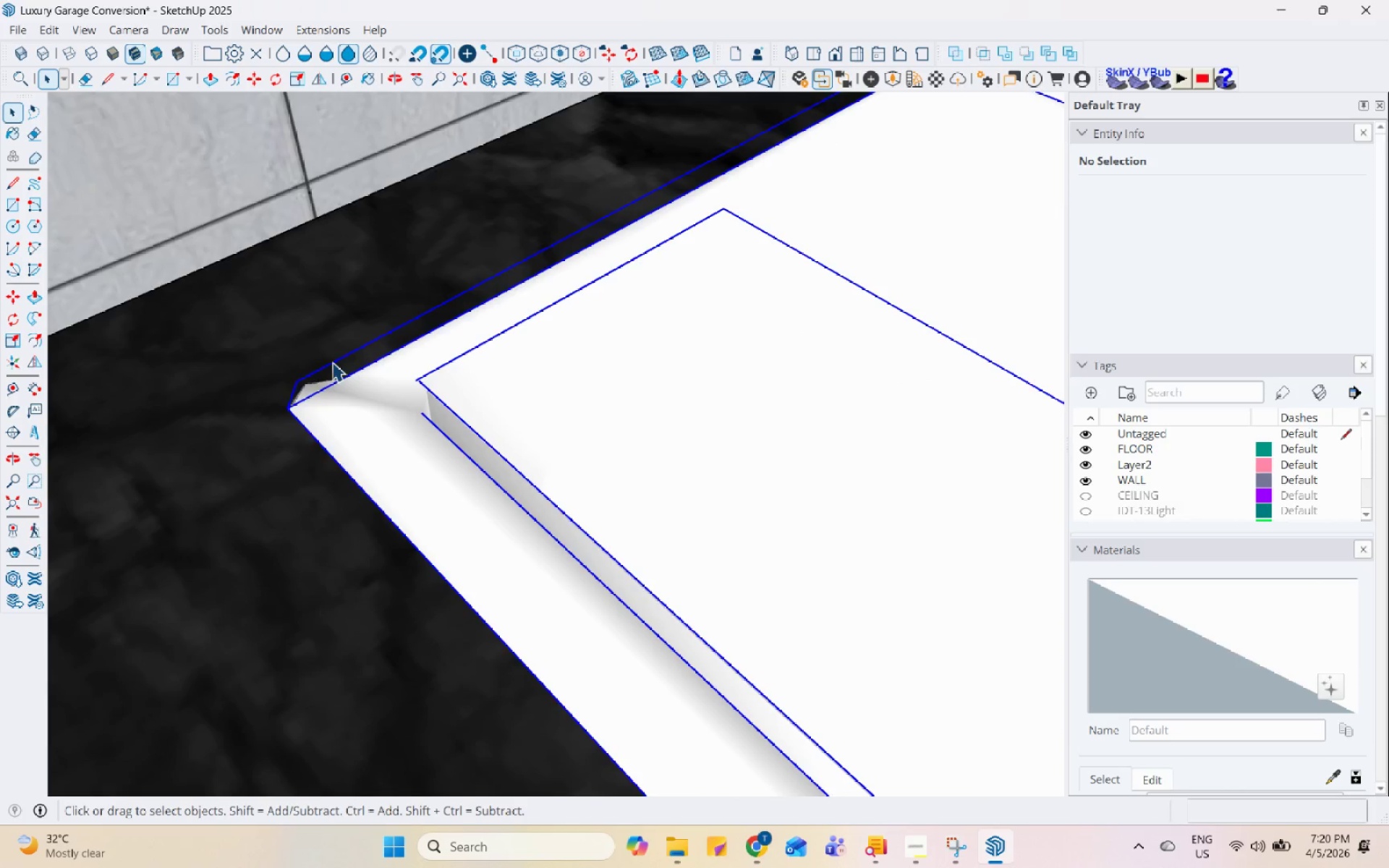 
triple_click([332, 362])
 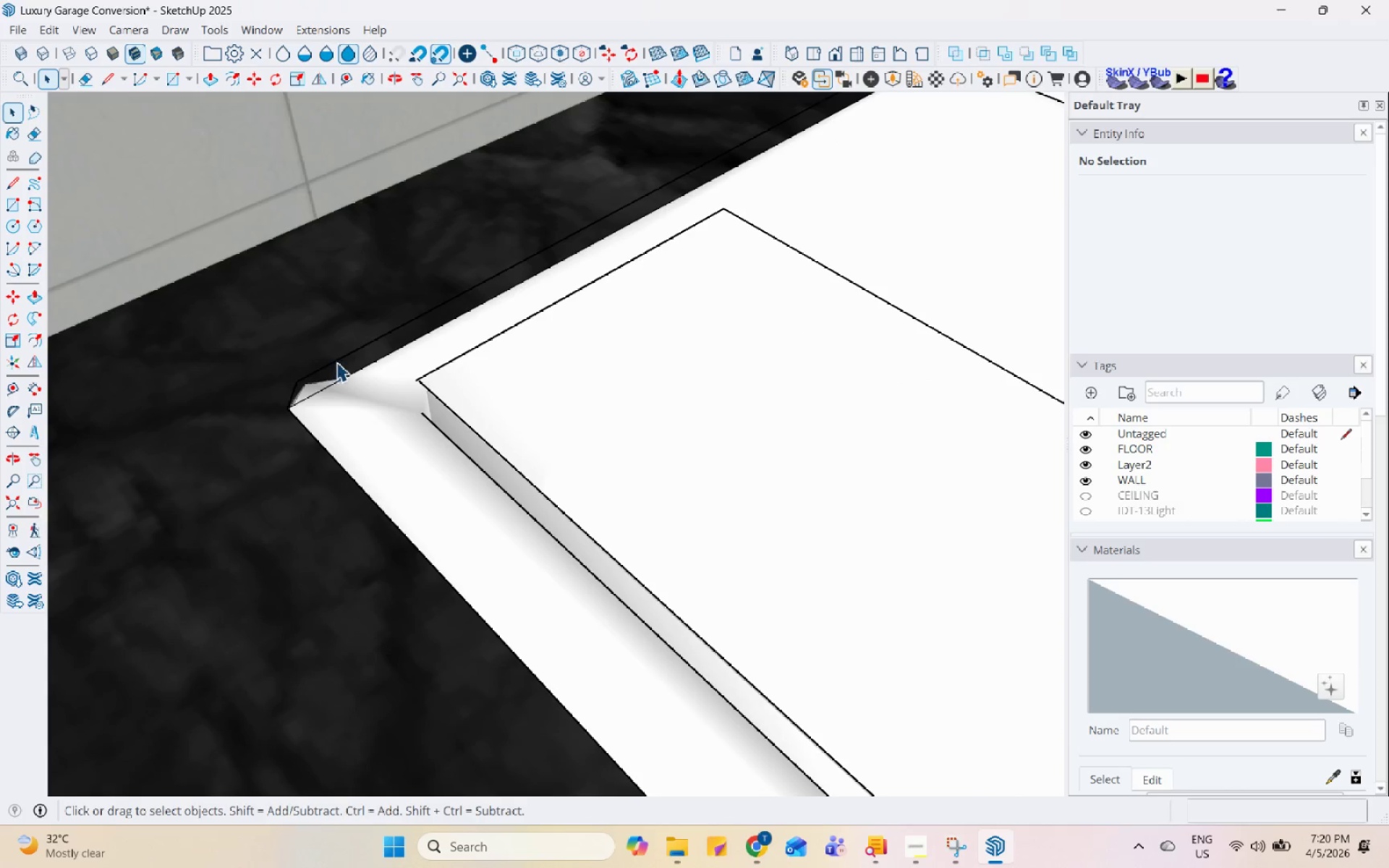 
triple_click([341, 362])
 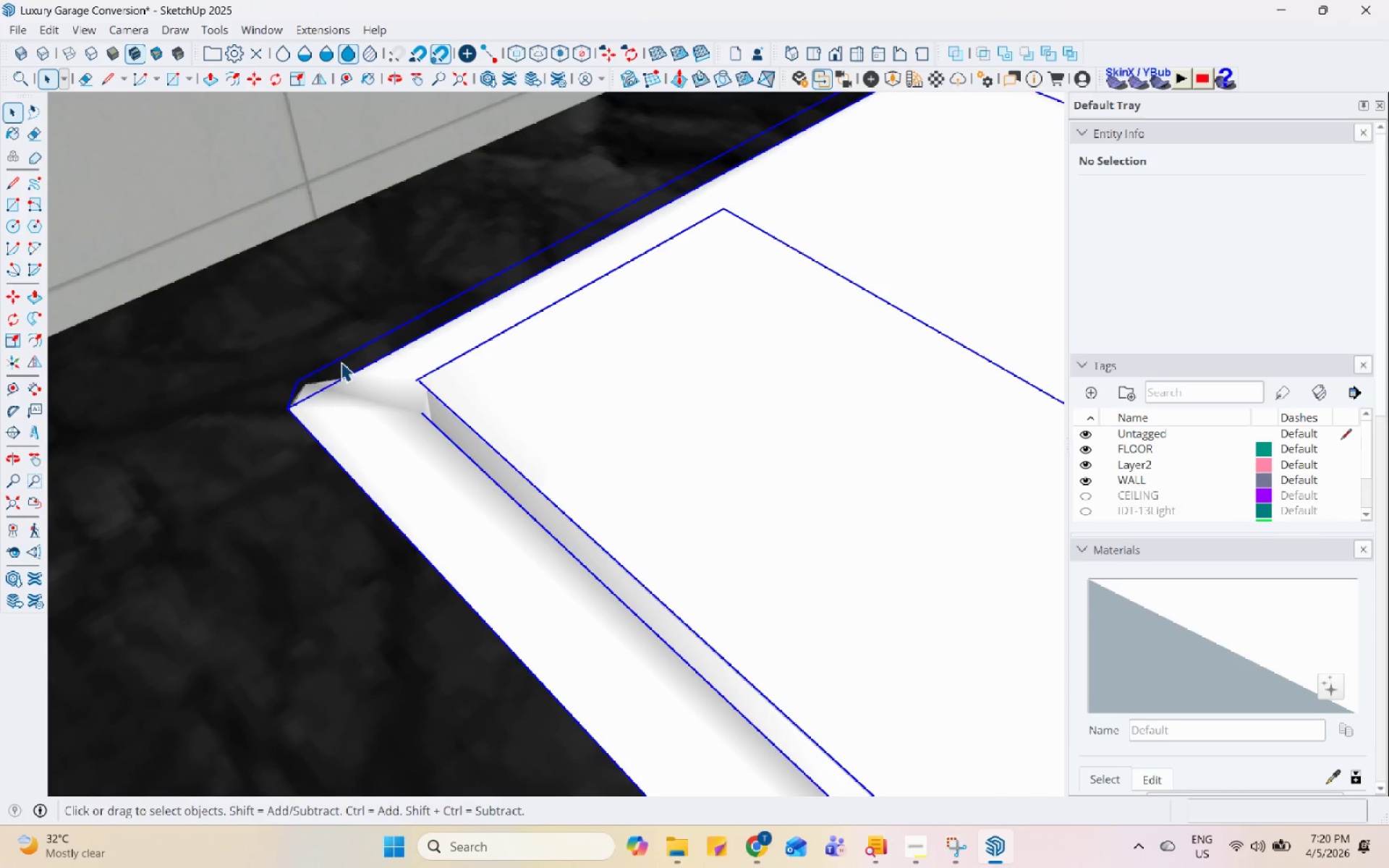 
key(Escape)
 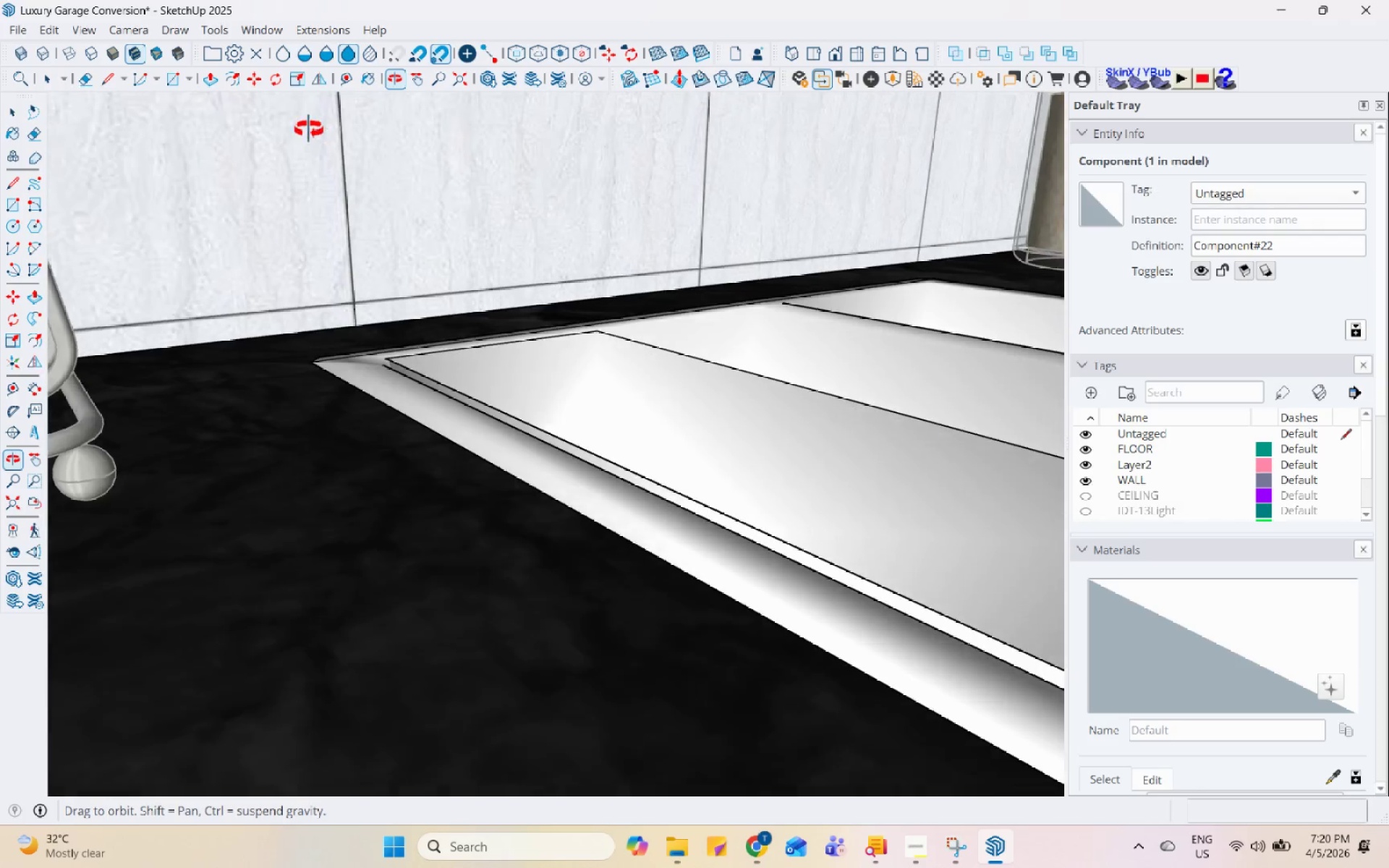 
scroll: coordinate [341, 362], scroll_direction: down, amount: 6.0
 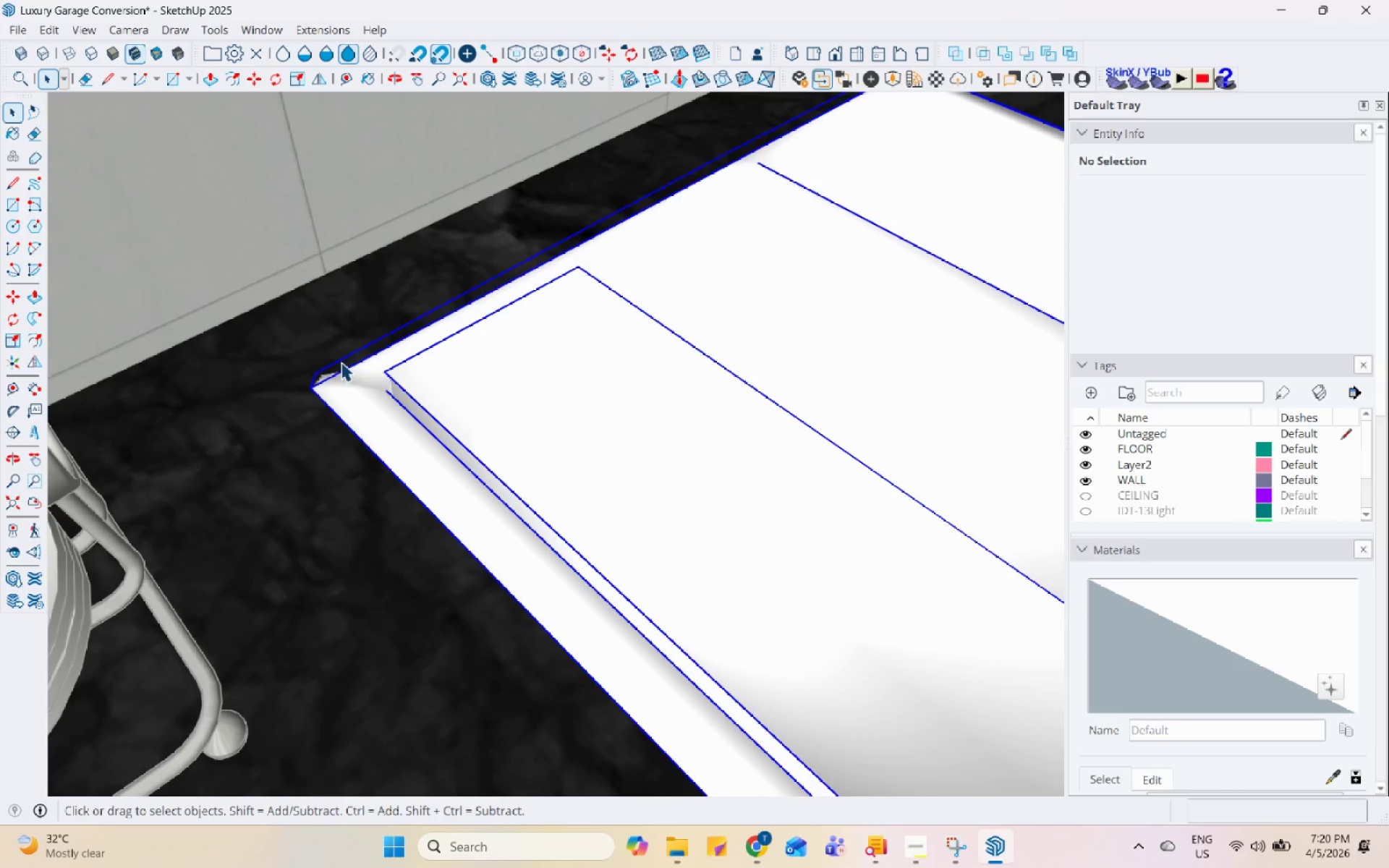 
left_click([759, 506])
 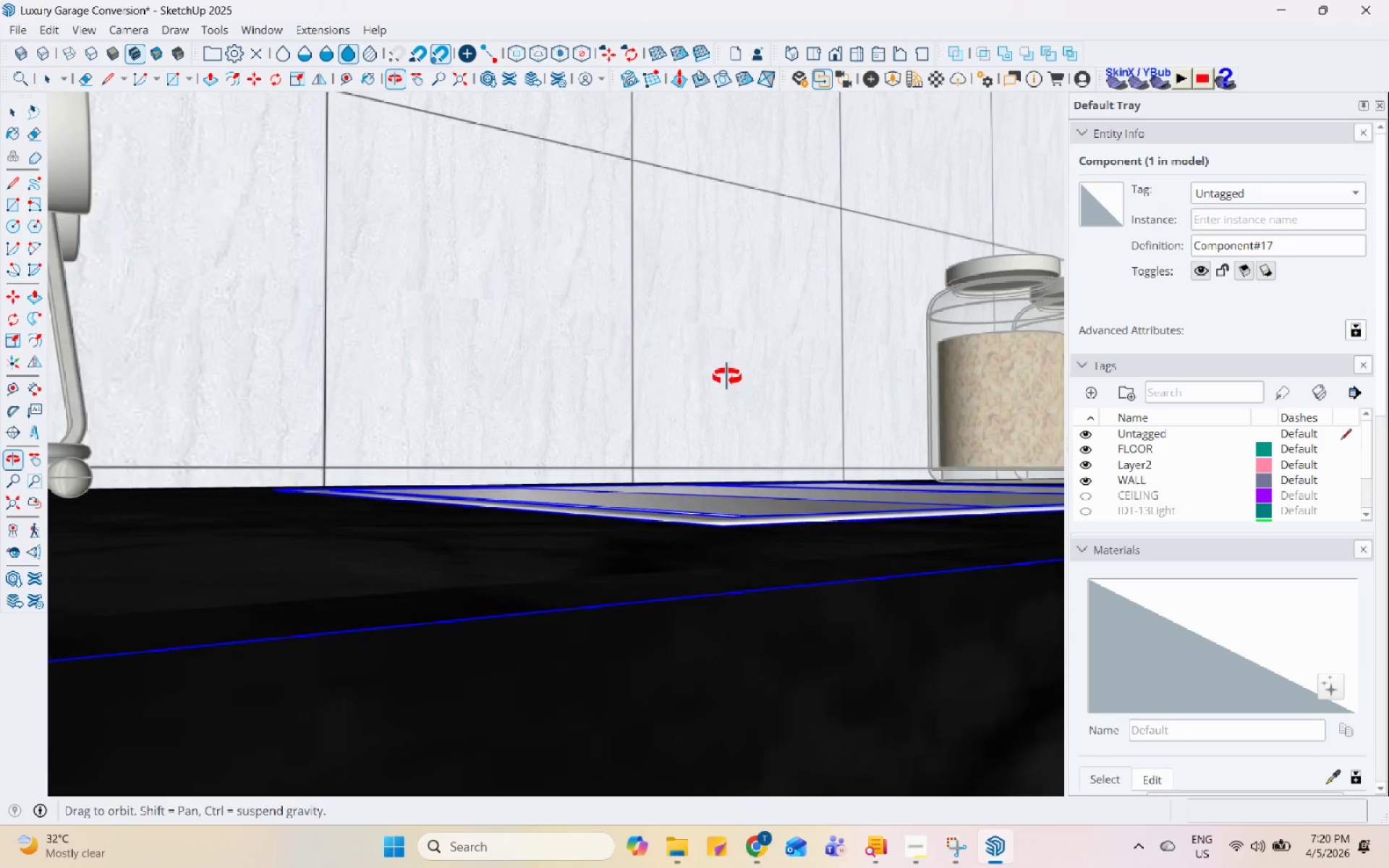 
scroll: coordinate [758, 505], scroll_direction: down, amount: 1.0
 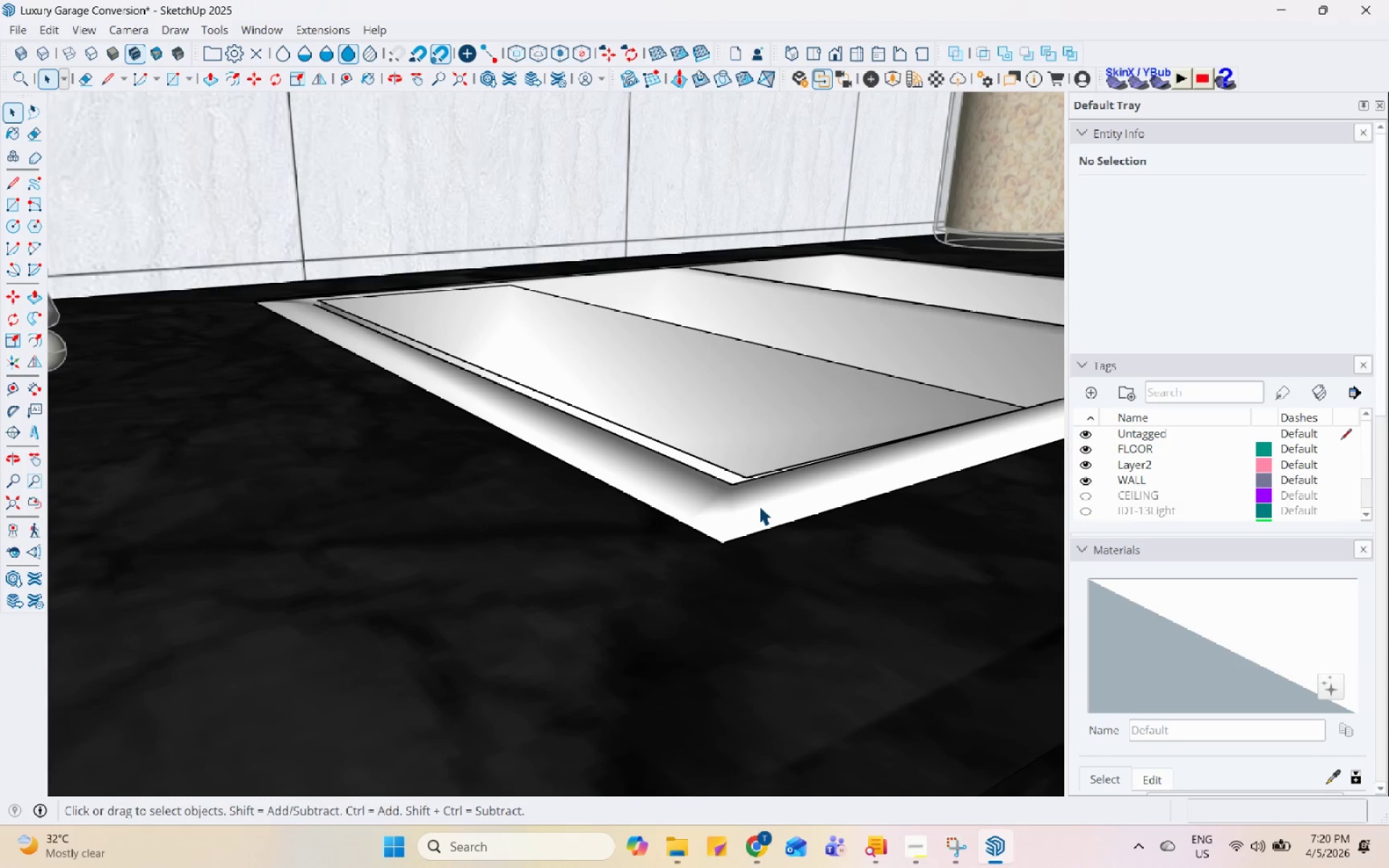 
key(M)
 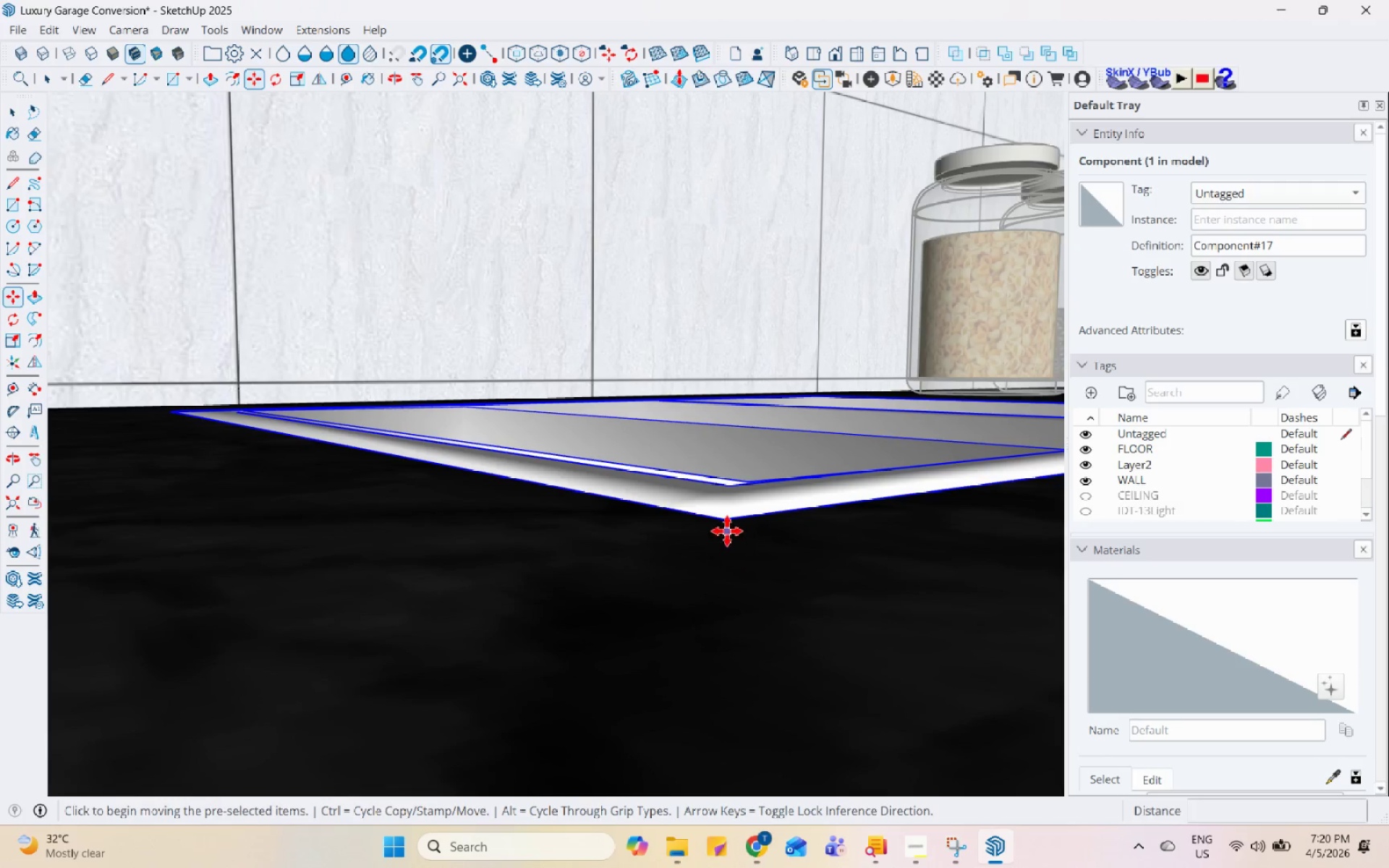 
scroll: coordinate [726, 559], scroll_direction: up, amount: 5.0
 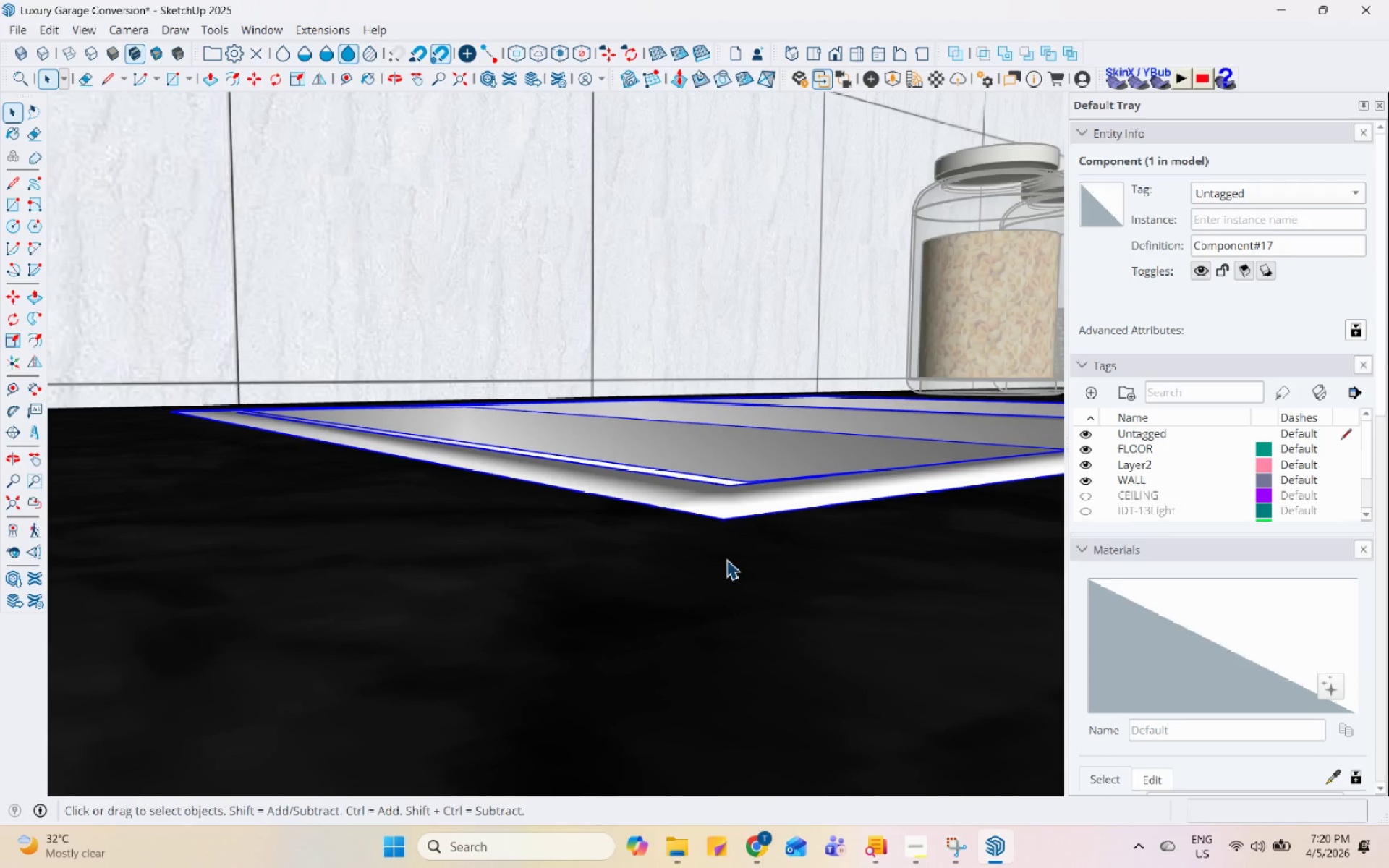 
left_click([728, 521])
 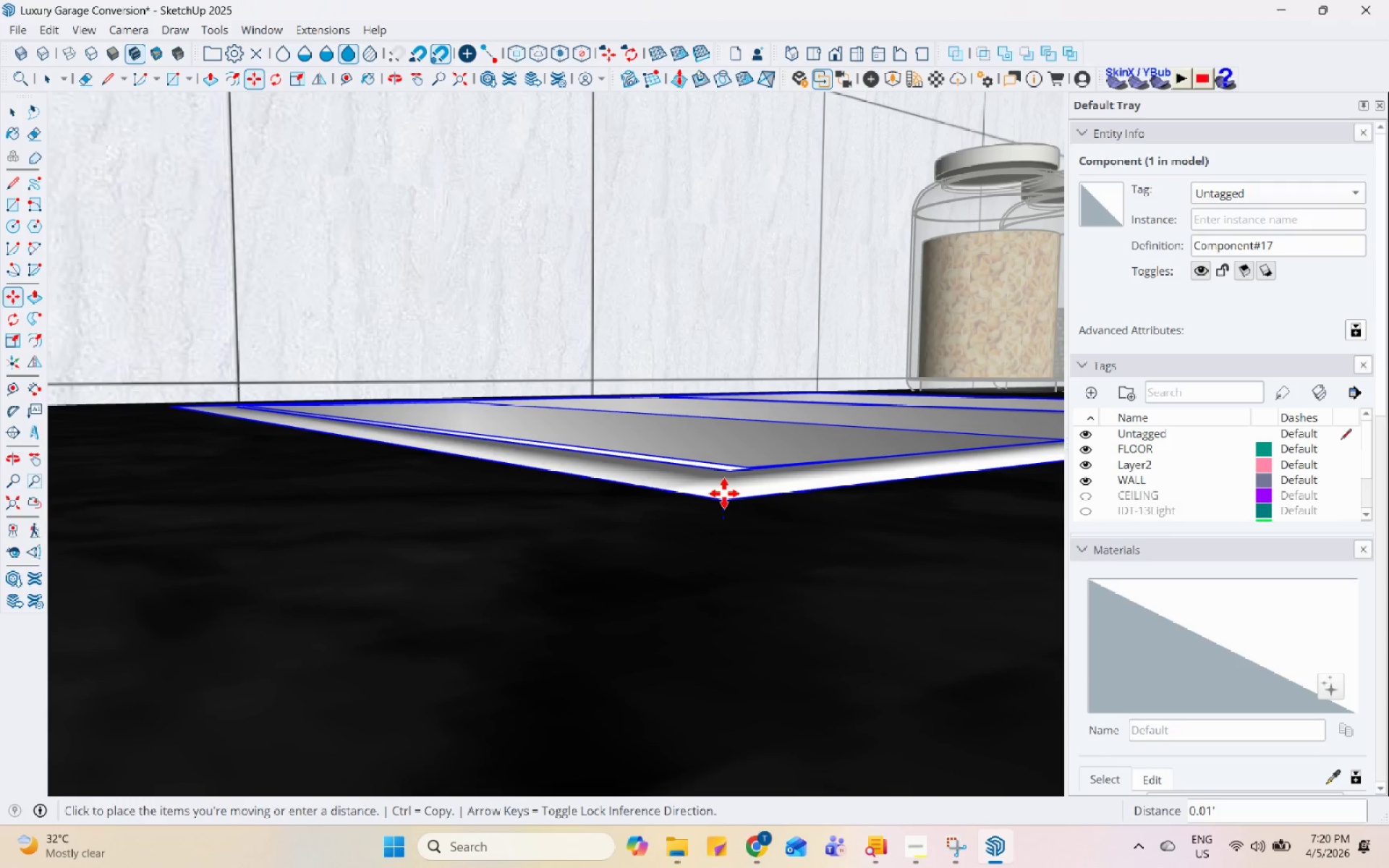 
key(Space)
 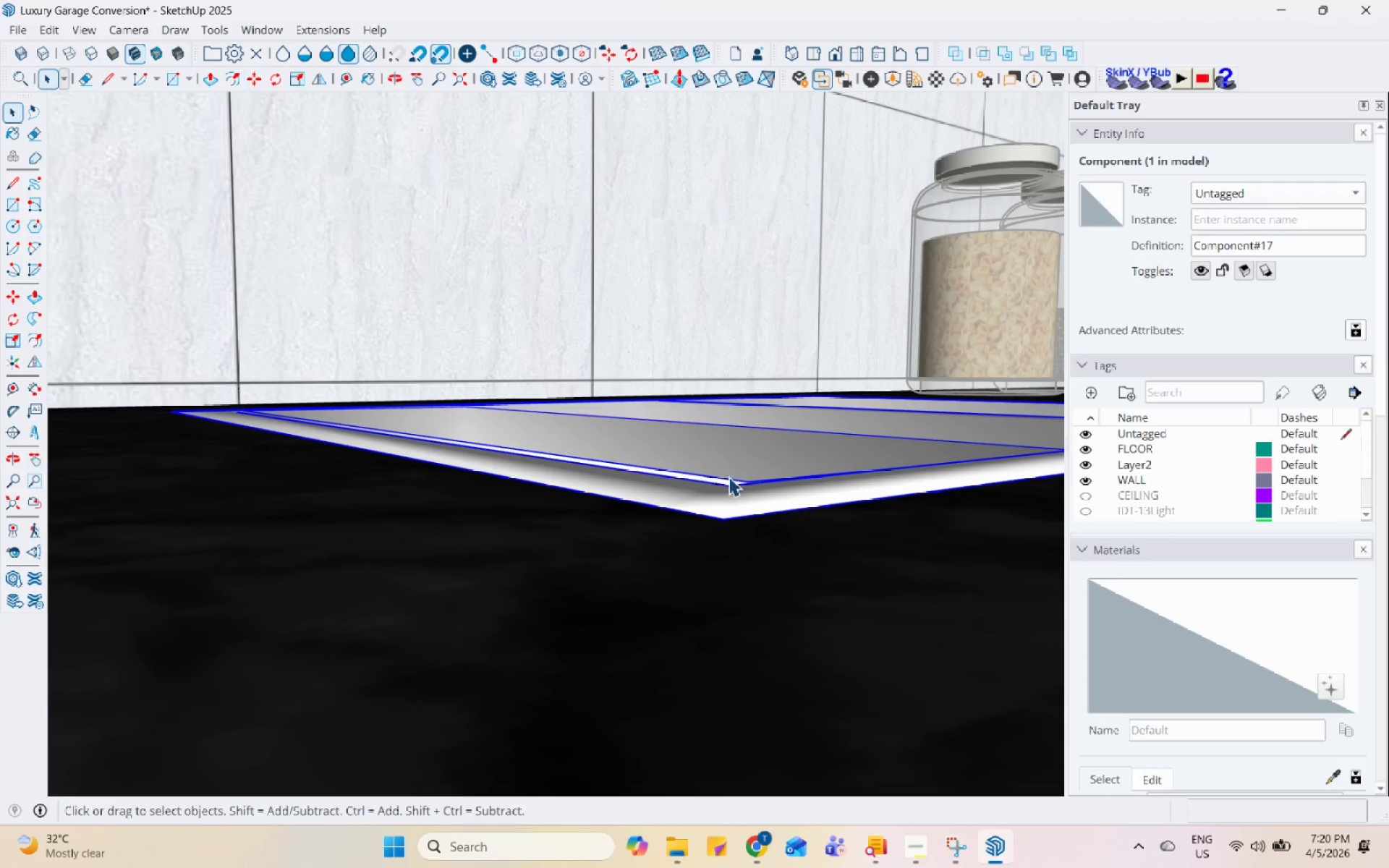 
double_click([730, 509])
 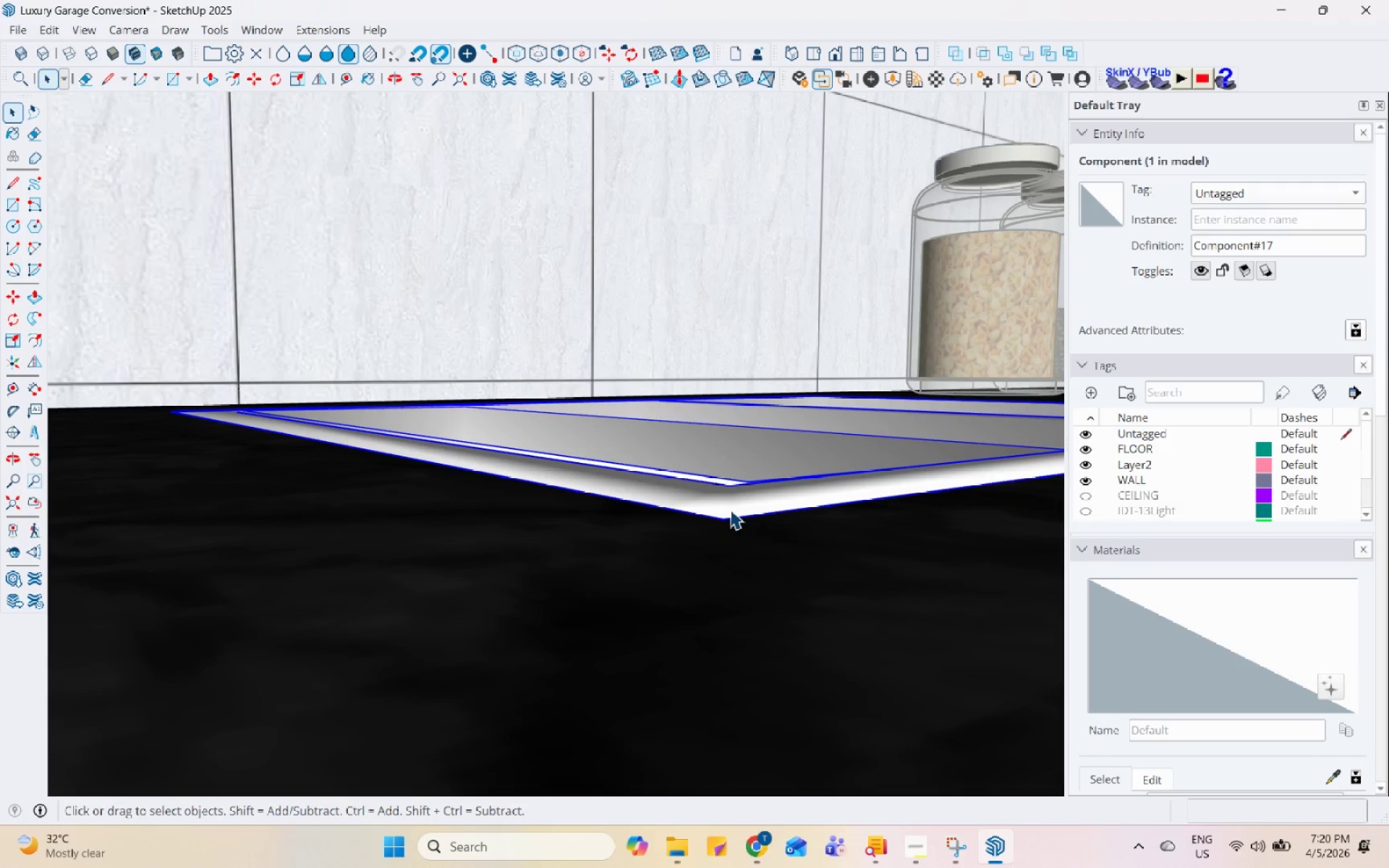 
triple_click([730, 509])
 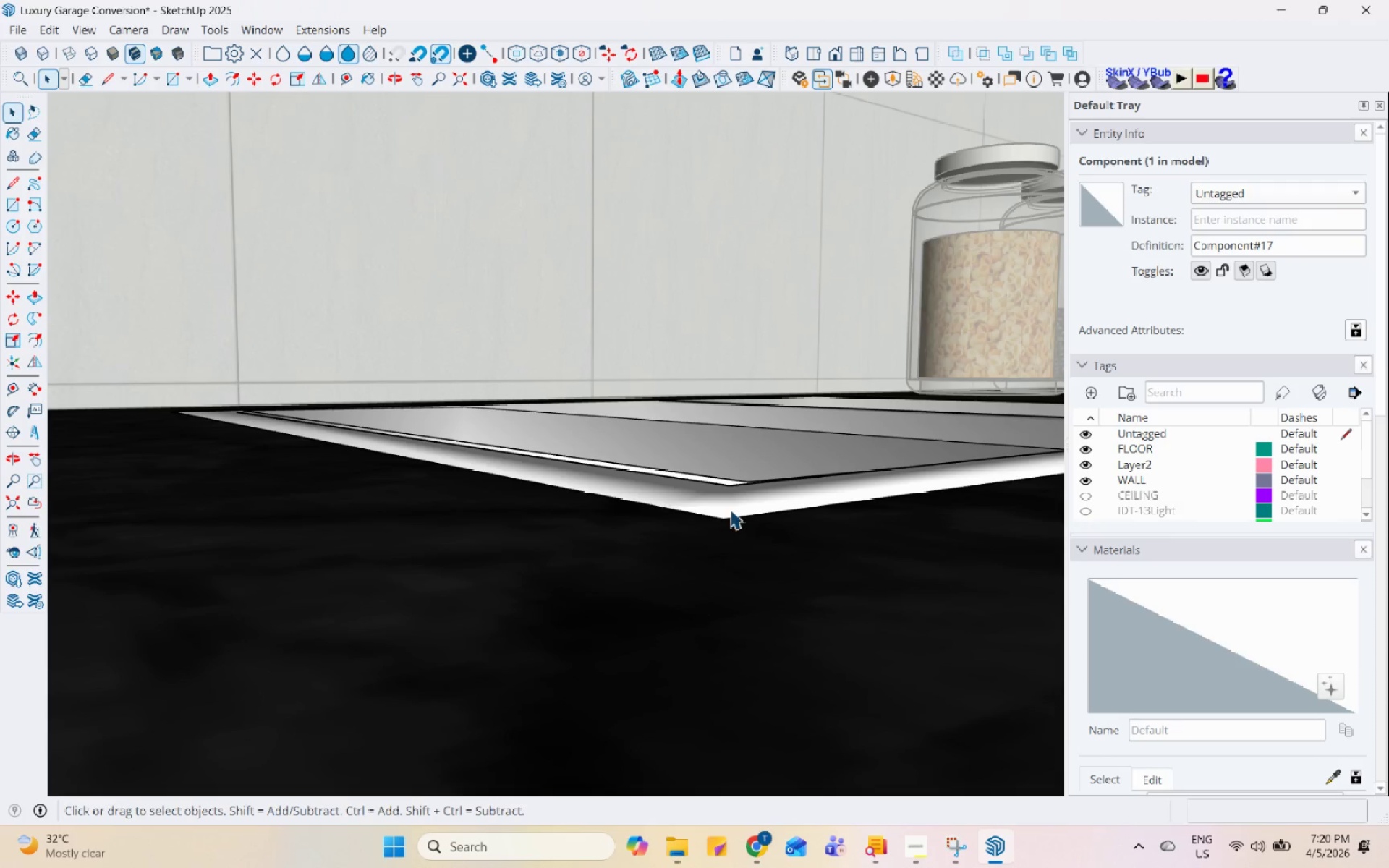 
triple_click([734, 503])
 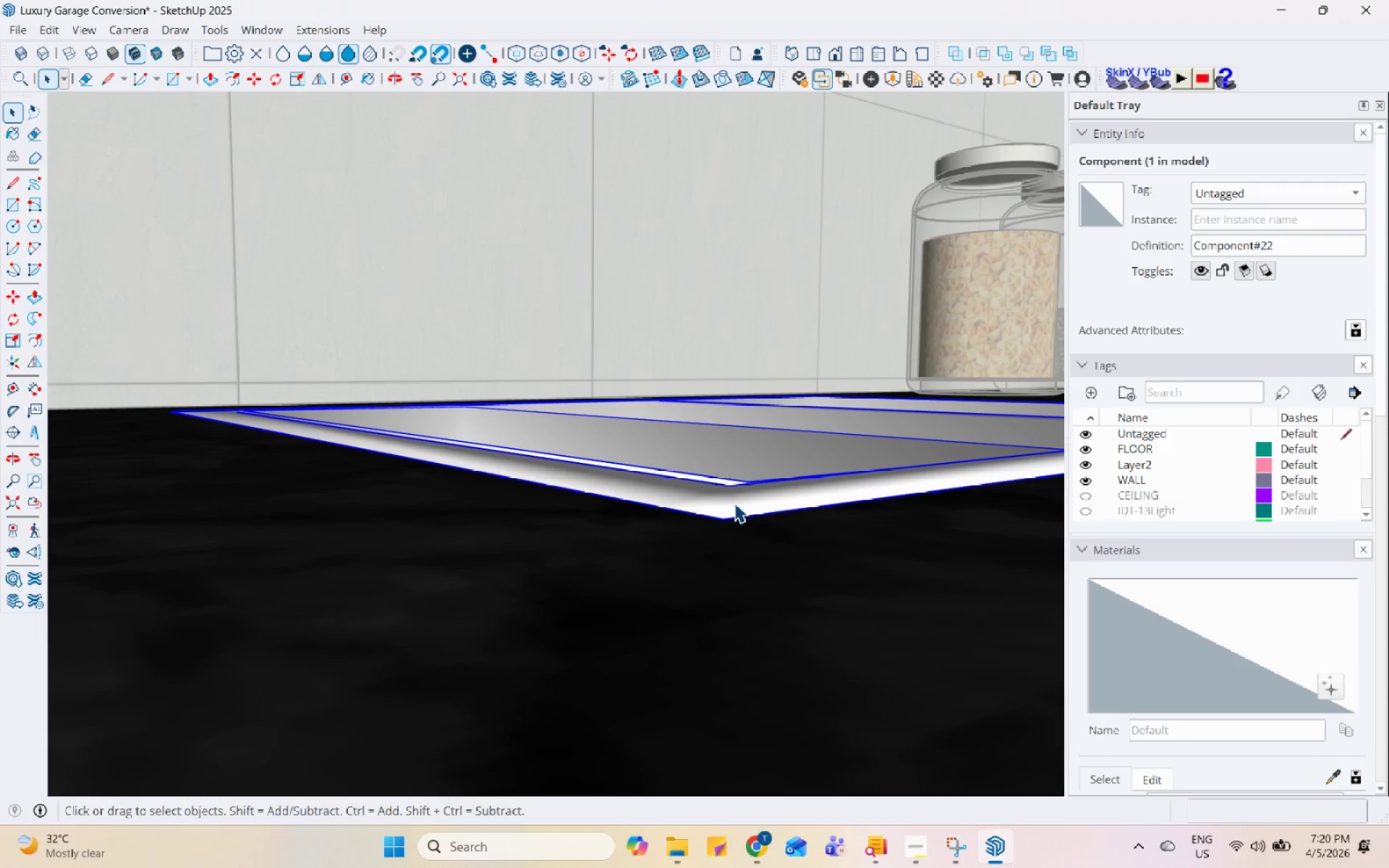 
key(M)
 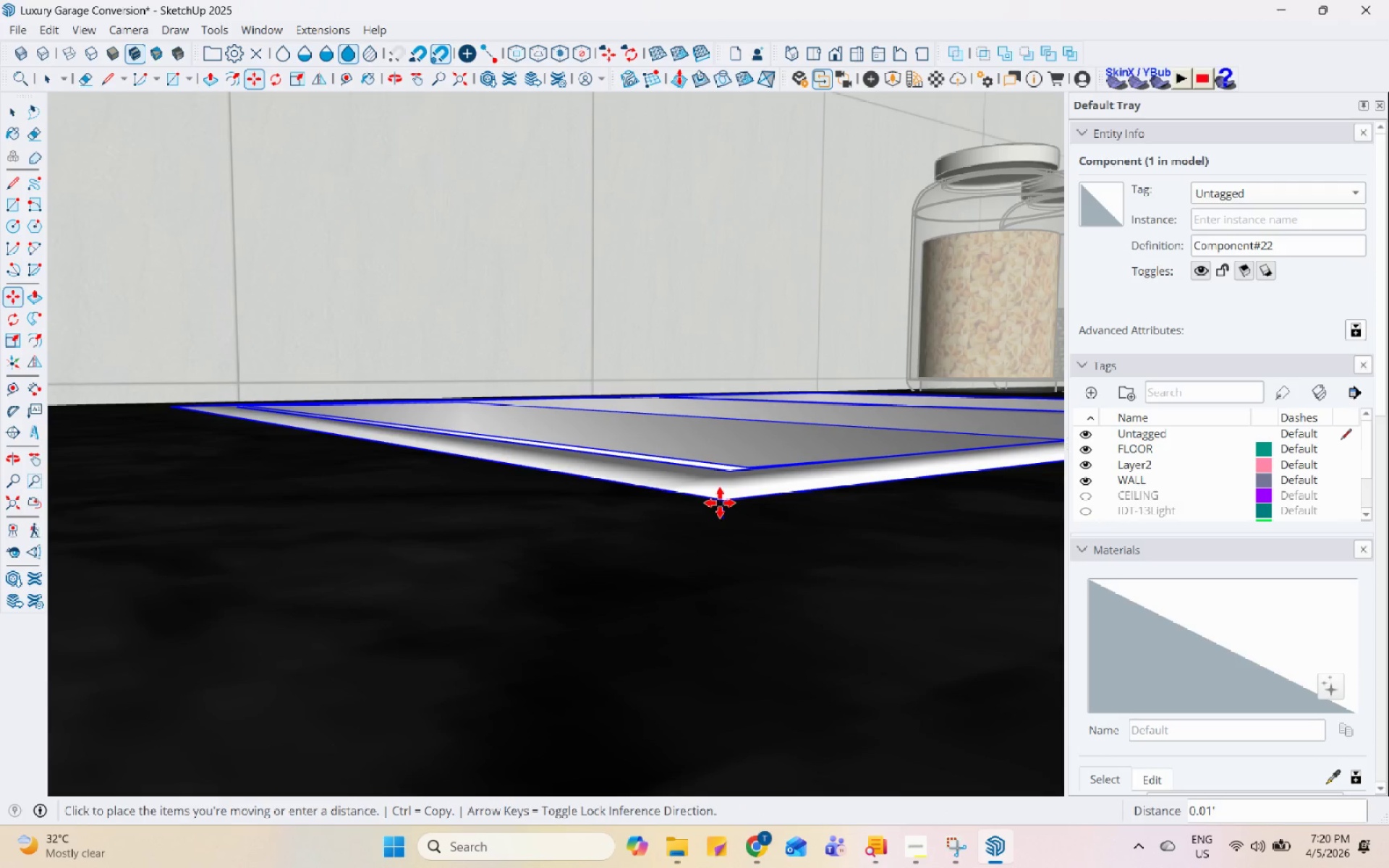 
key(Space)
 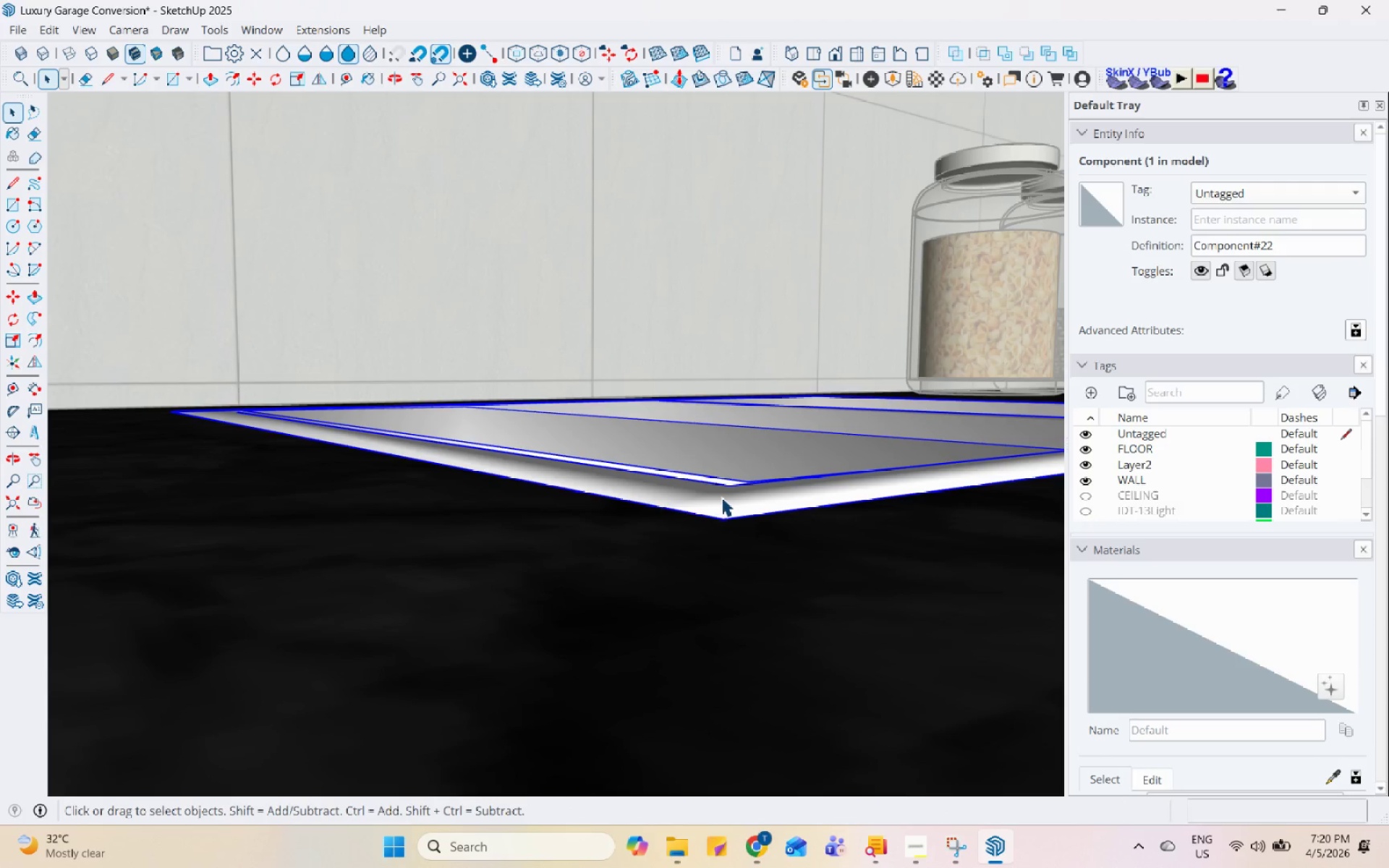 
double_click([721, 497])
 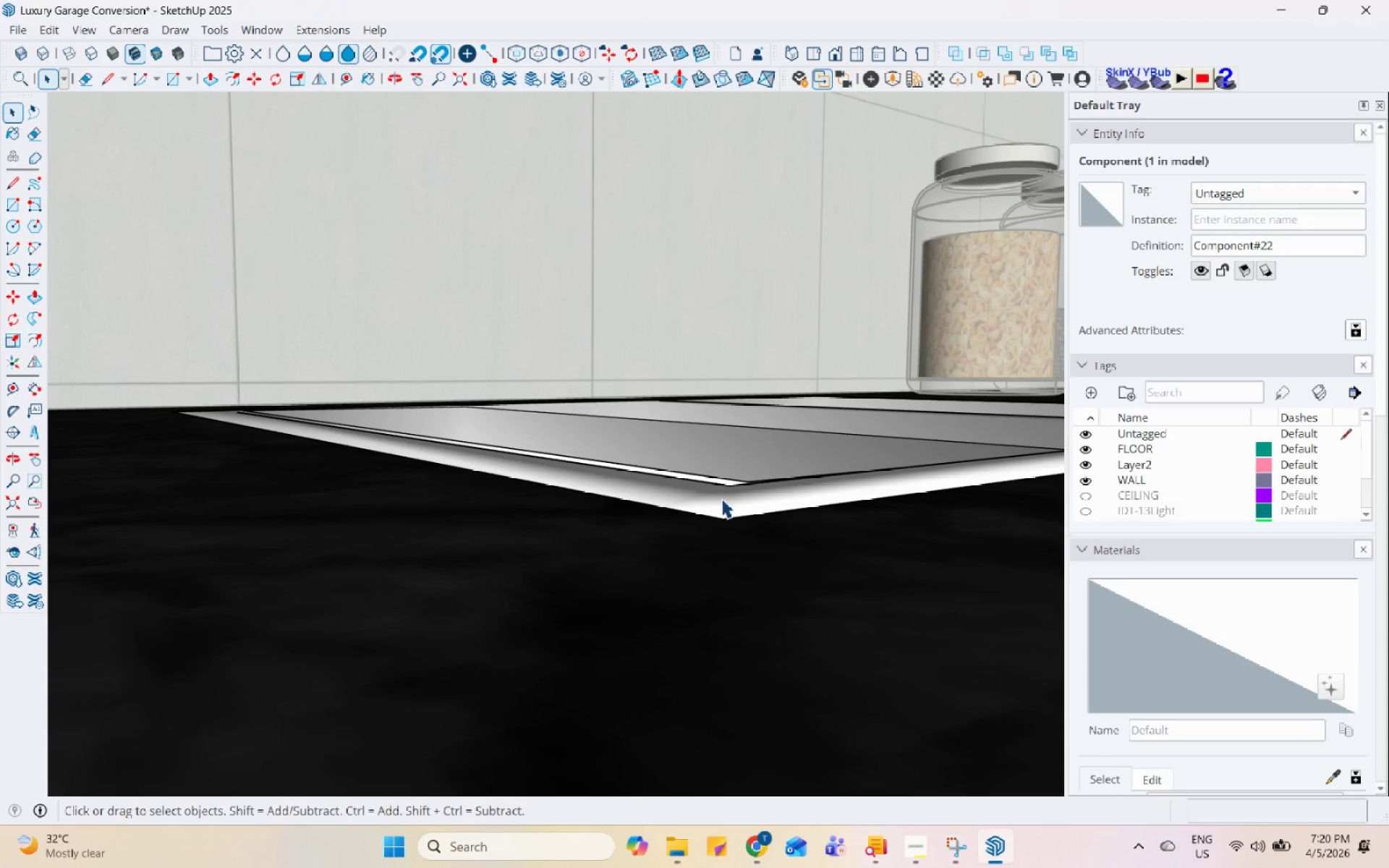 
triple_click([723, 498])
 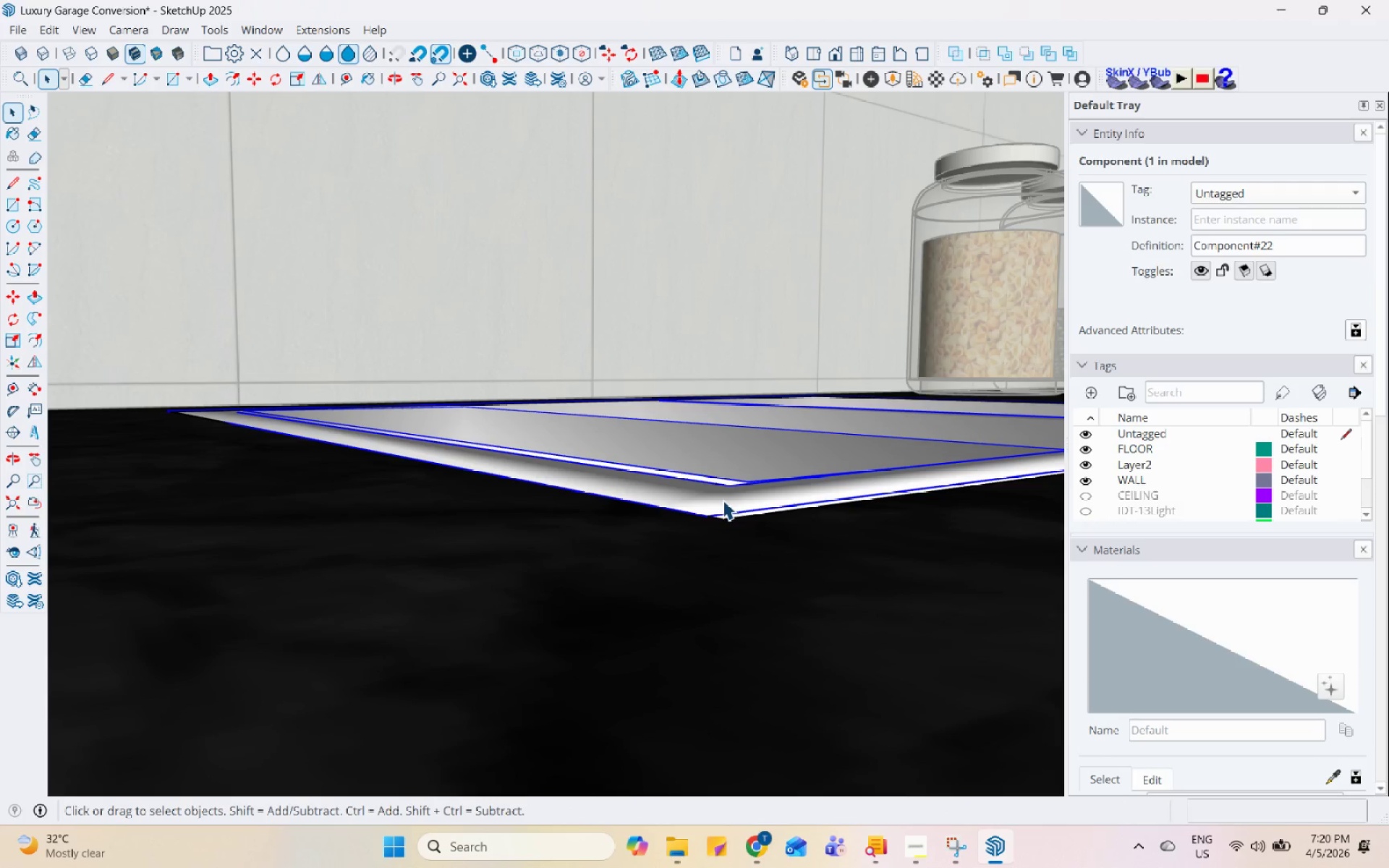 
key(M)
 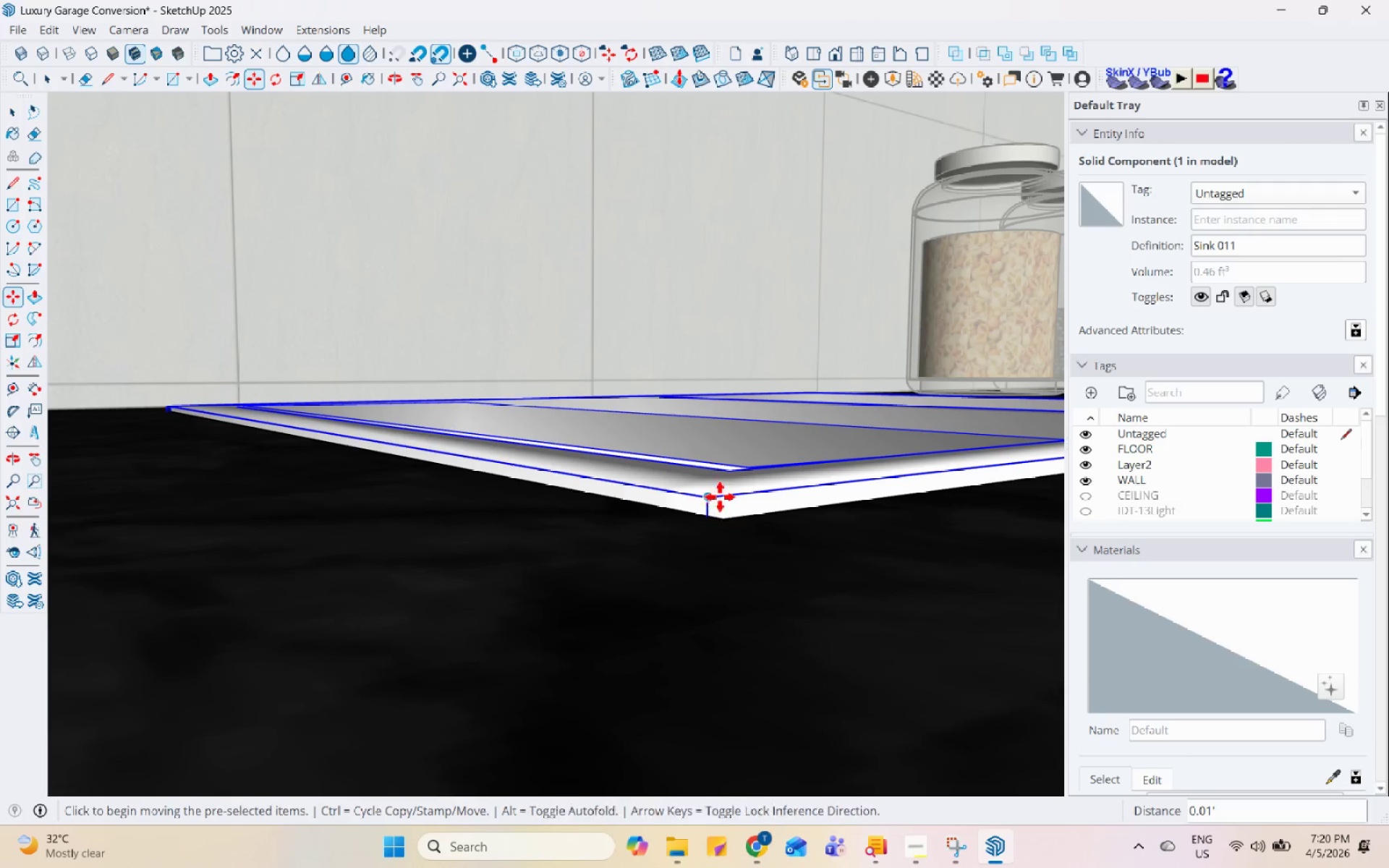 
scroll: coordinate [642, 584], scroll_direction: down, amount: 6.0
 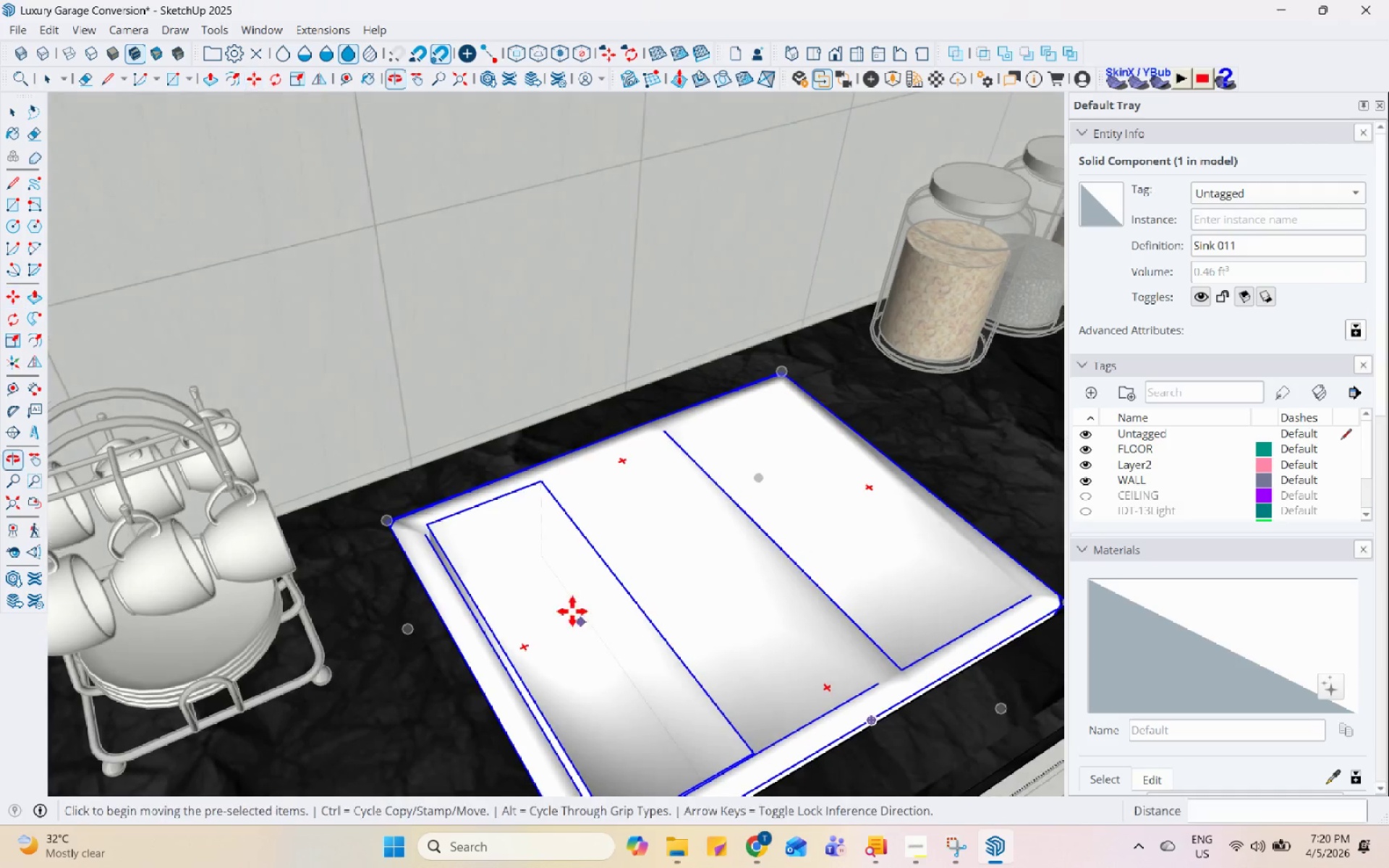 
key(Space)
 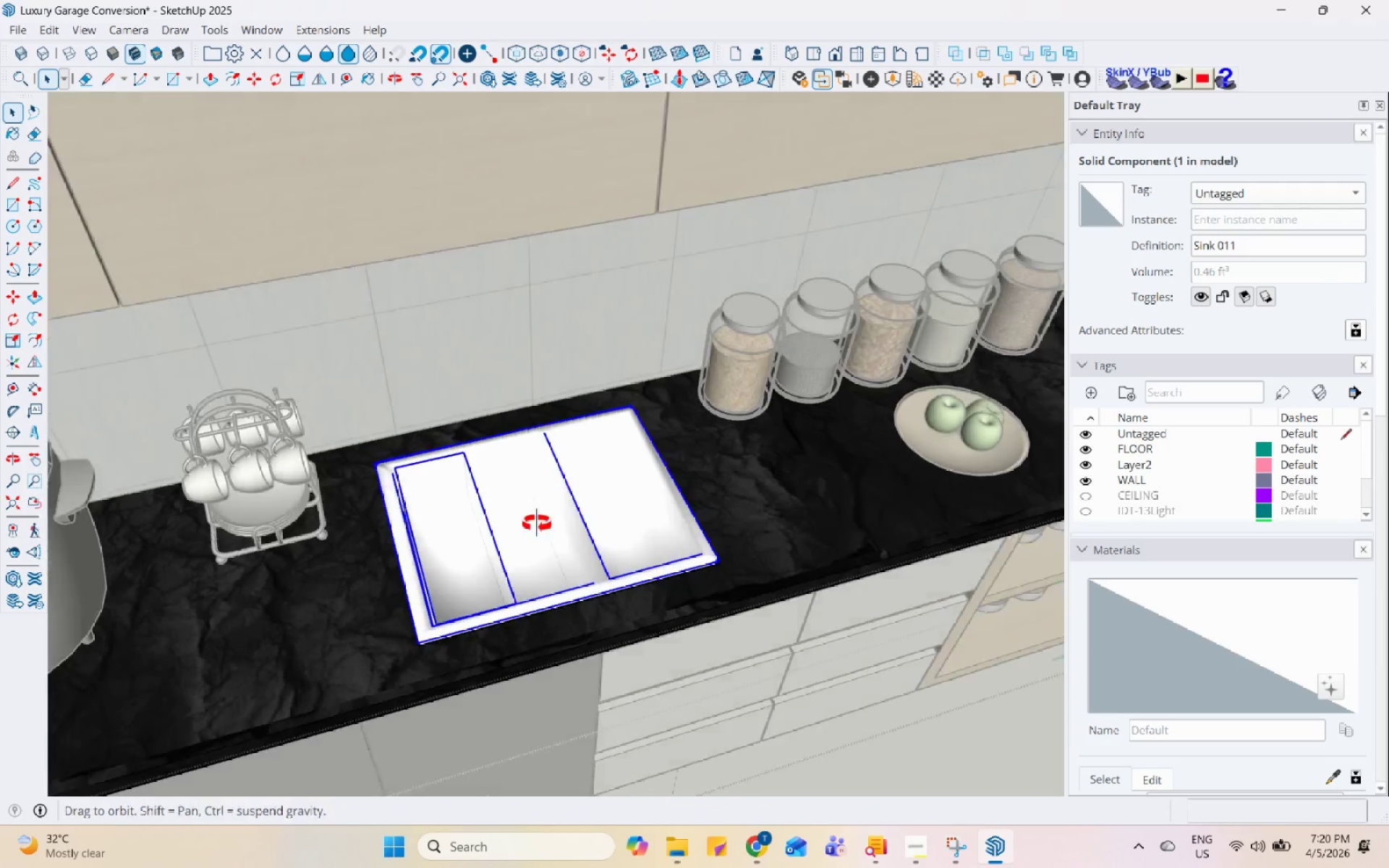 
key(1)
 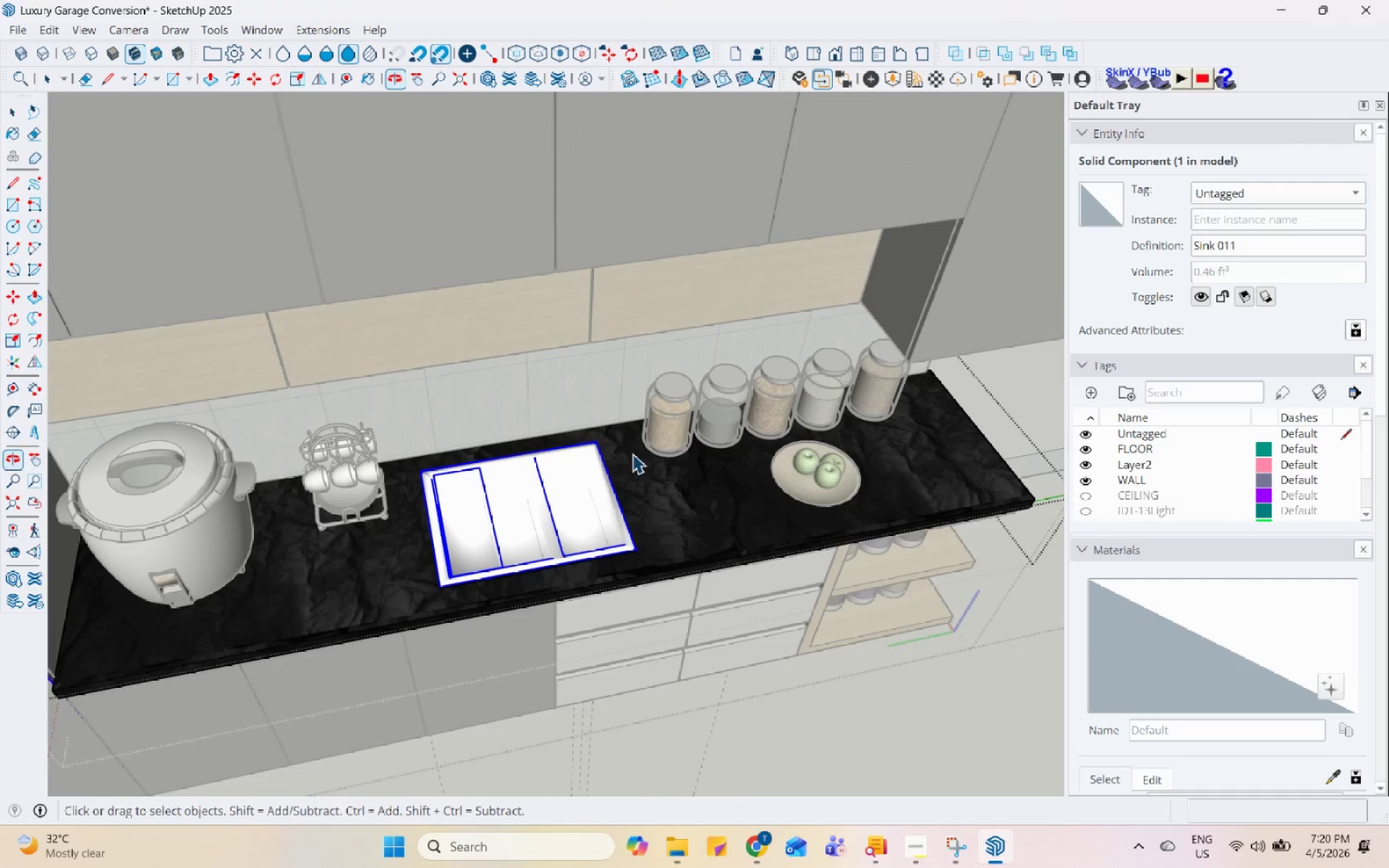 
key(Escape)
 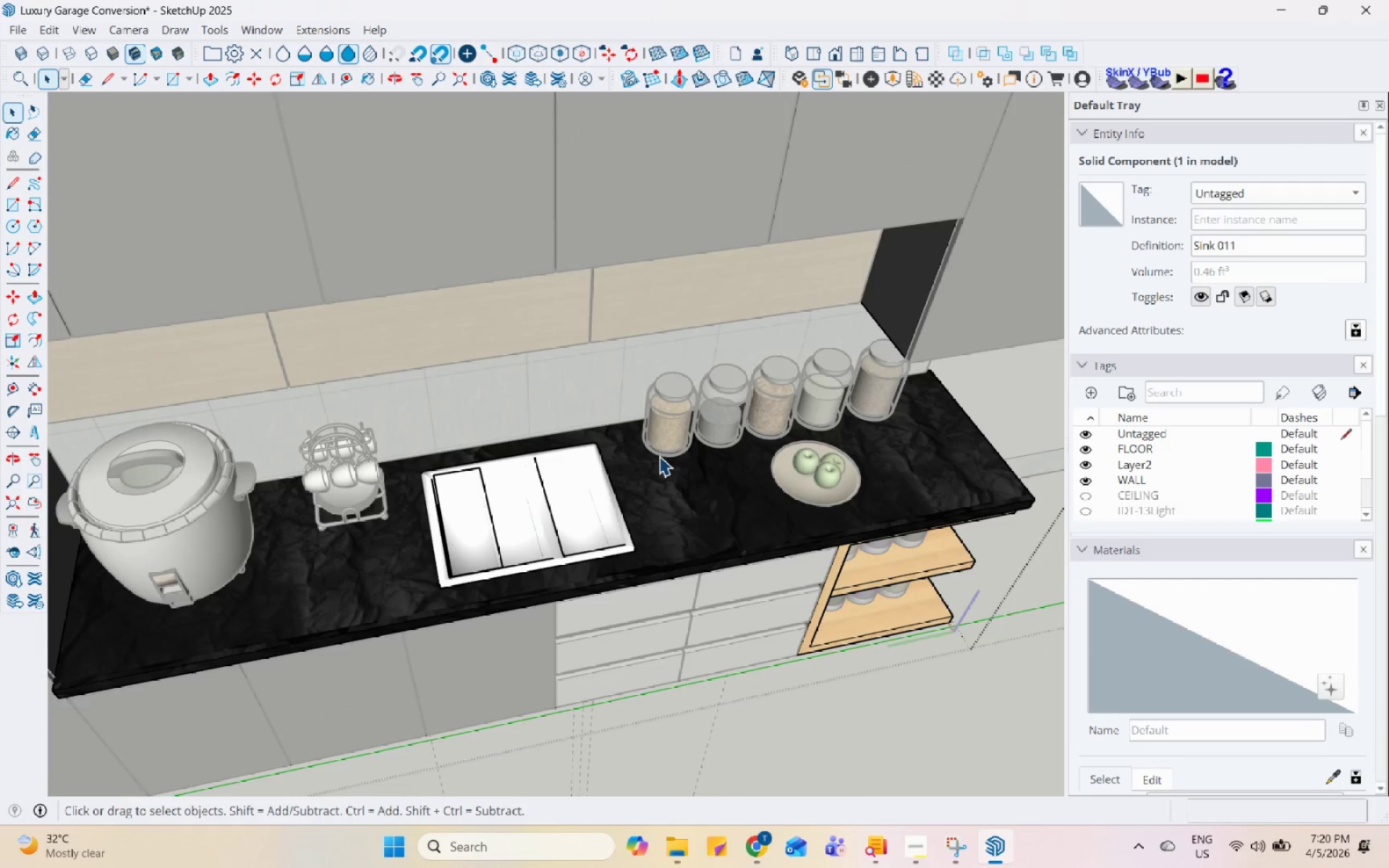 
key(Escape)
 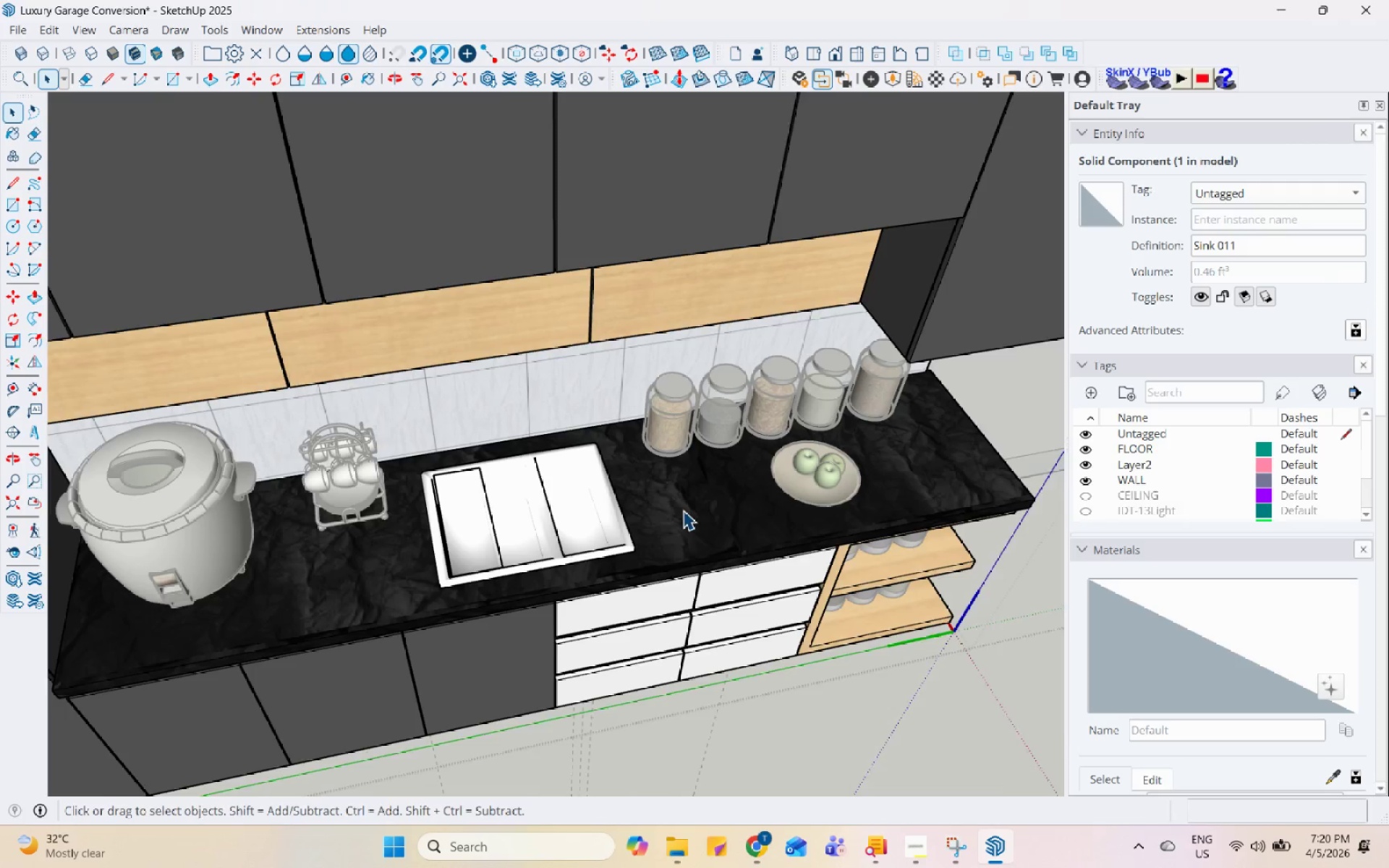 
scroll: coordinate [511, 496], scroll_direction: down, amount: 10.0
 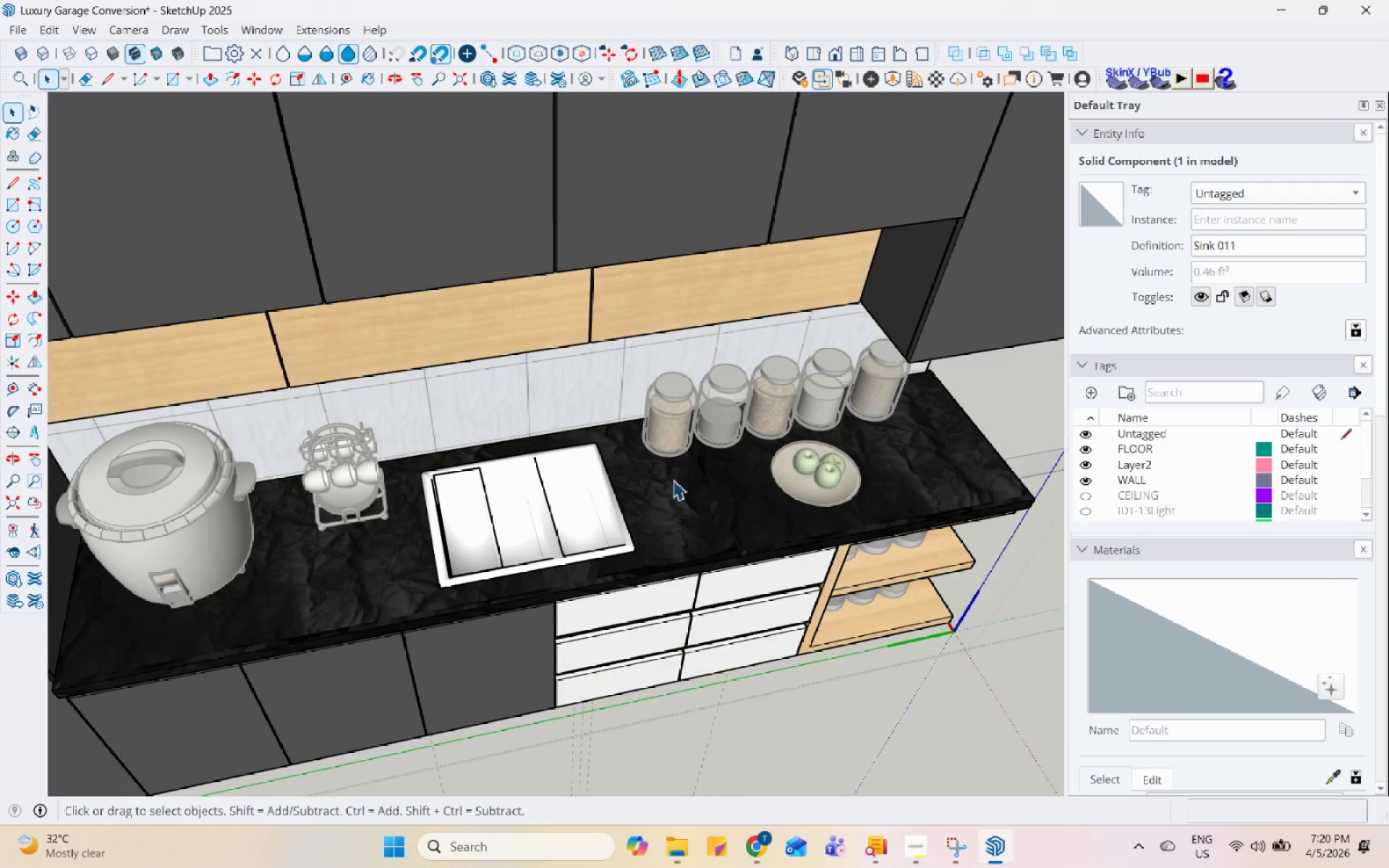 
key(Escape)
 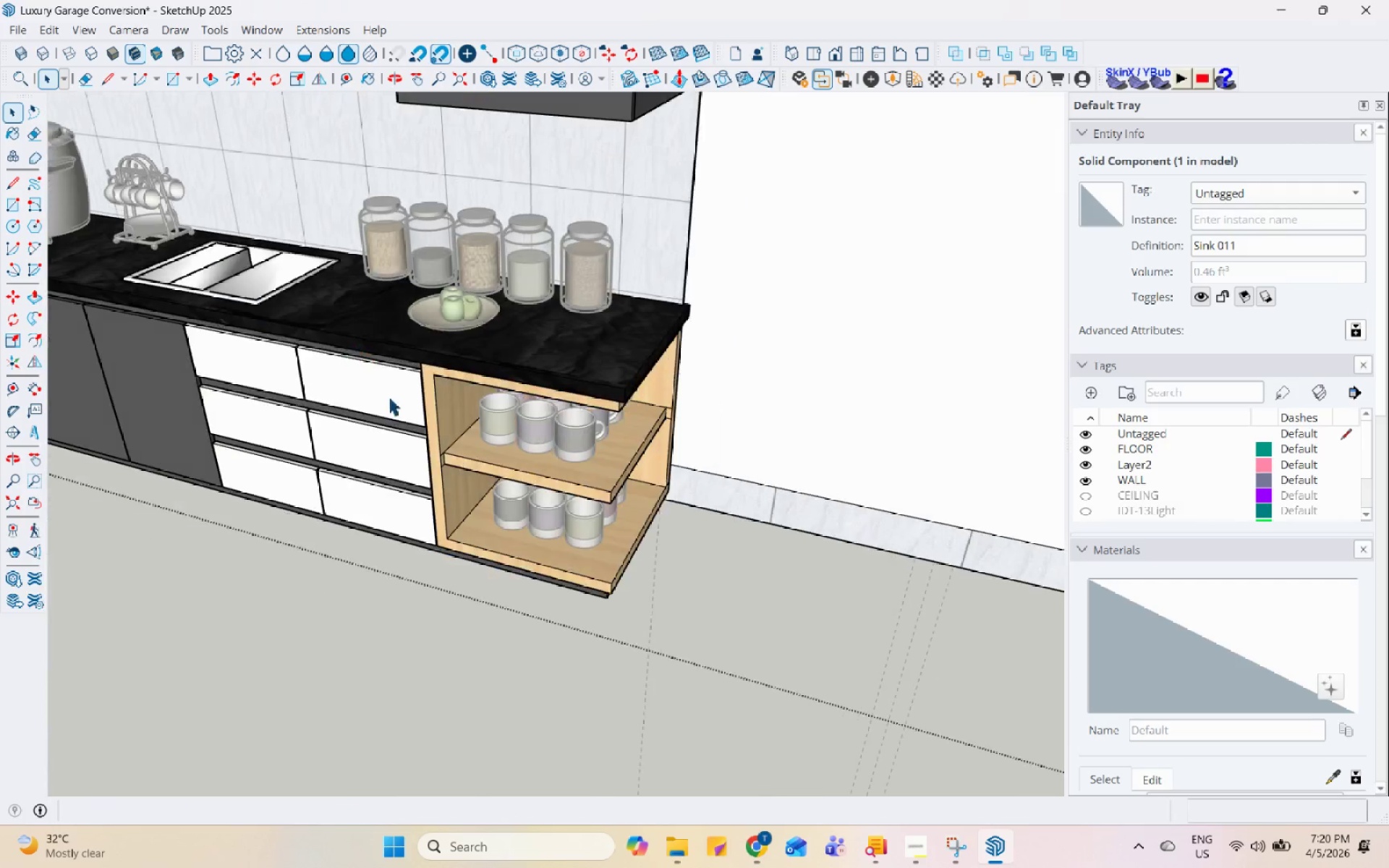 
scroll: coordinate [495, 352], scroll_direction: down, amount: 15.0
 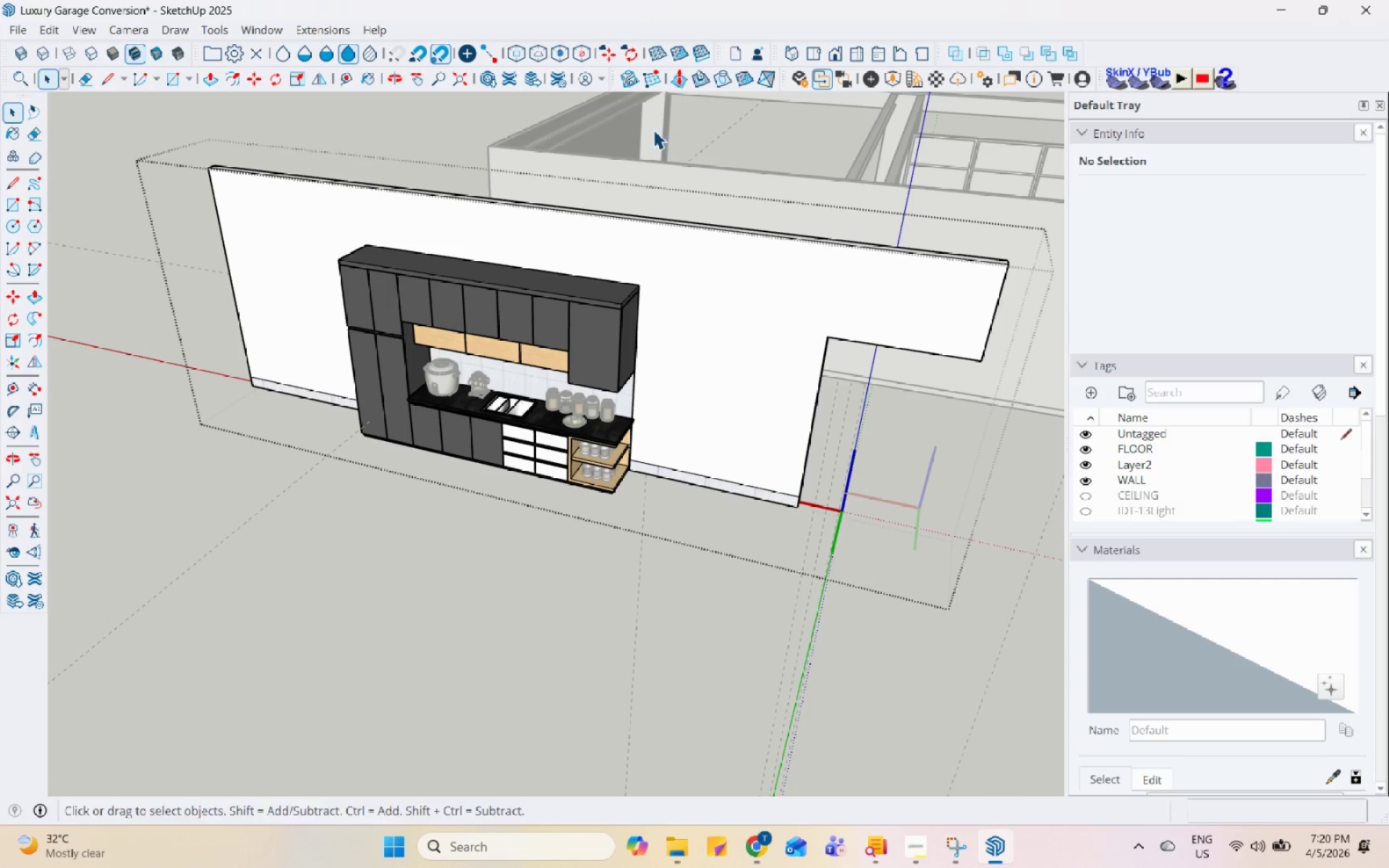 
mouse_move([812, 72])
 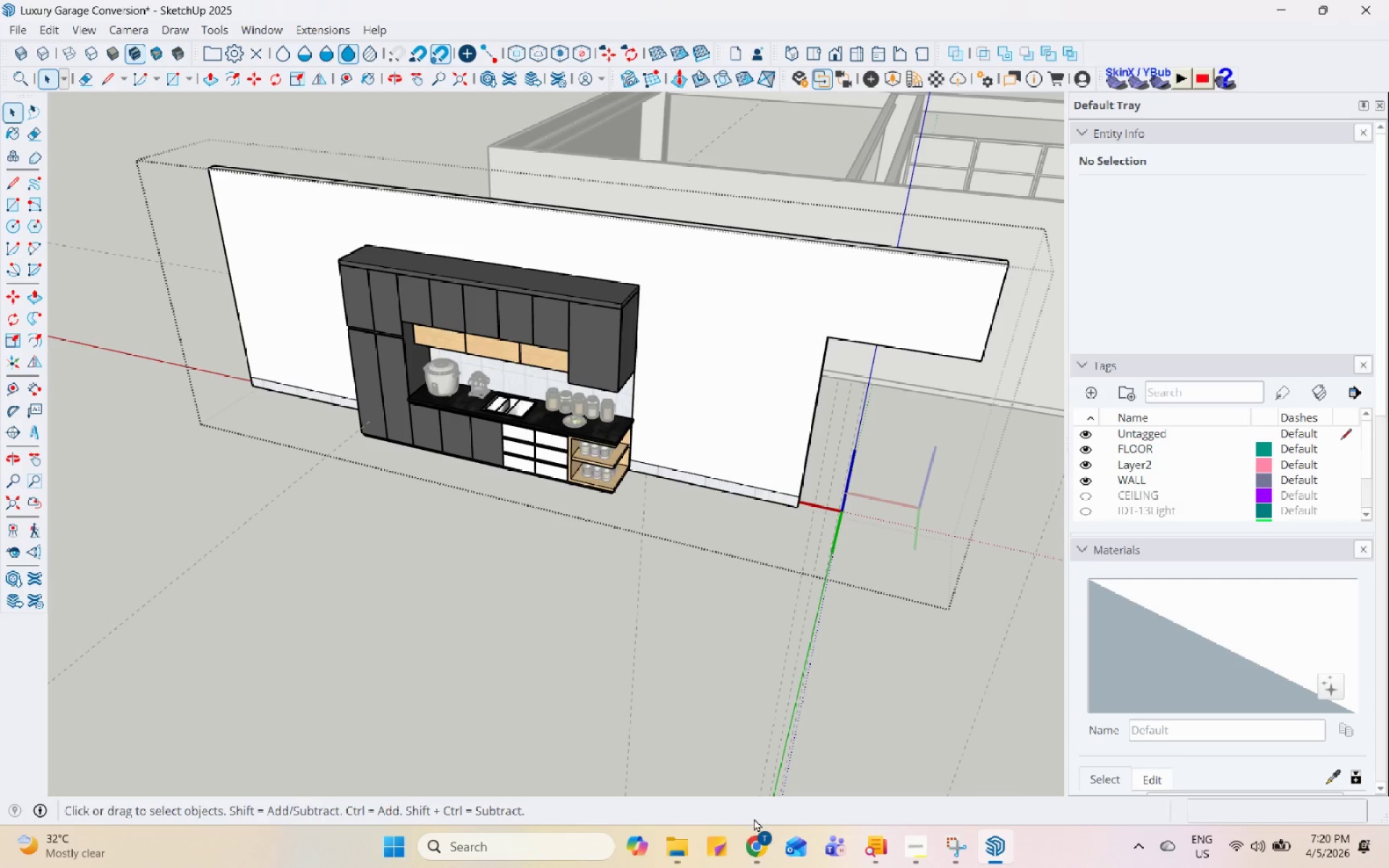 
left_click([746, 834])
 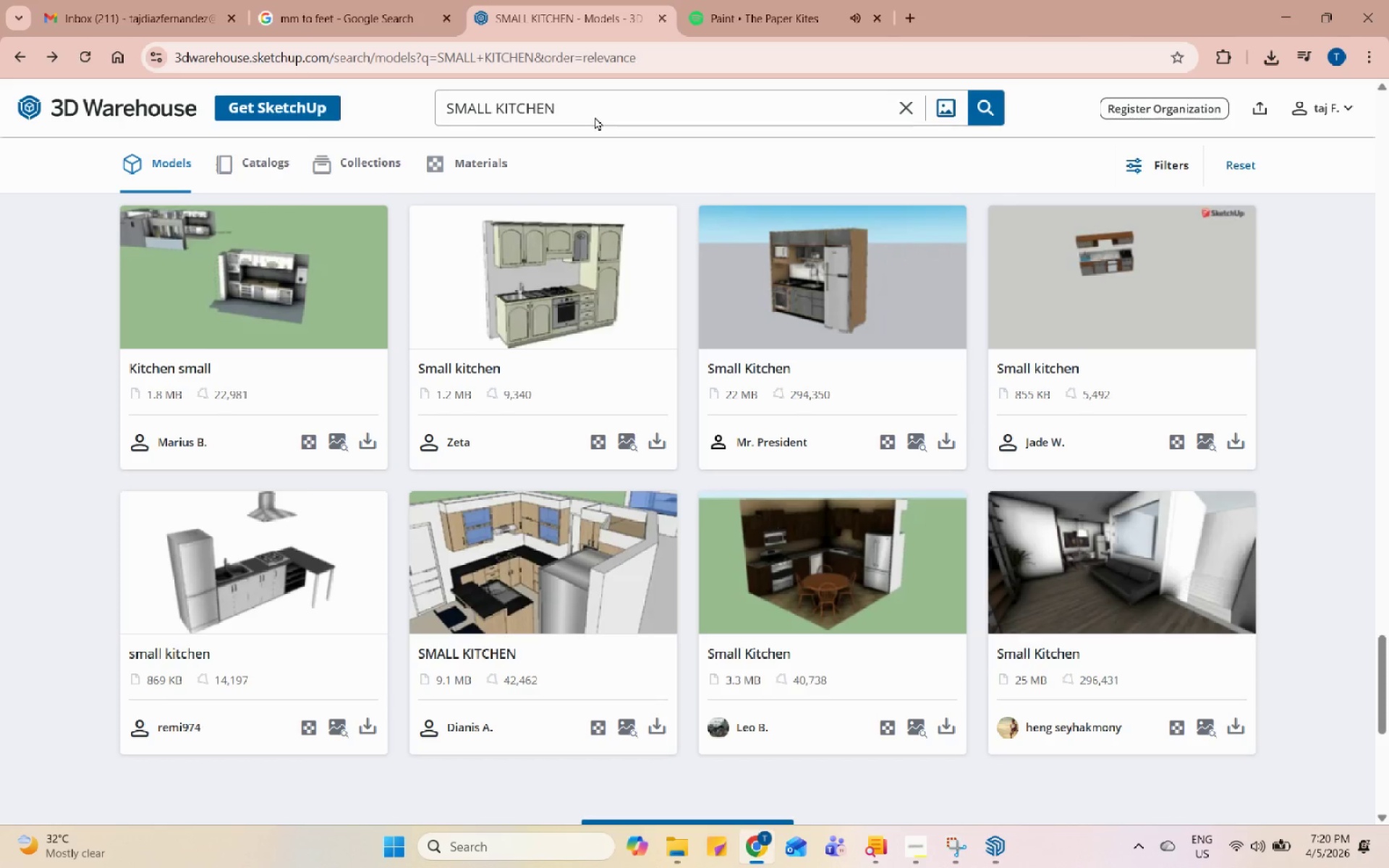 
left_click([750, 0])
 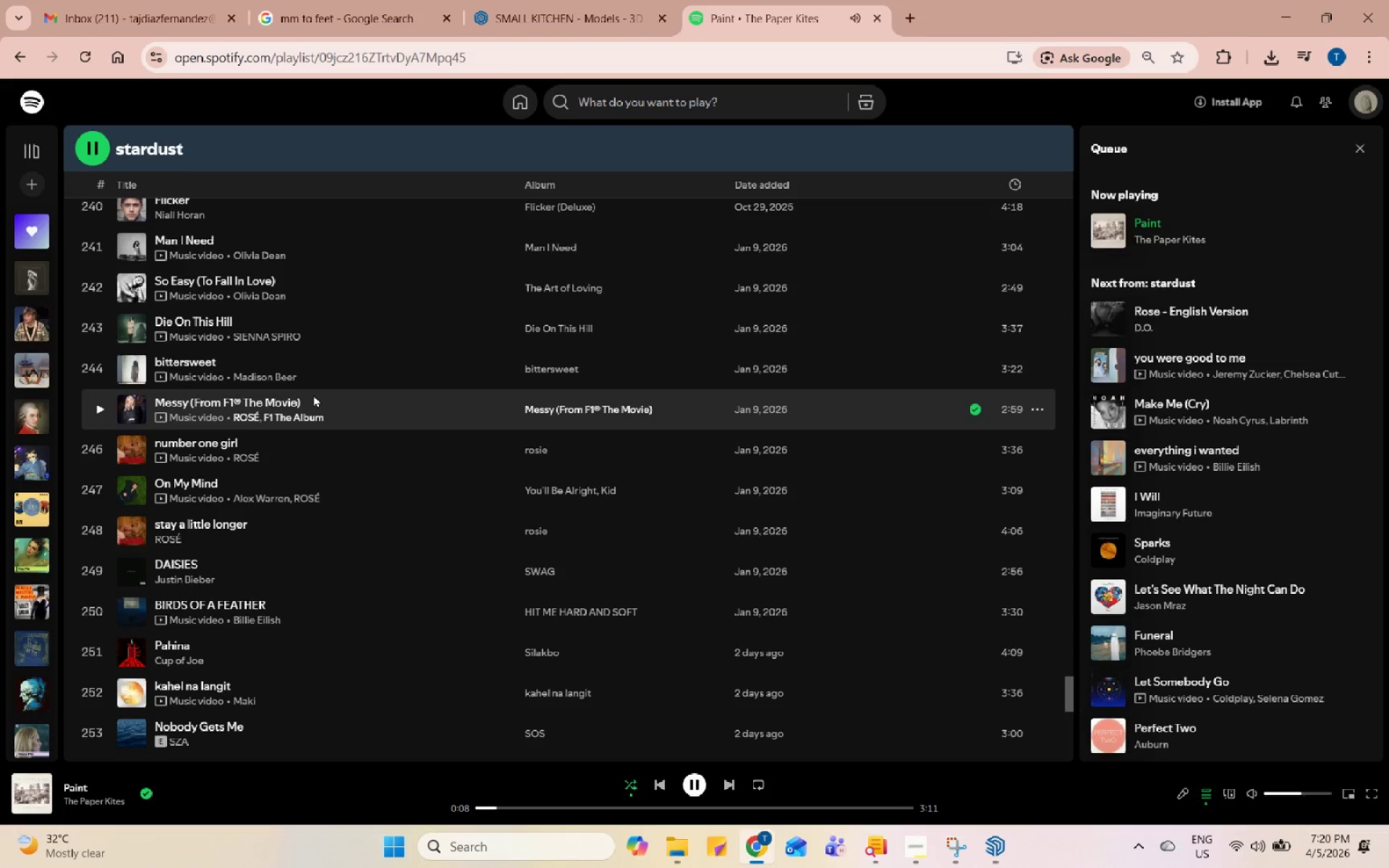 
scroll: coordinate [313, 394], scroll_direction: down, amount: 3.0
 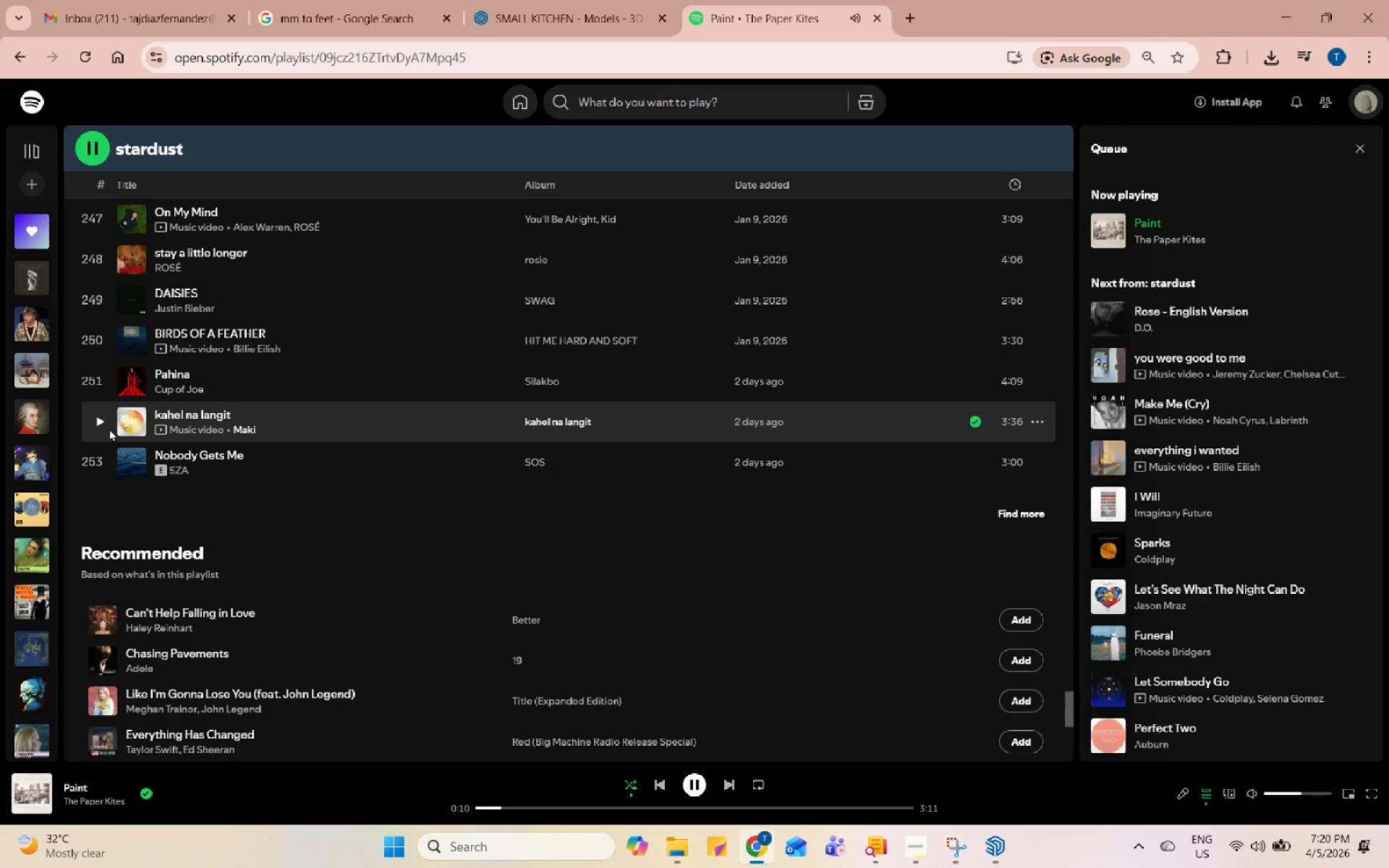 
scroll: coordinate [171, 404], scroll_direction: up, amount: 13.0
 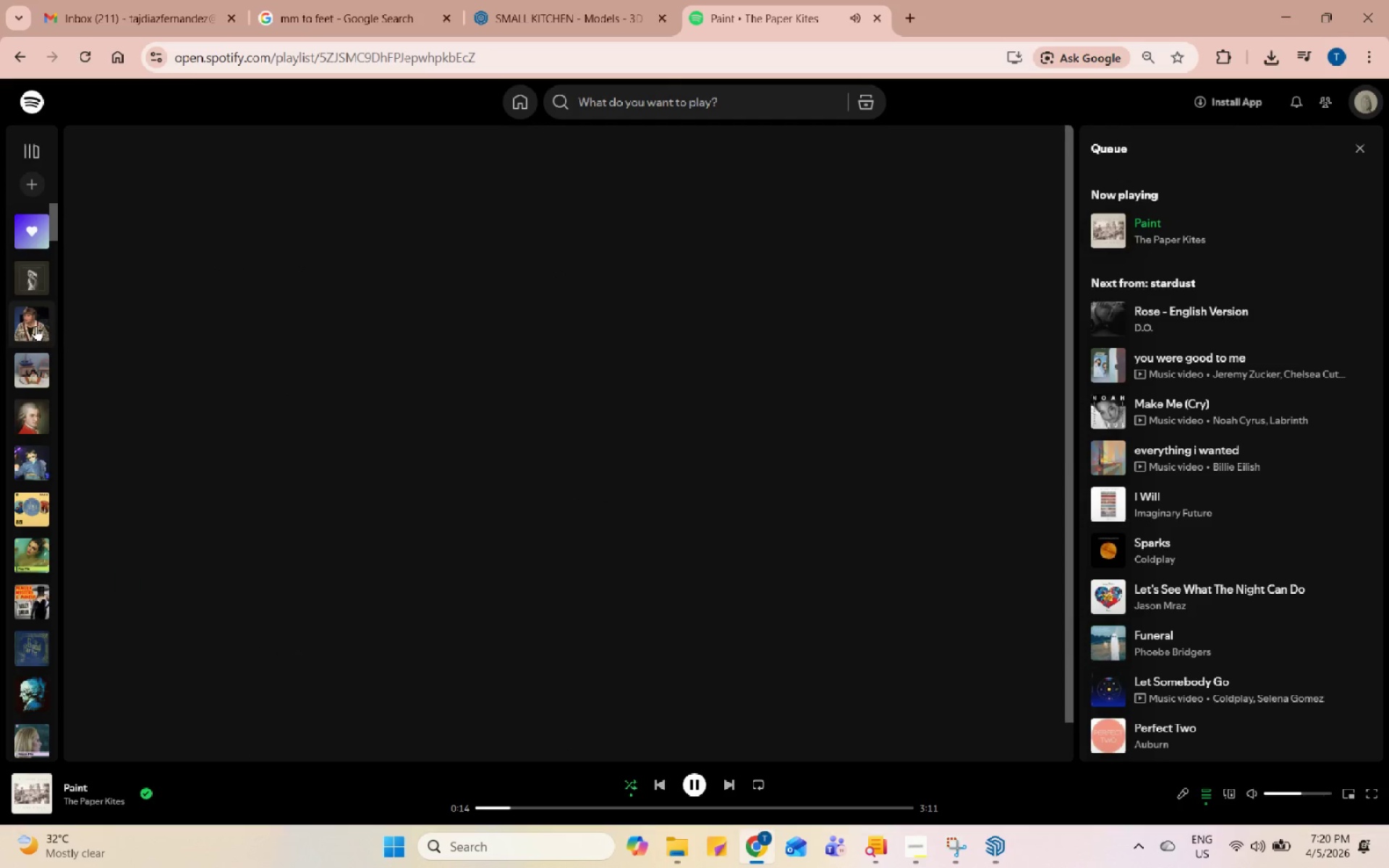 
scroll: coordinate [239, 556], scroll_direction: down, amount: 109.0
 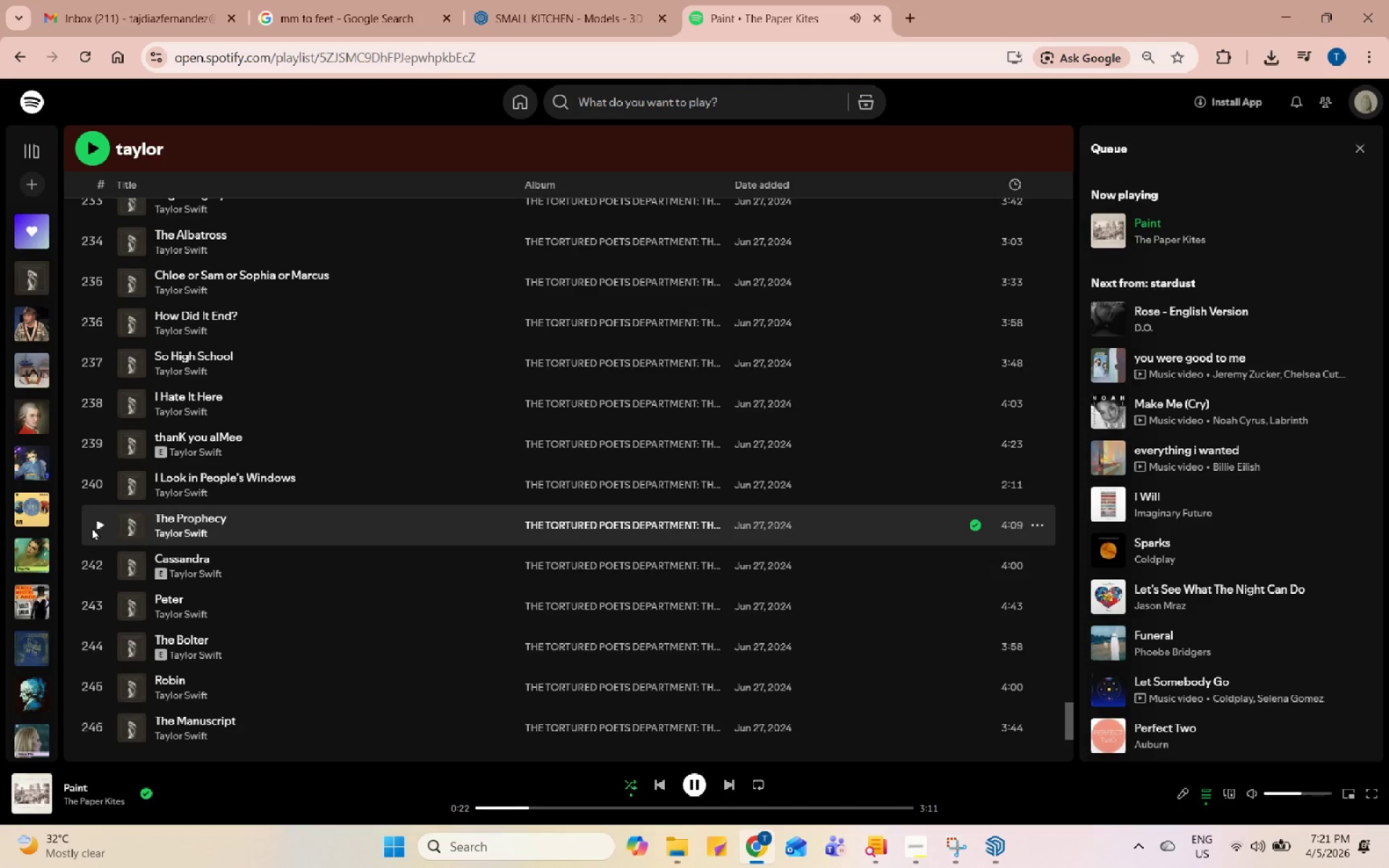 
left_click([96, 522])
 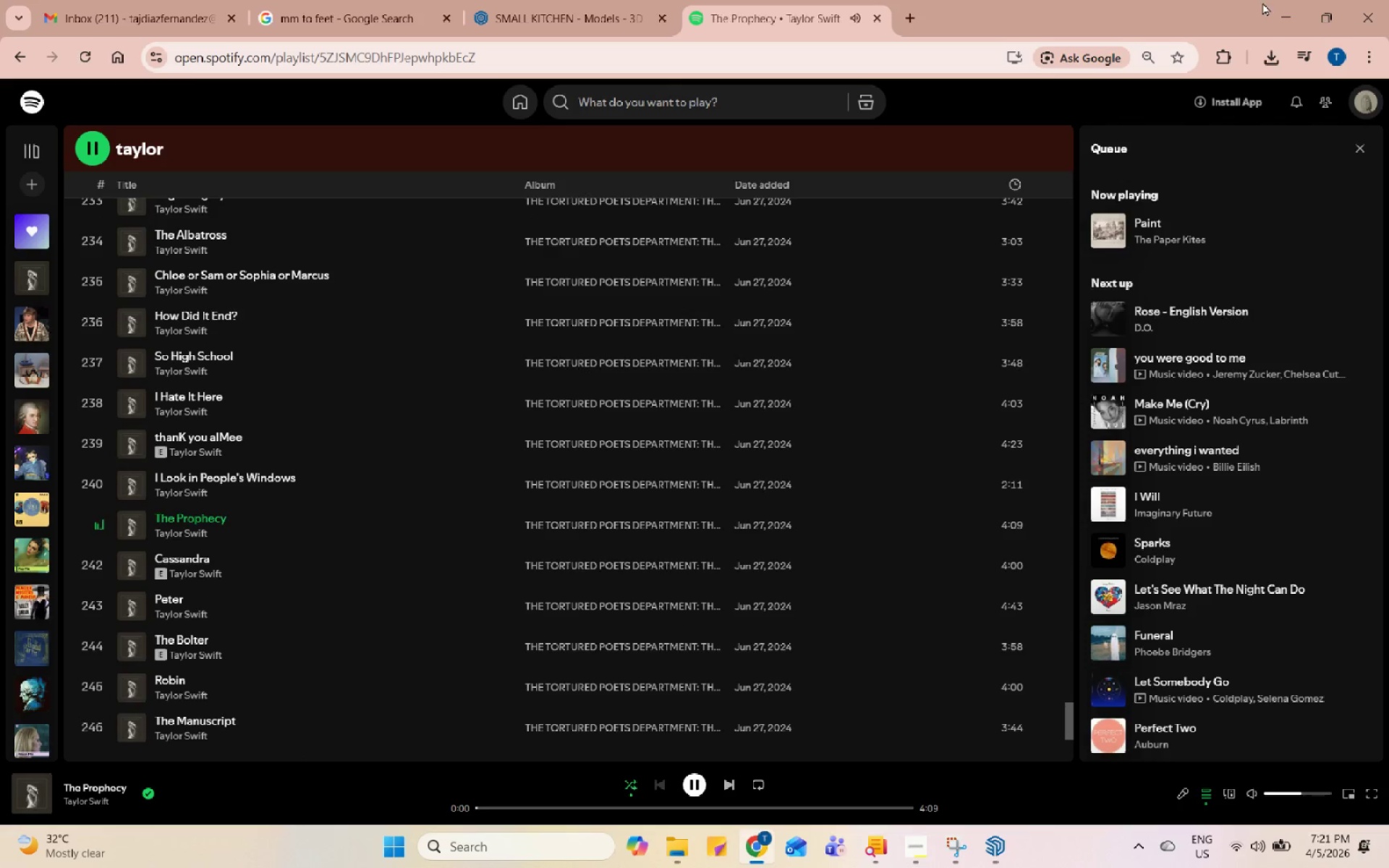 
left_click([1278, 2])
 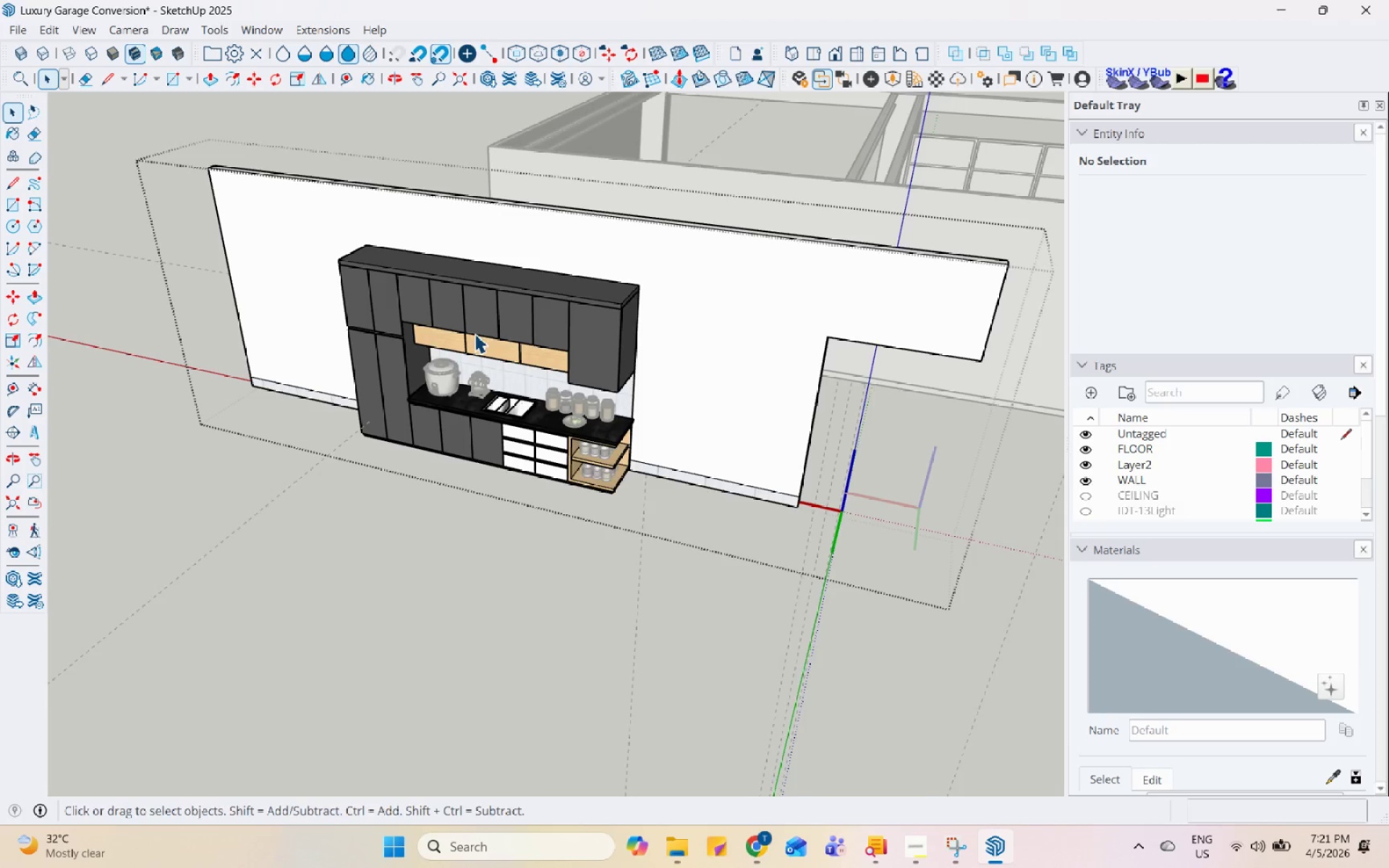 
scroll: coordinate [660, 348], scroll_direction: up, amount: 15.0
 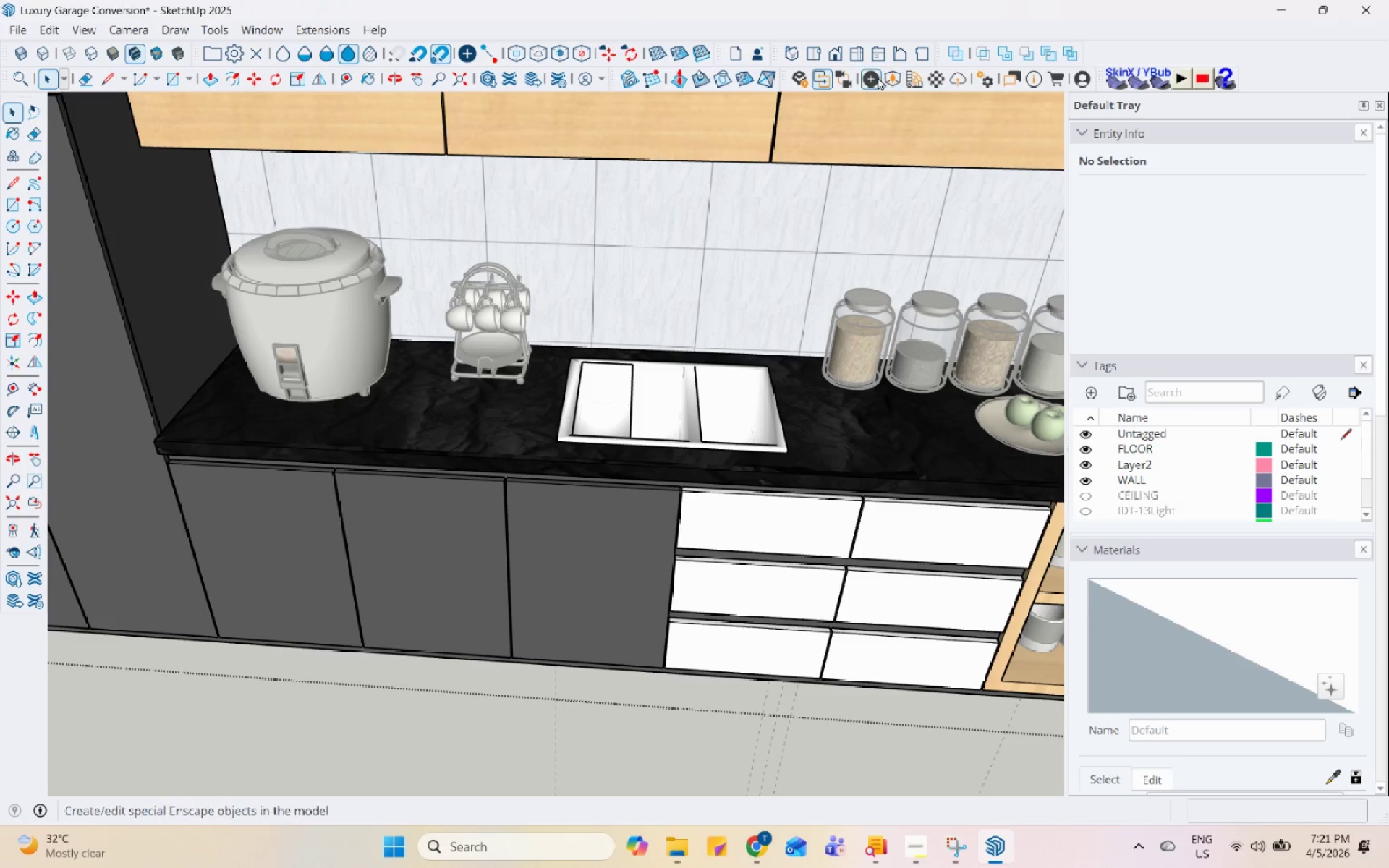 
left_click([897, 78])
 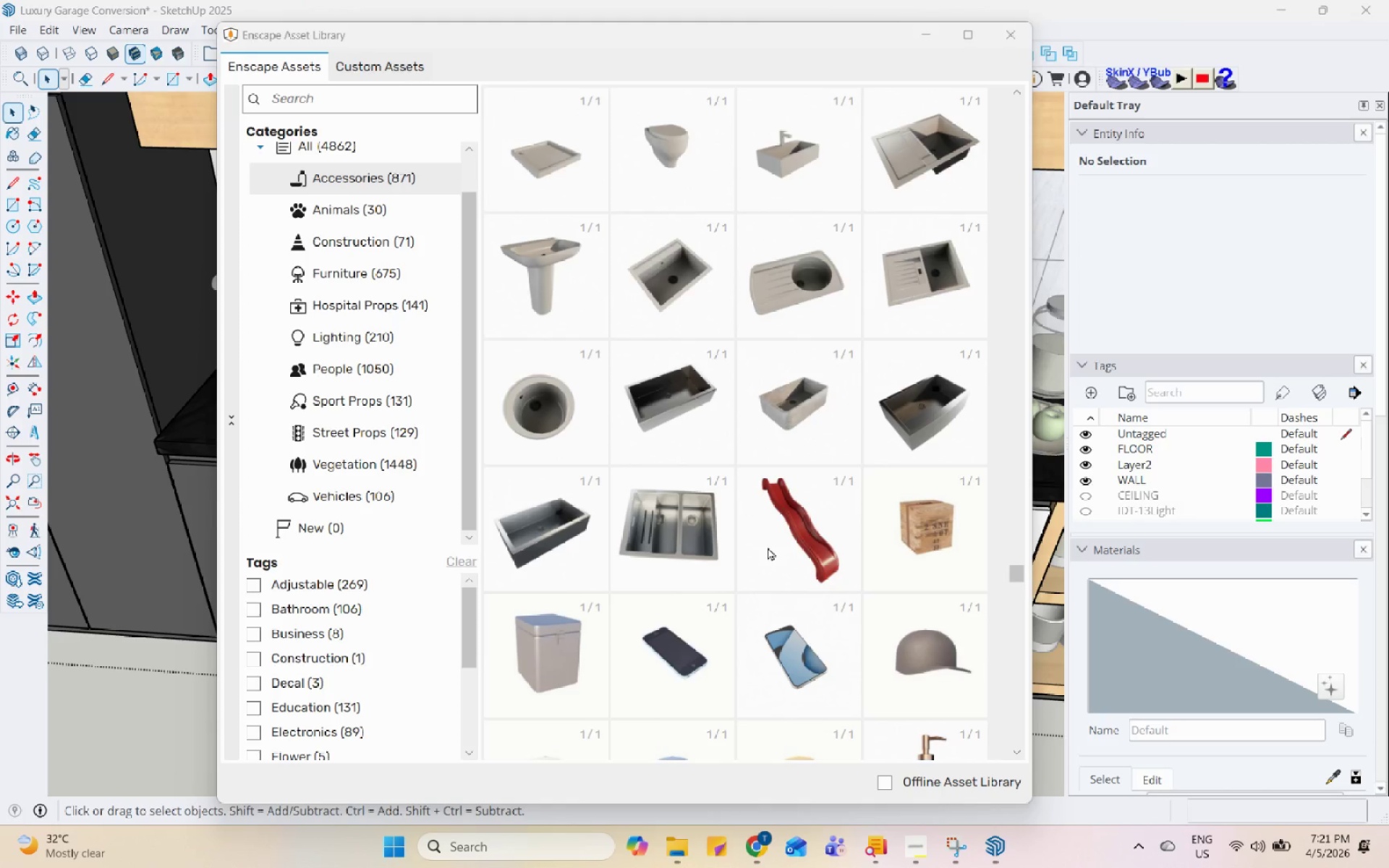 
scroll: coordinate [964, 229], scroll_direction: up, amount: 34.0
 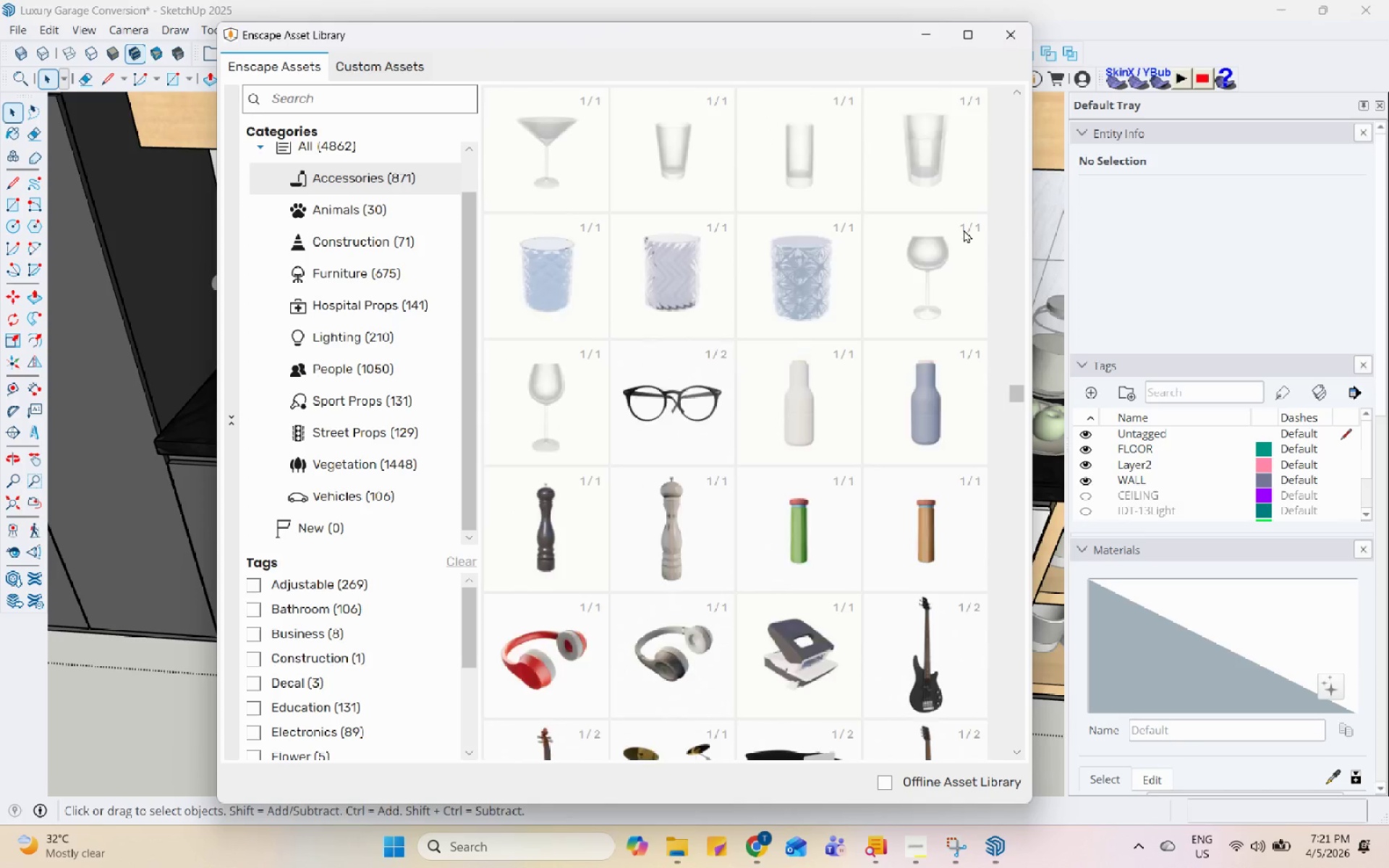 
double_click([544, 306])
 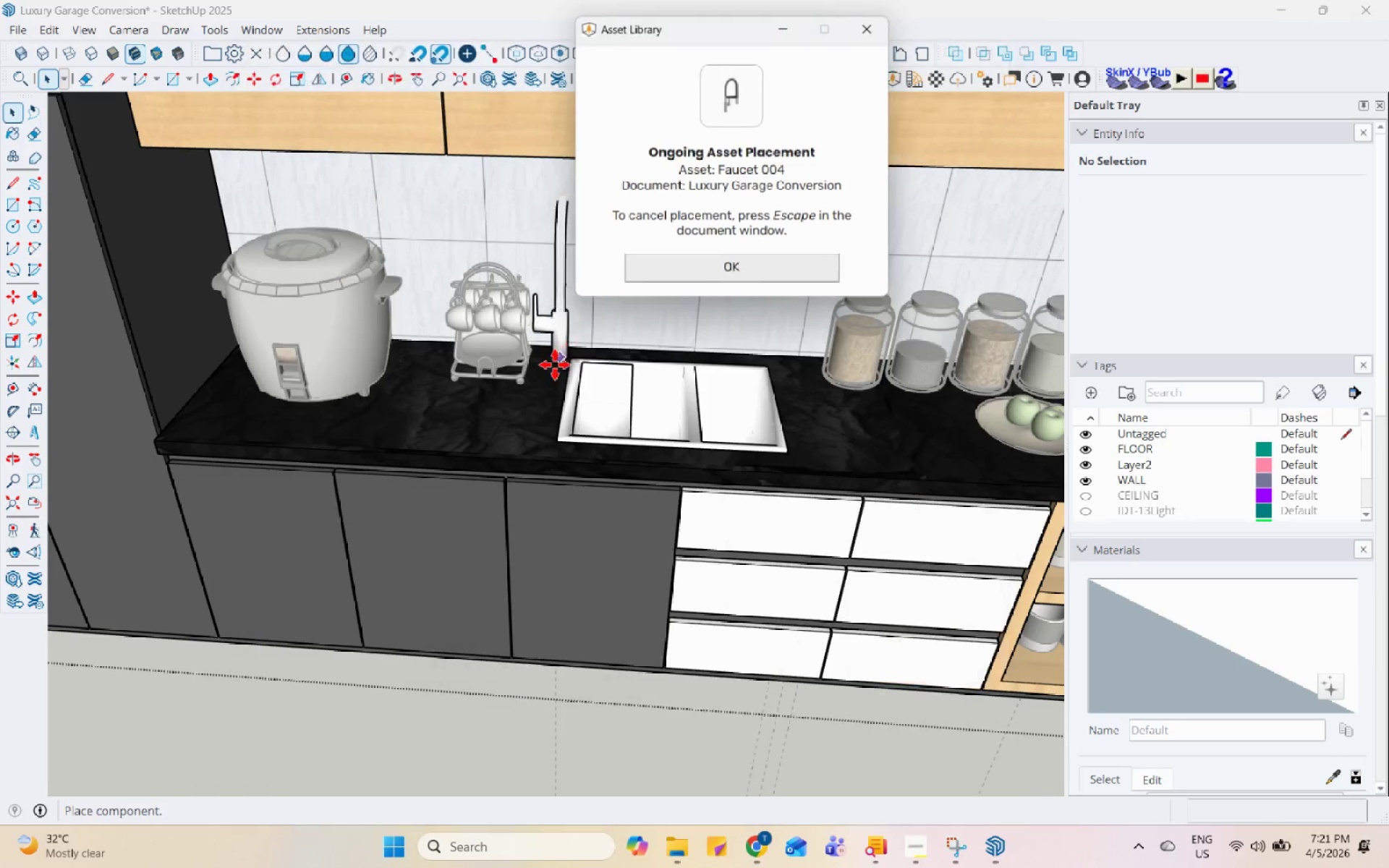 
scroll: coordinate [797, 344], scroll_direction: up, amount: 8.0
 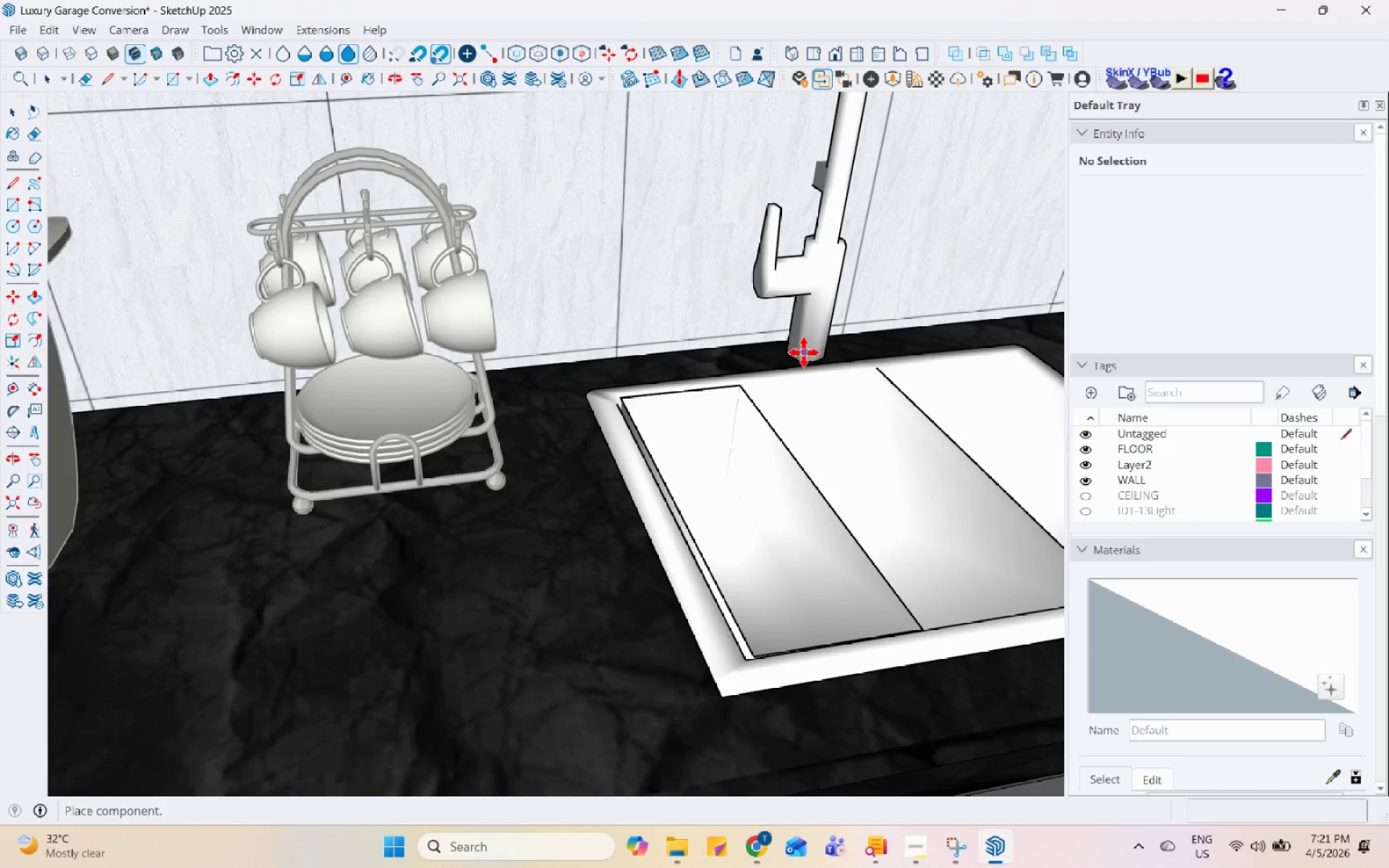 
key(Escape)
 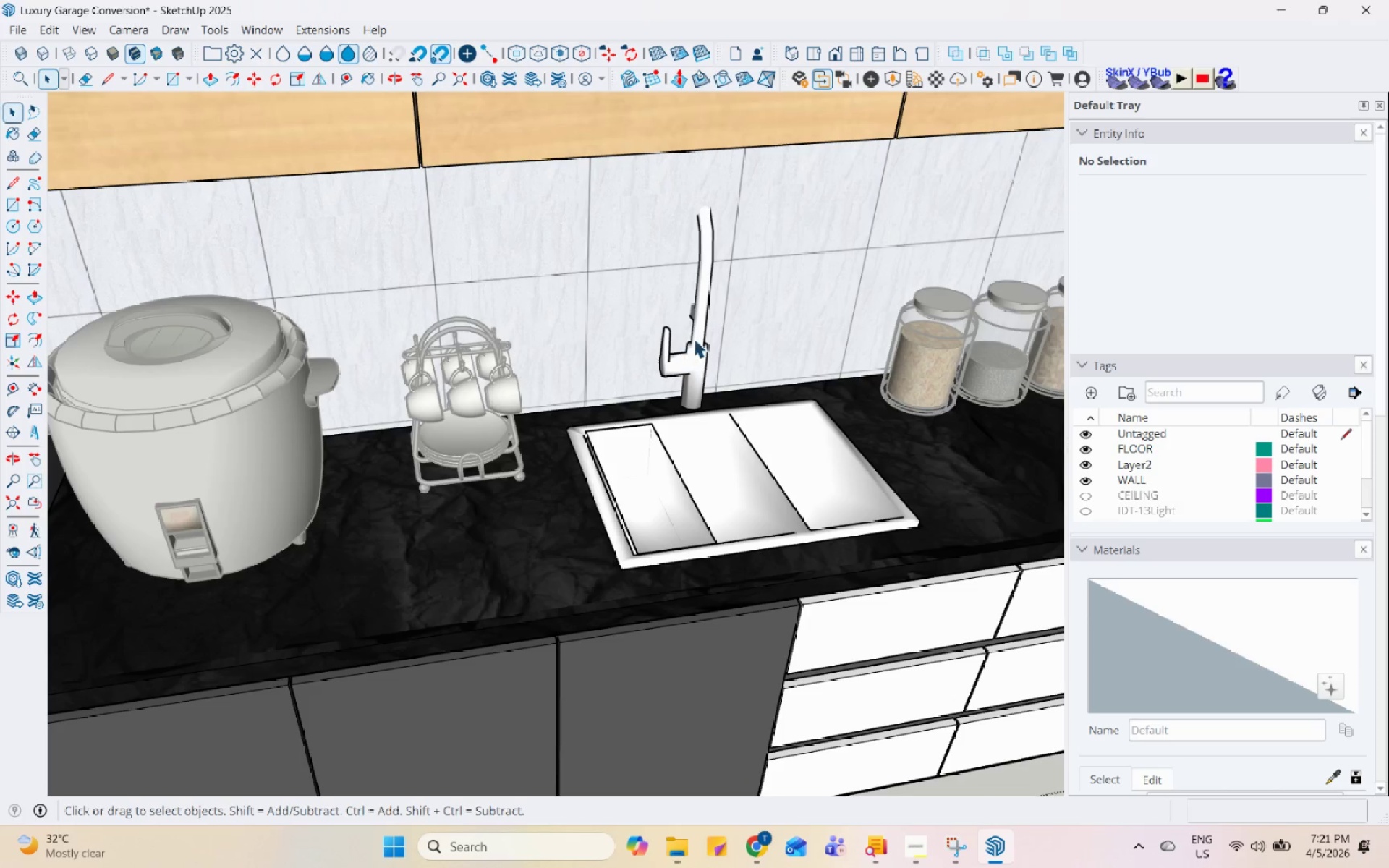 
scroll: coordinate [568, 465], scroll_direction: down, amount: 7.0
 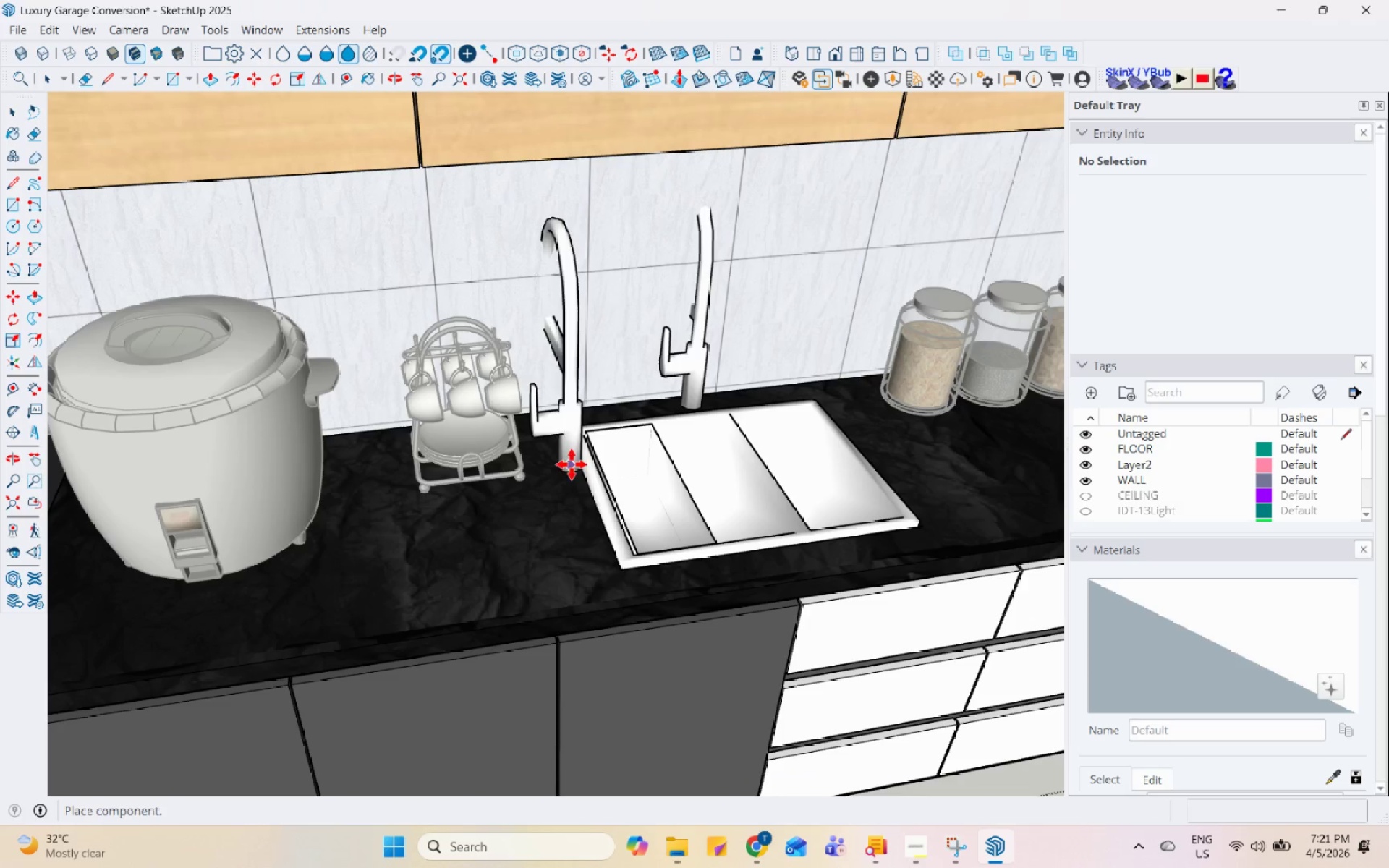 
left_click([700, 329])
 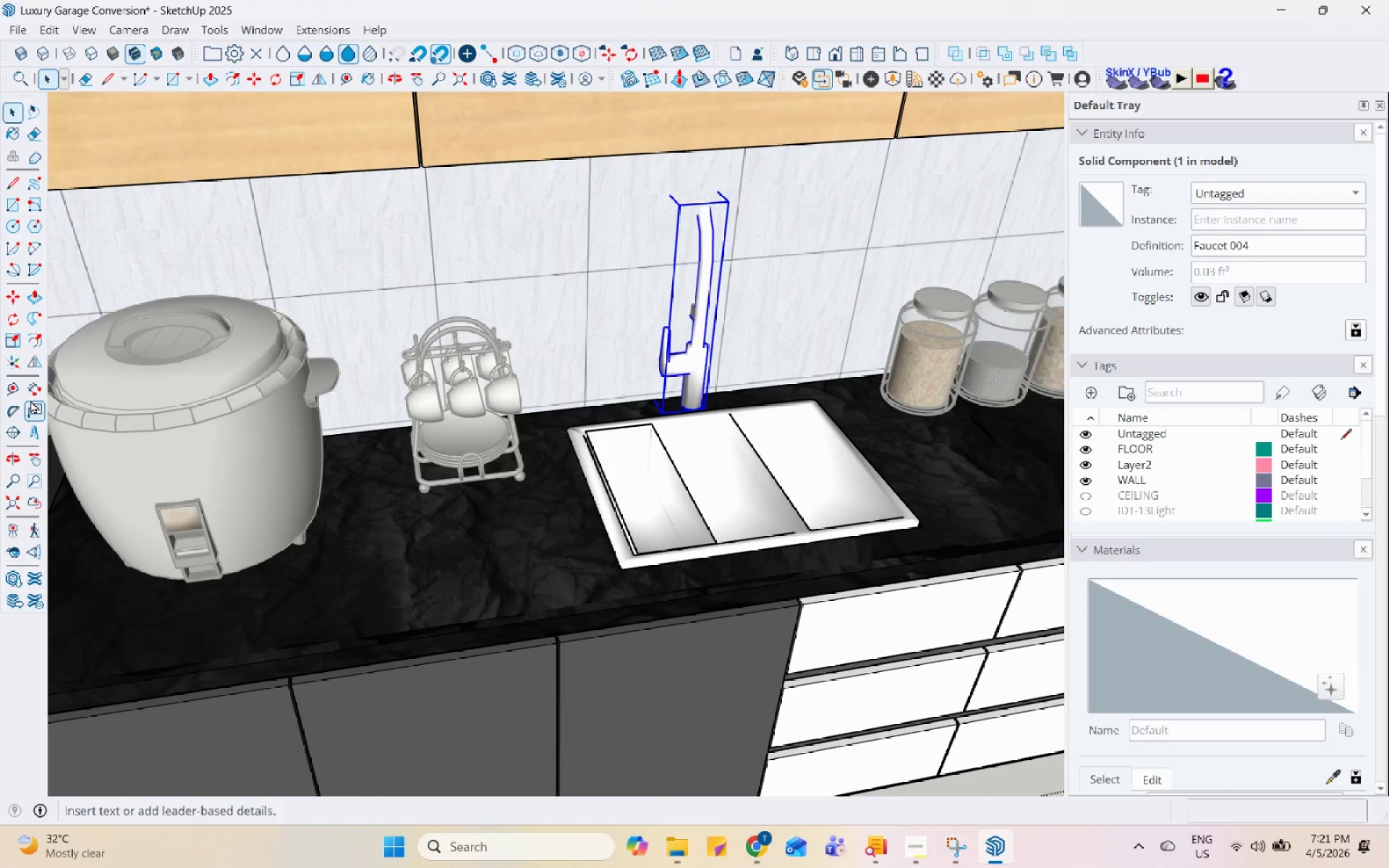 
left_click([39, 367])
 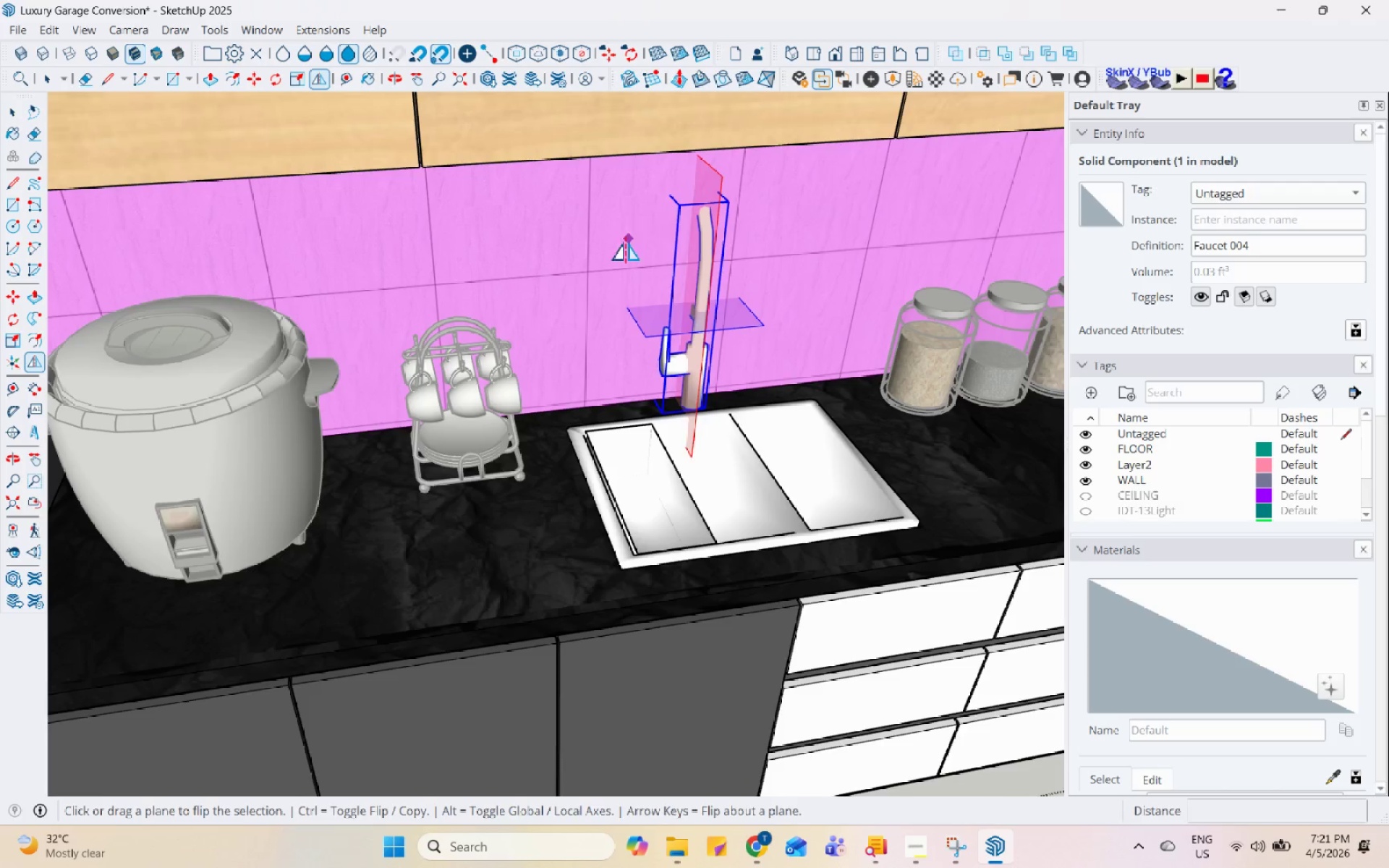 
scroll: coordinate [692, 345], scroll_direction: down, amount: 12.0
 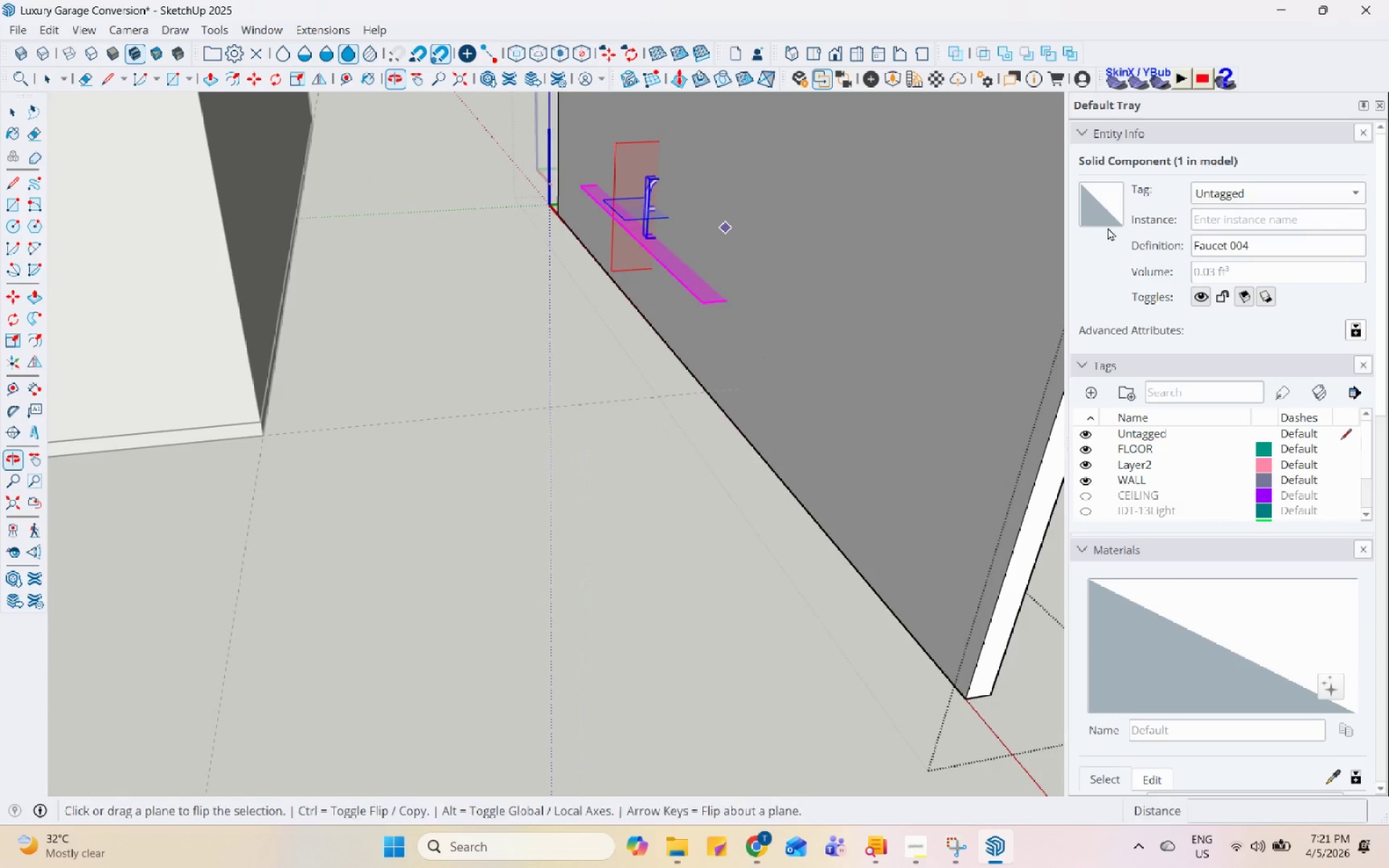 
scroll: coordinate [290, 174], scroll_direction: up, amount: 1.0
 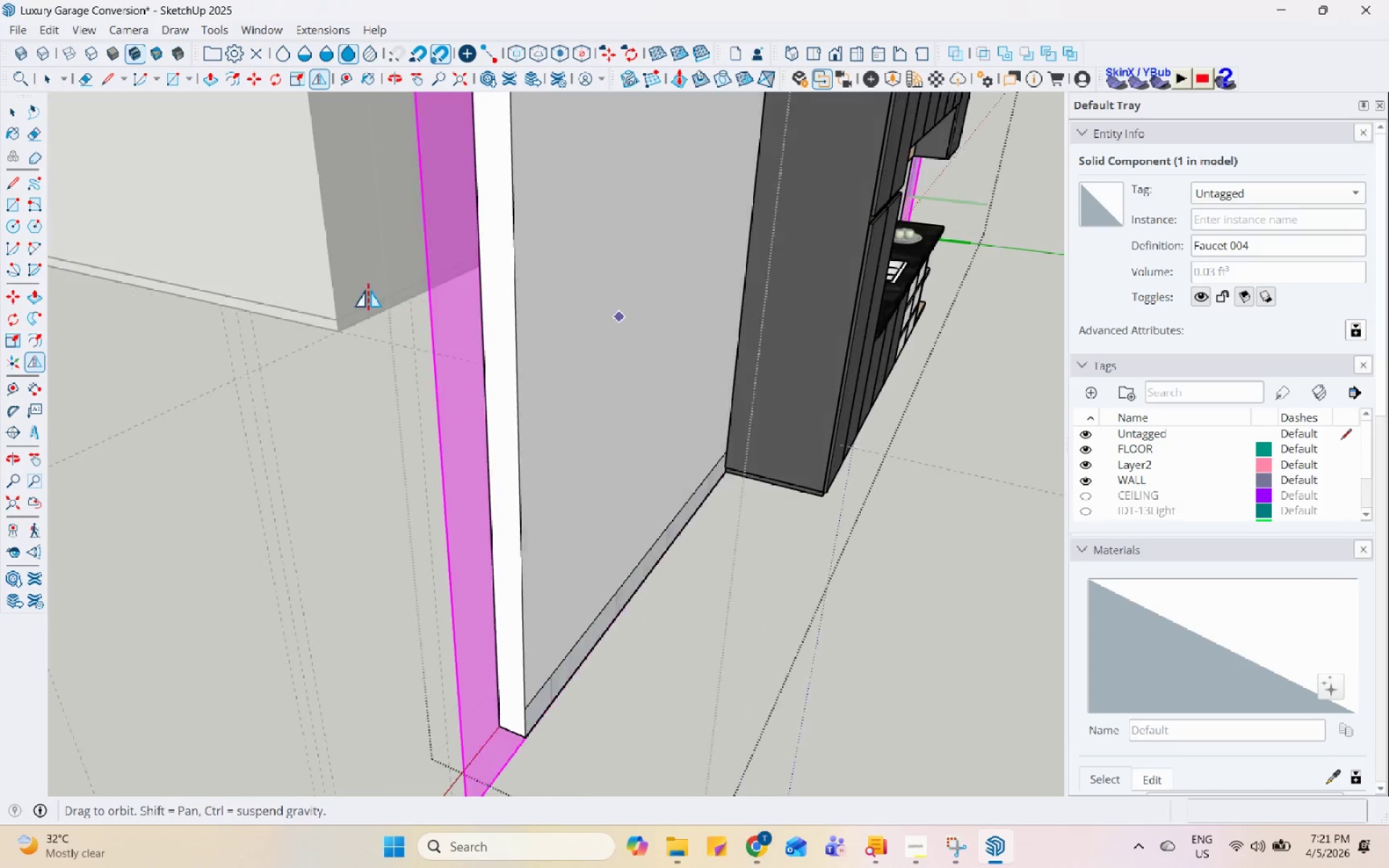 
scroll: coordinate [684, 294], scroll_direction: down, amount: 5.0
 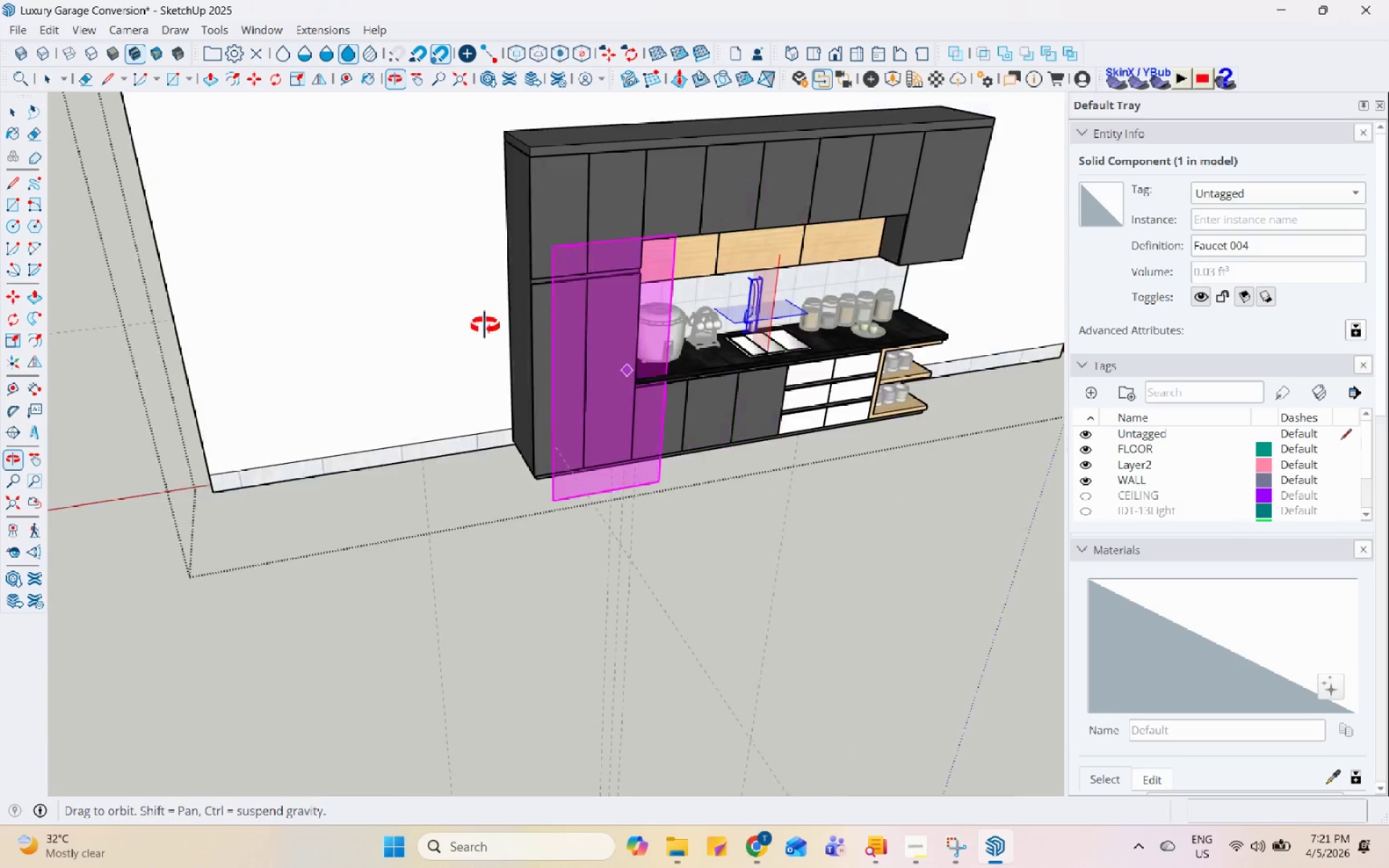 
key(Space)
 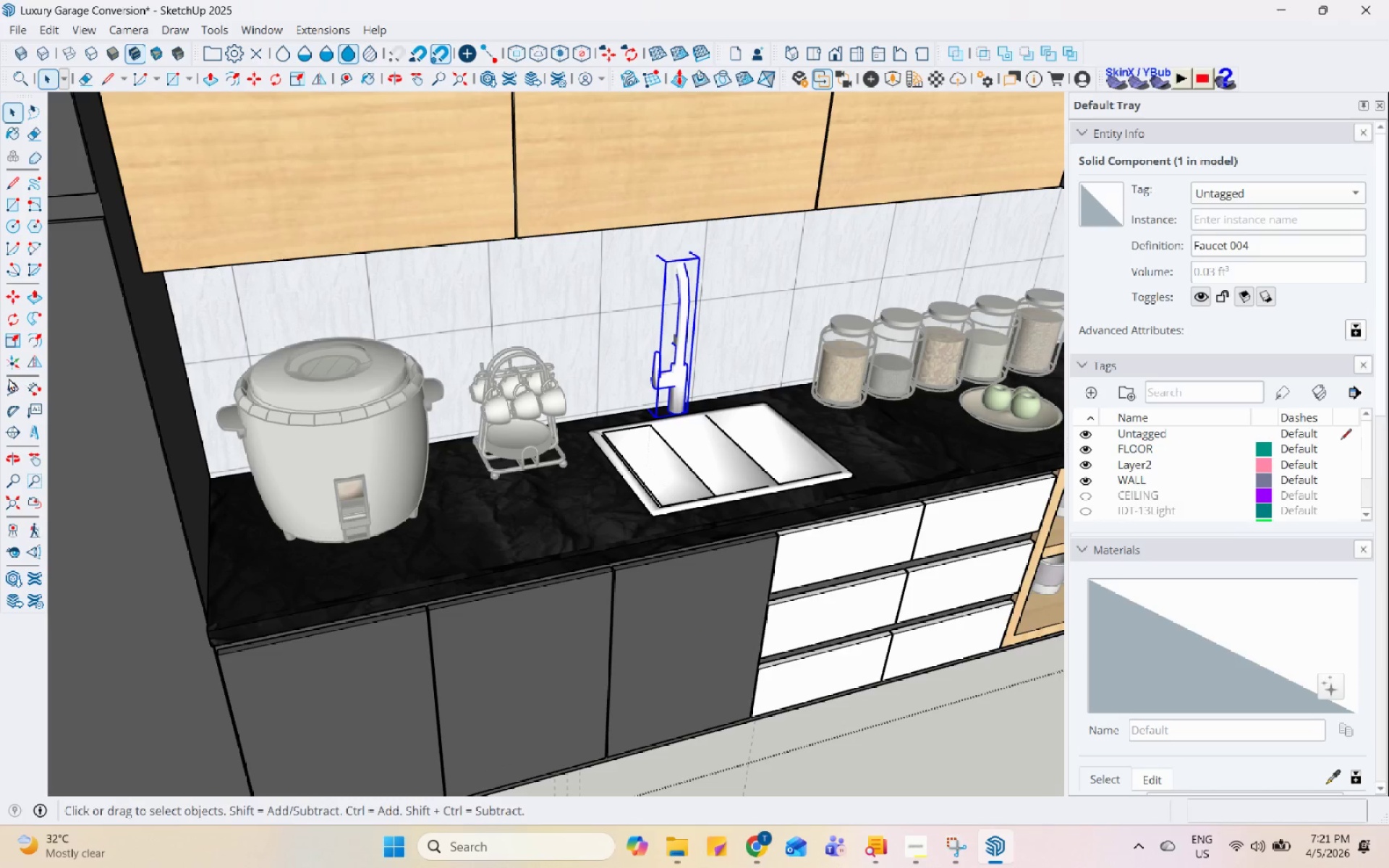 
scroll: coordinate [746, 319], scroll_direction: up, amount: 11.0
 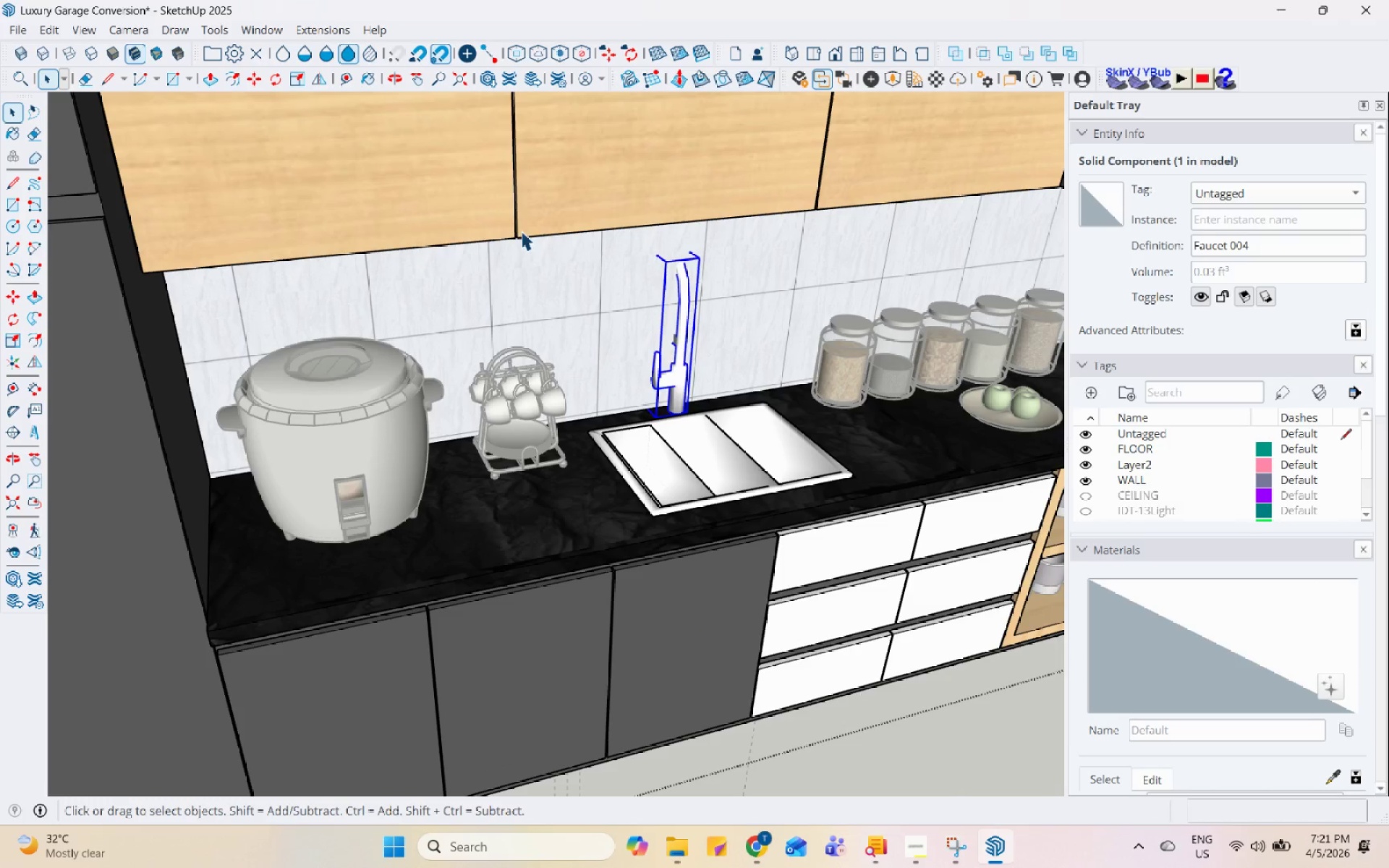 
left_click([14, 318])
 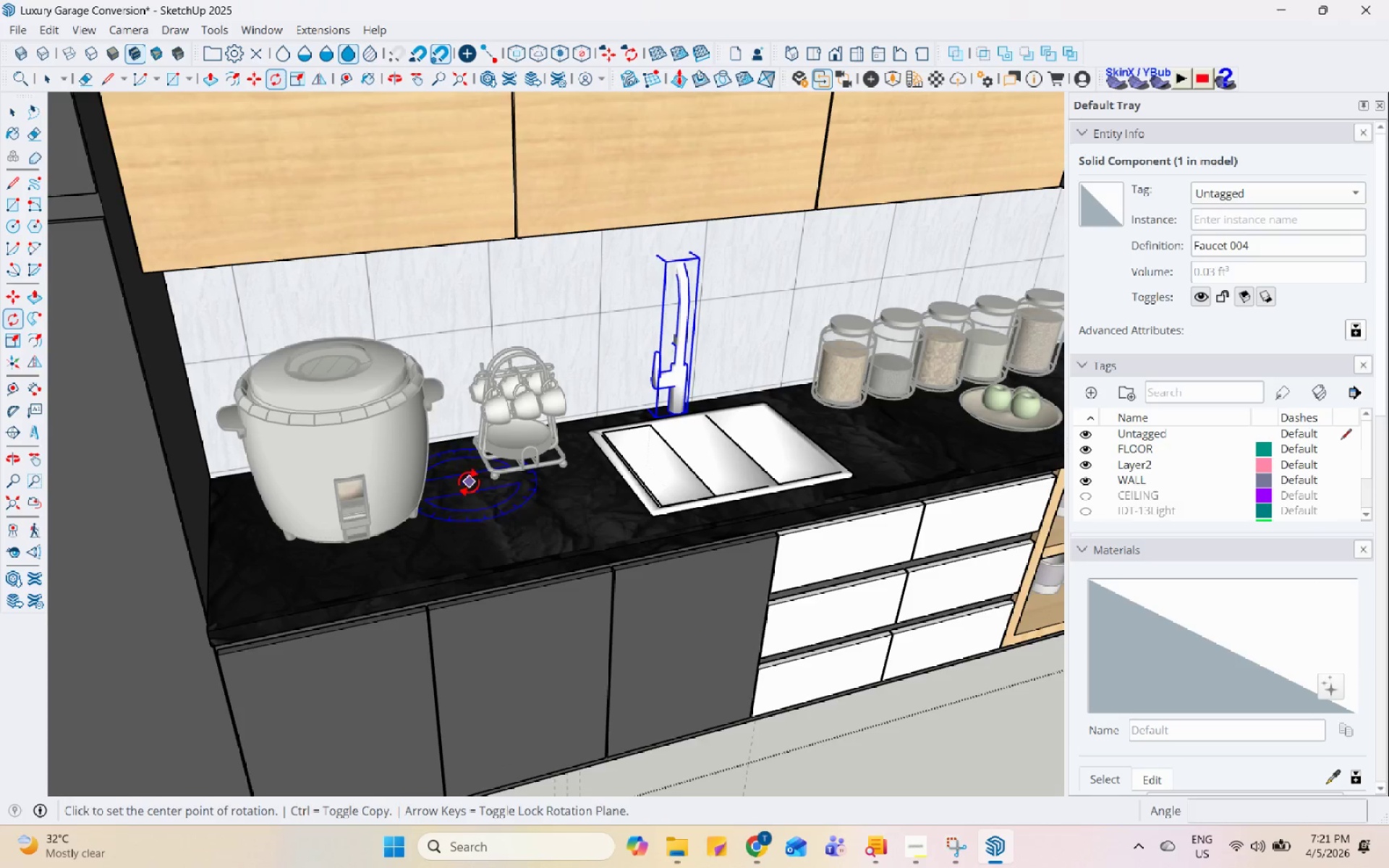 
left_click([585, 481])
 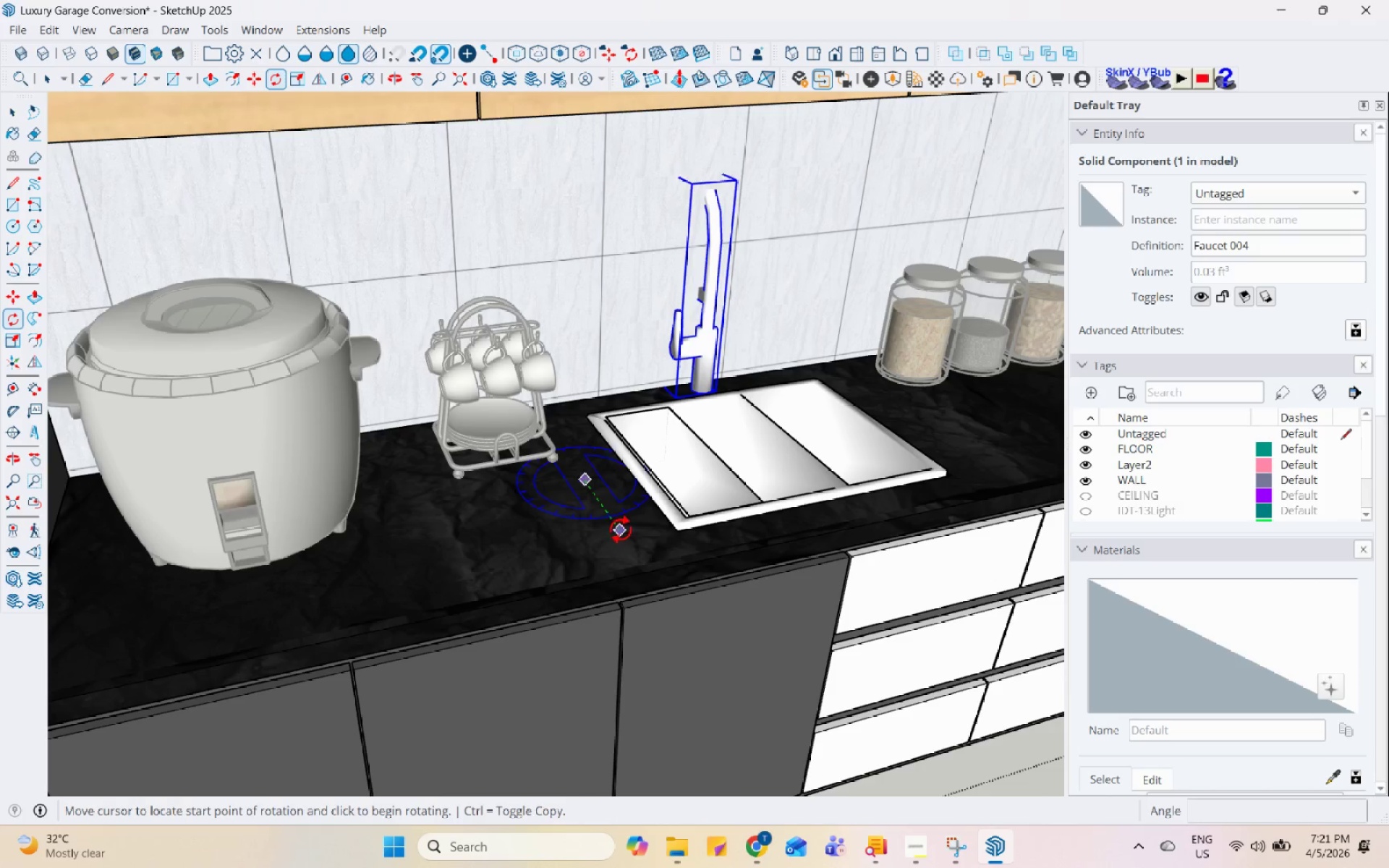 
scroll: coordinate [592, 481], scroll_direction: up, amount: 3.0
 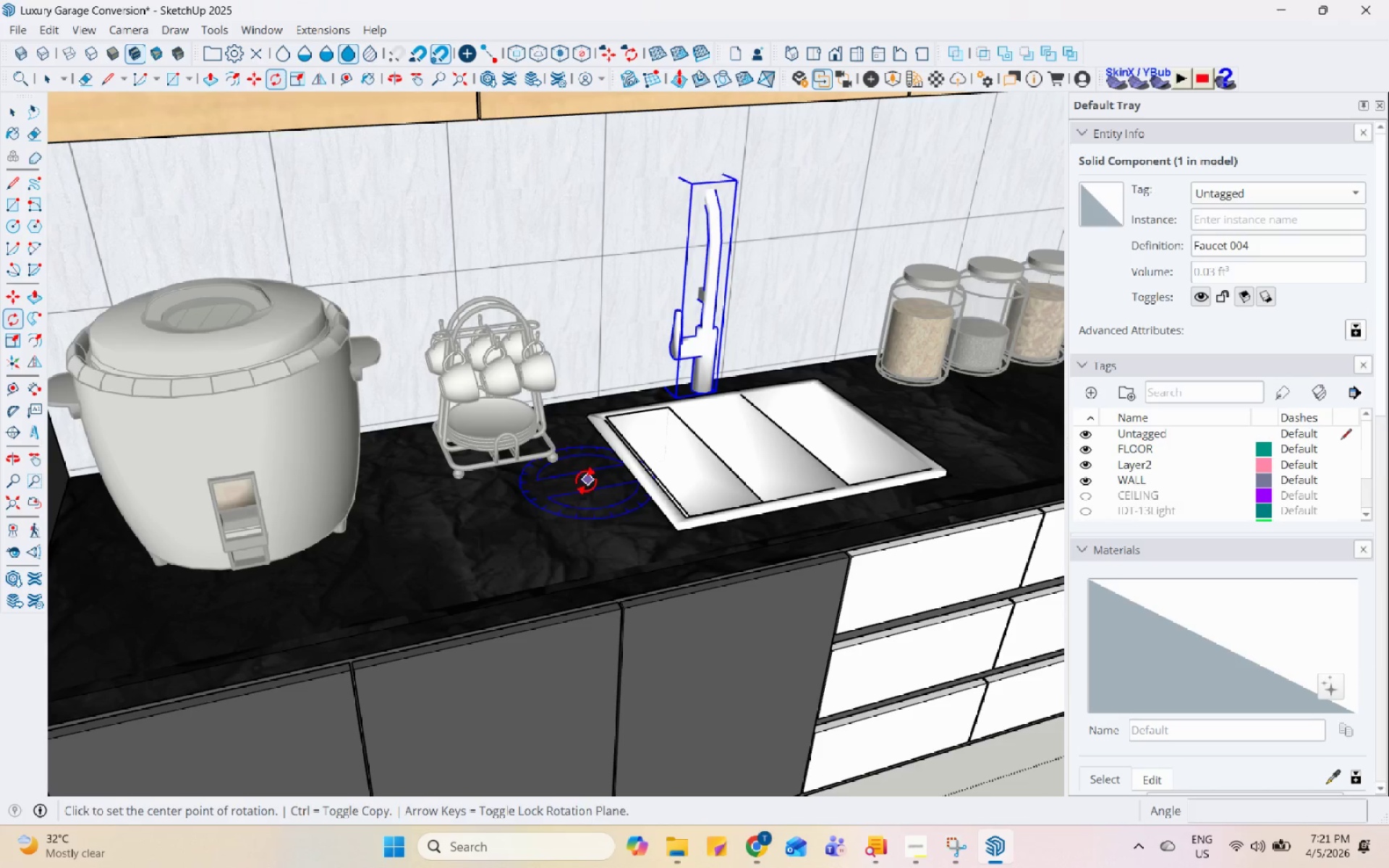 
left_click([621, 529])
 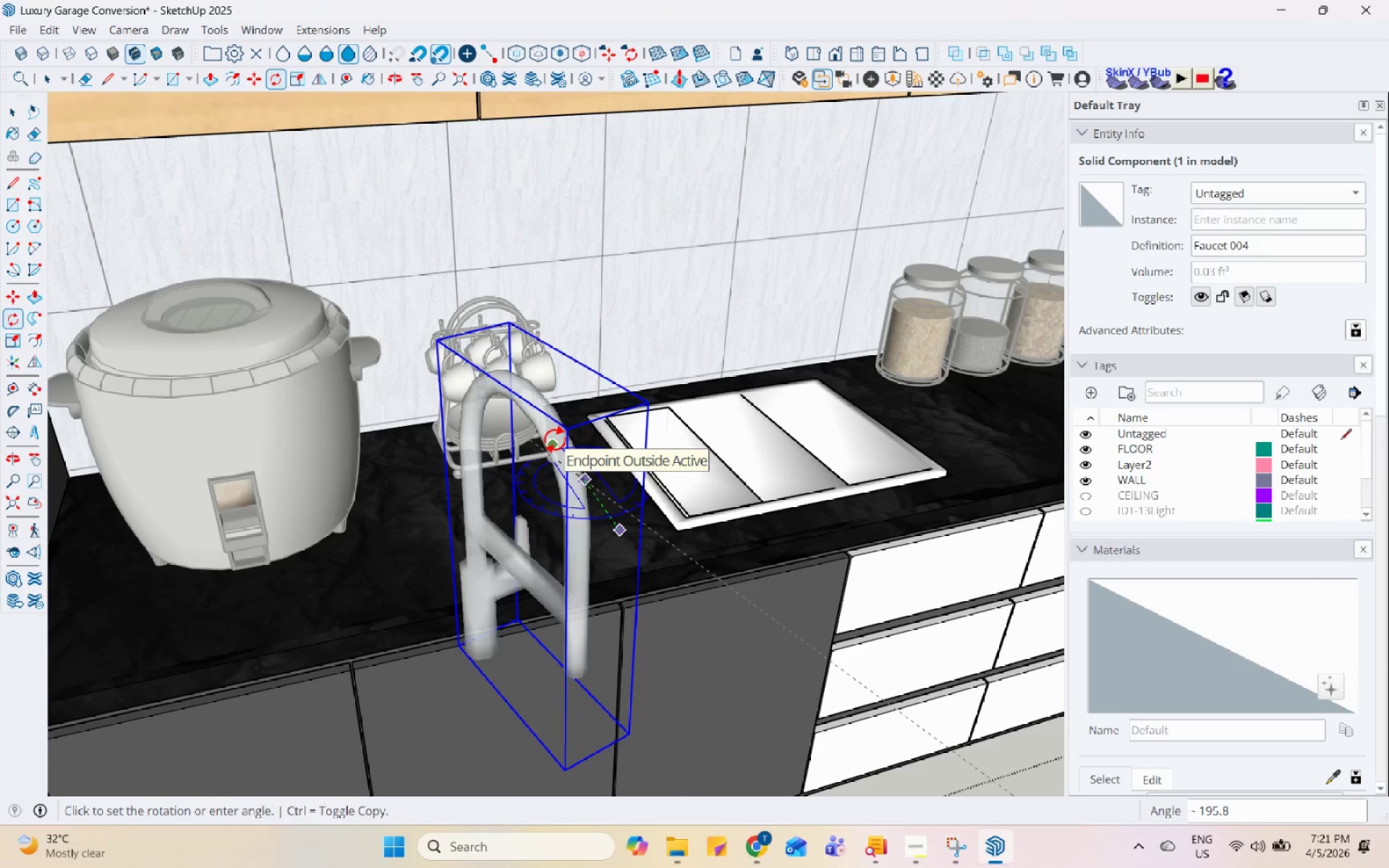 
scroll: coordinate [676, 480], scroll_direction: up, amount: 4.0
 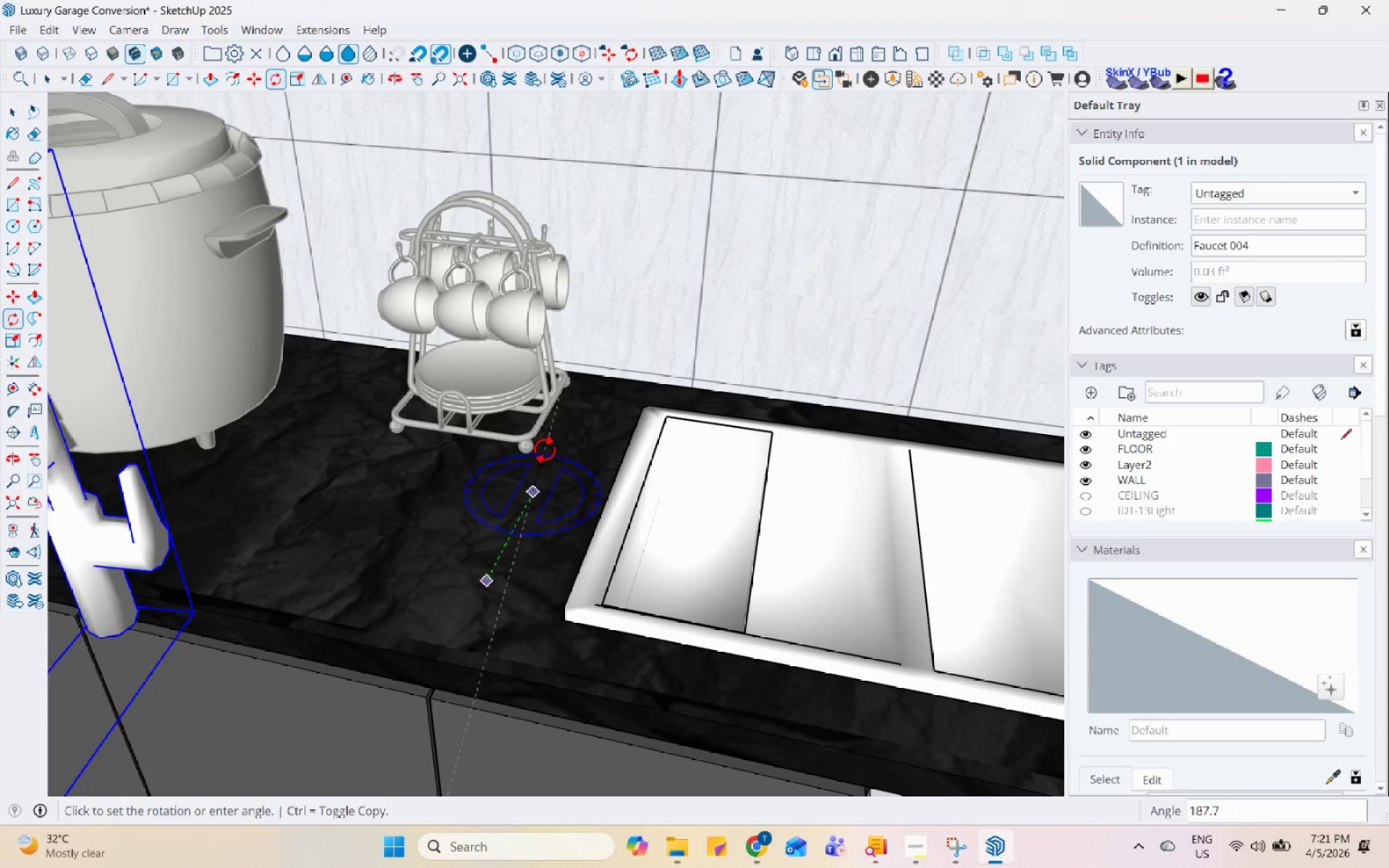 
left_click([553, 450])
 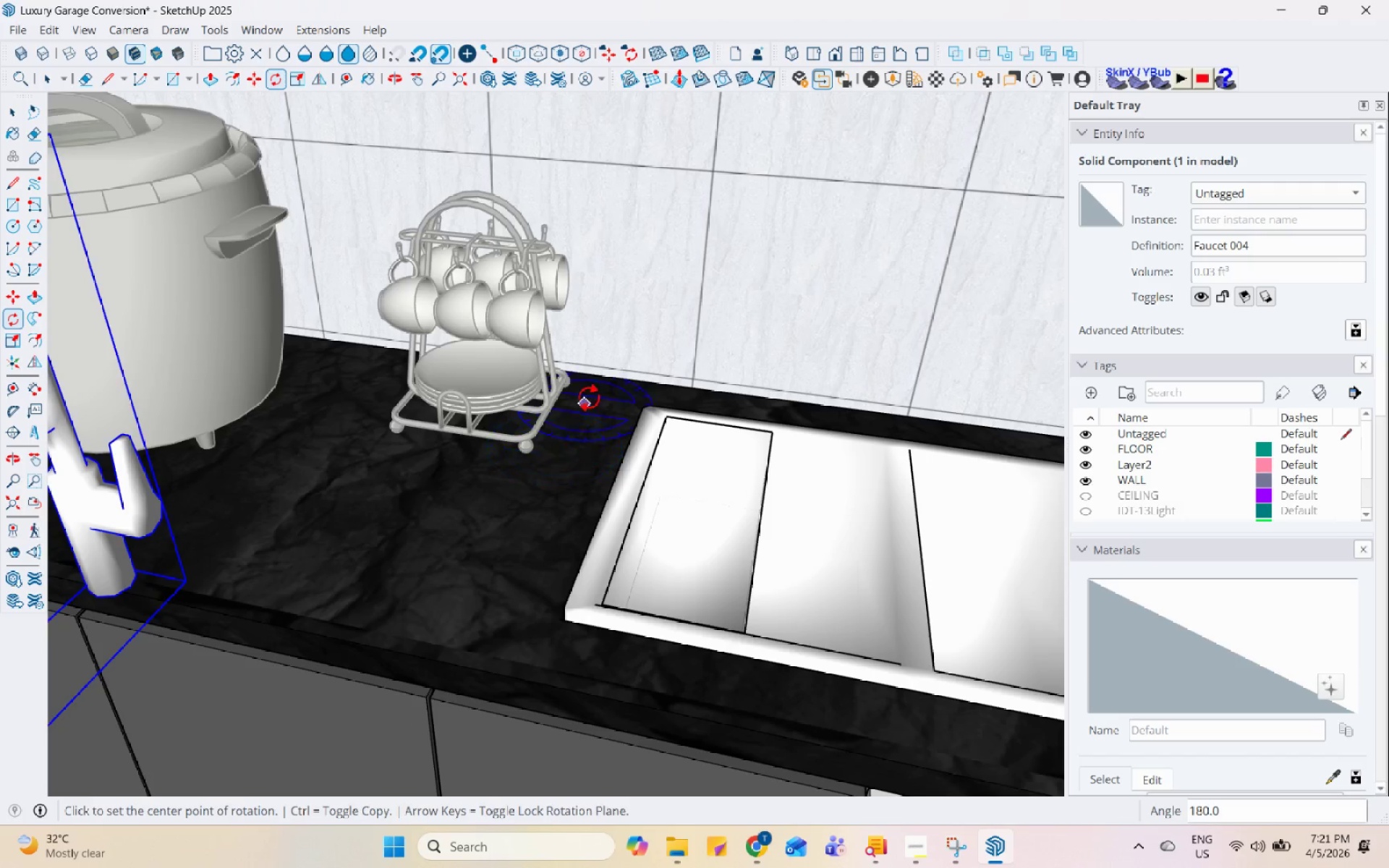 
scroll: coordinate [599, 384], scroll_direction: down, amount: 3.0
 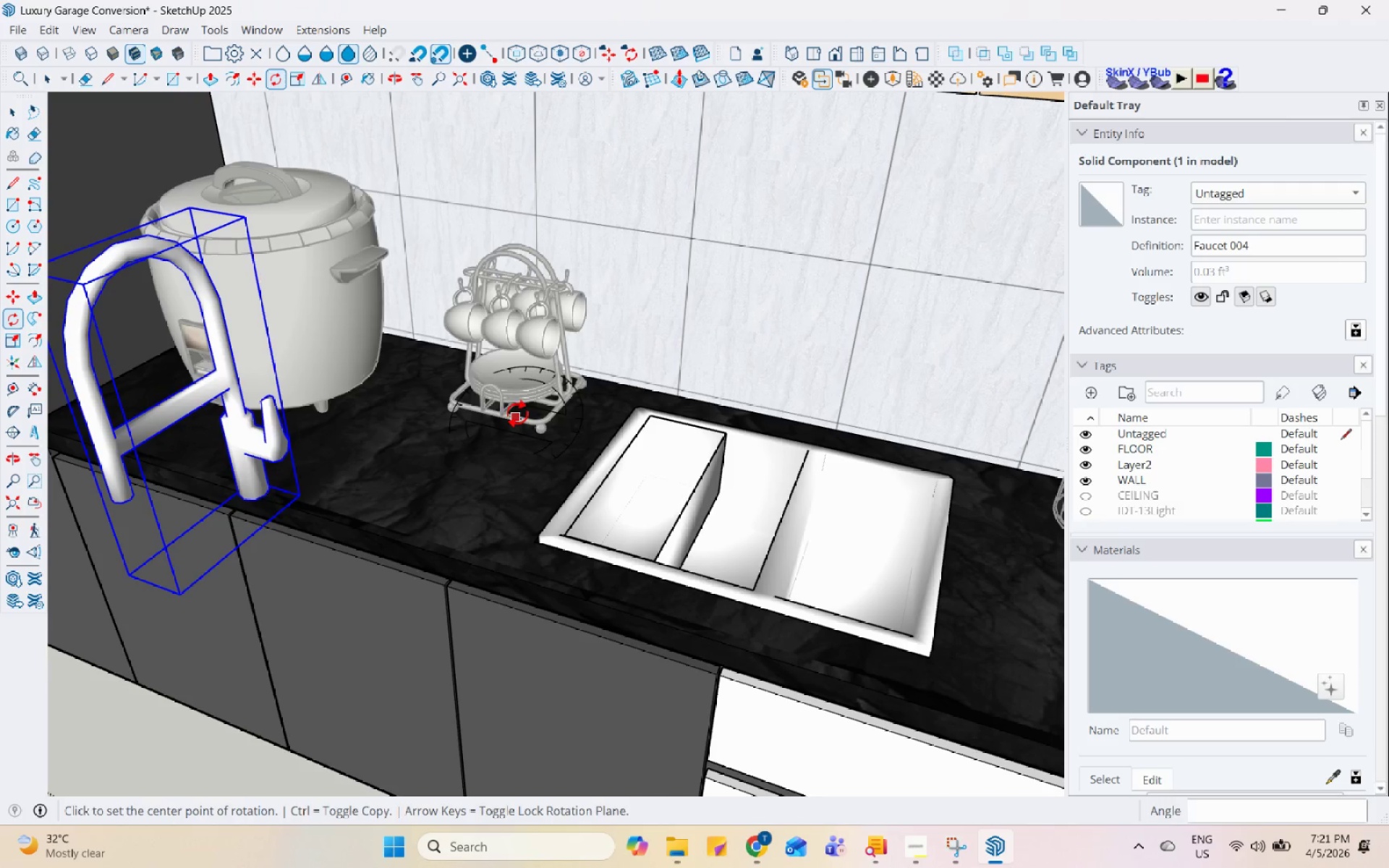 
key(M)
 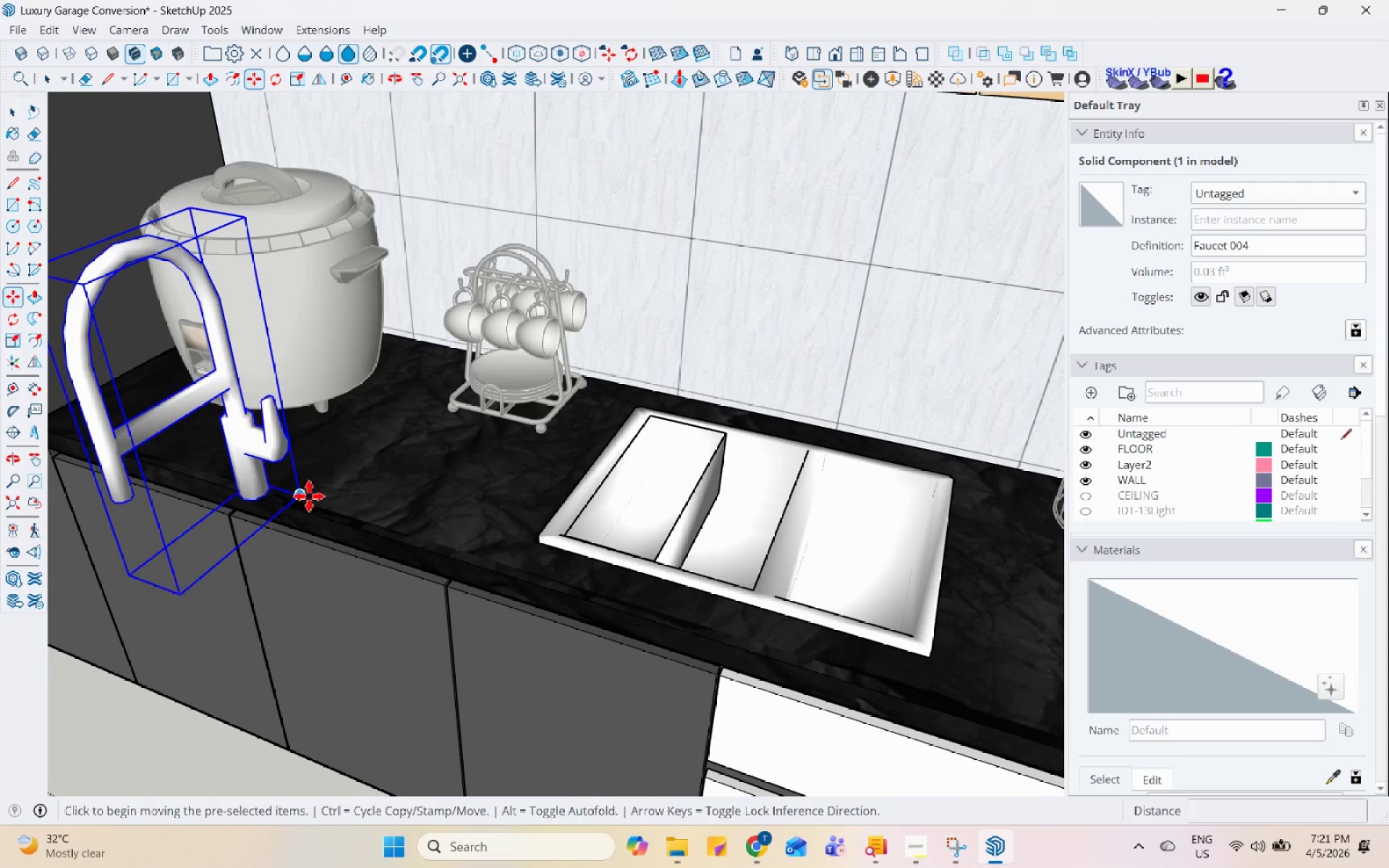 
left_click([302, 496])
 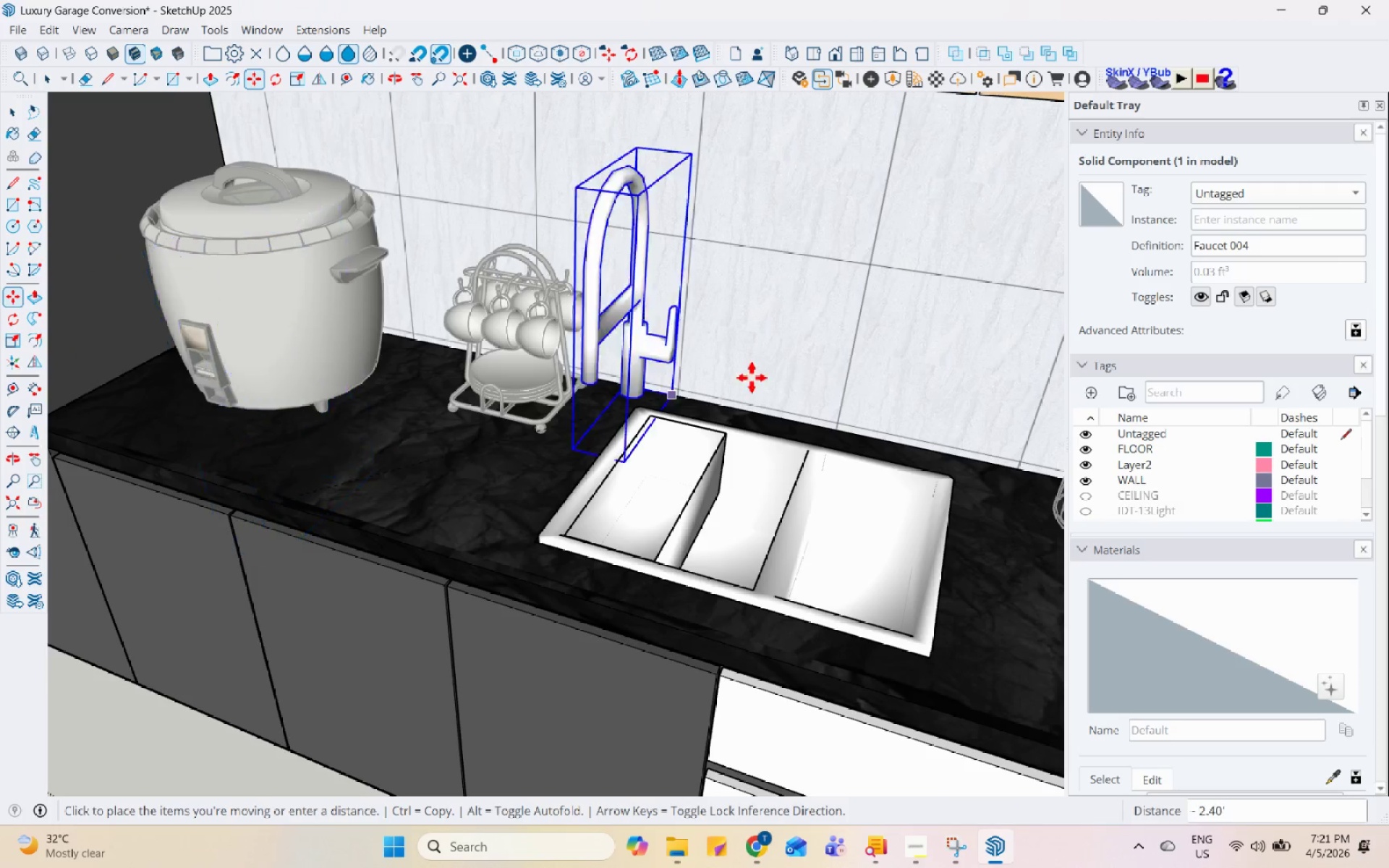 
scroll: coordinate [799, 448], scroll_direction: up, amount: 7.0
 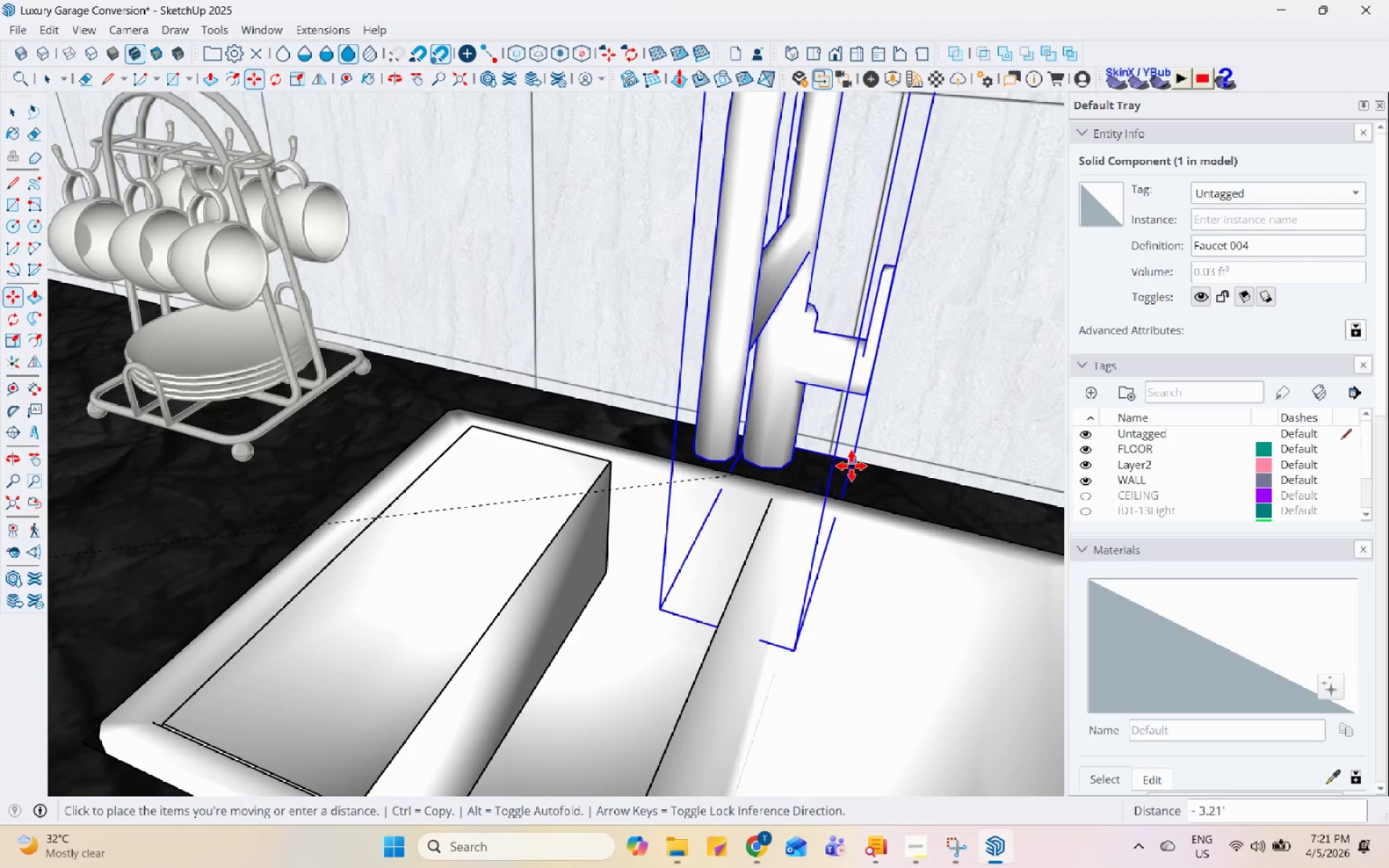 
left_click([867, 467])
 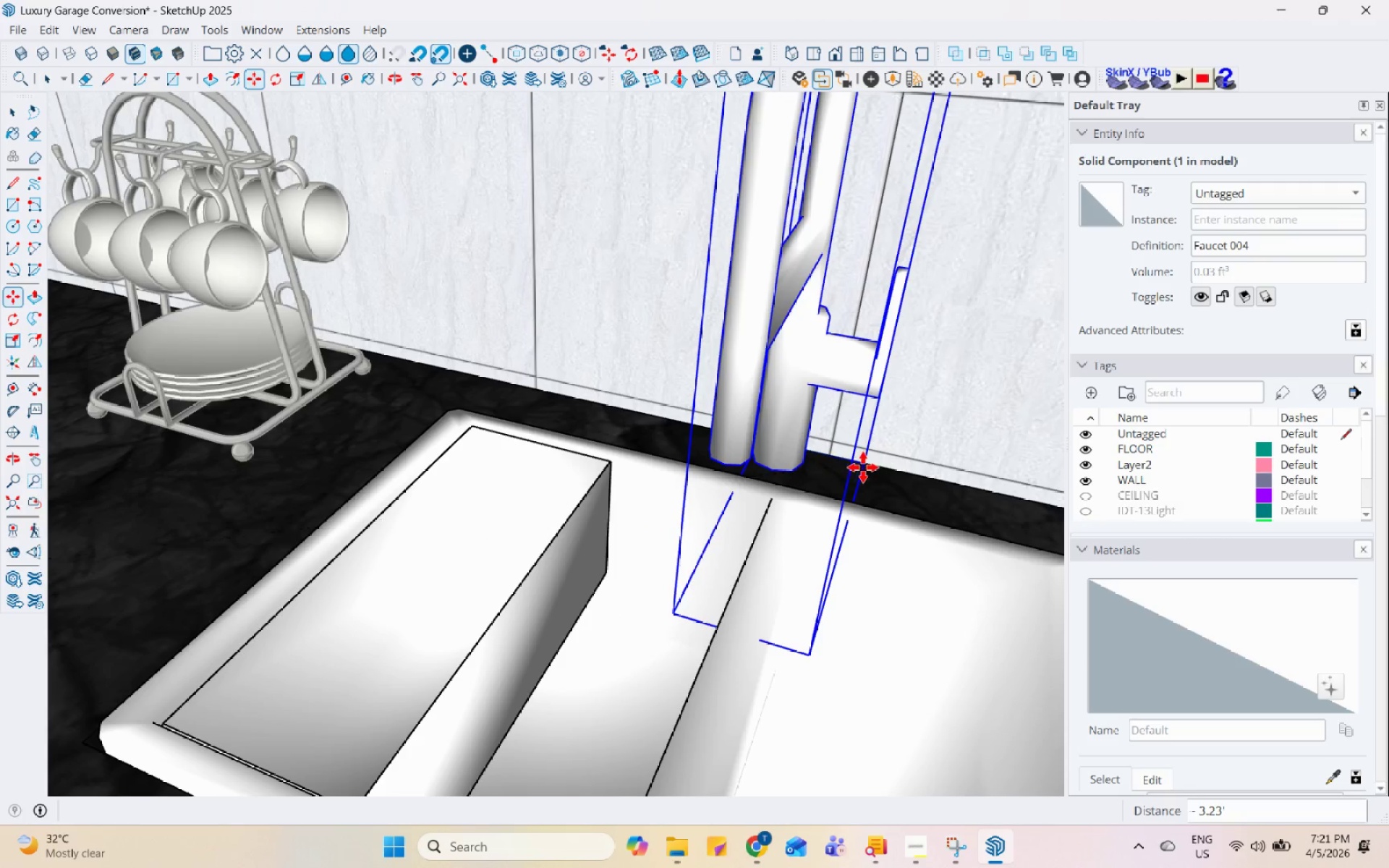 
key(Space)
 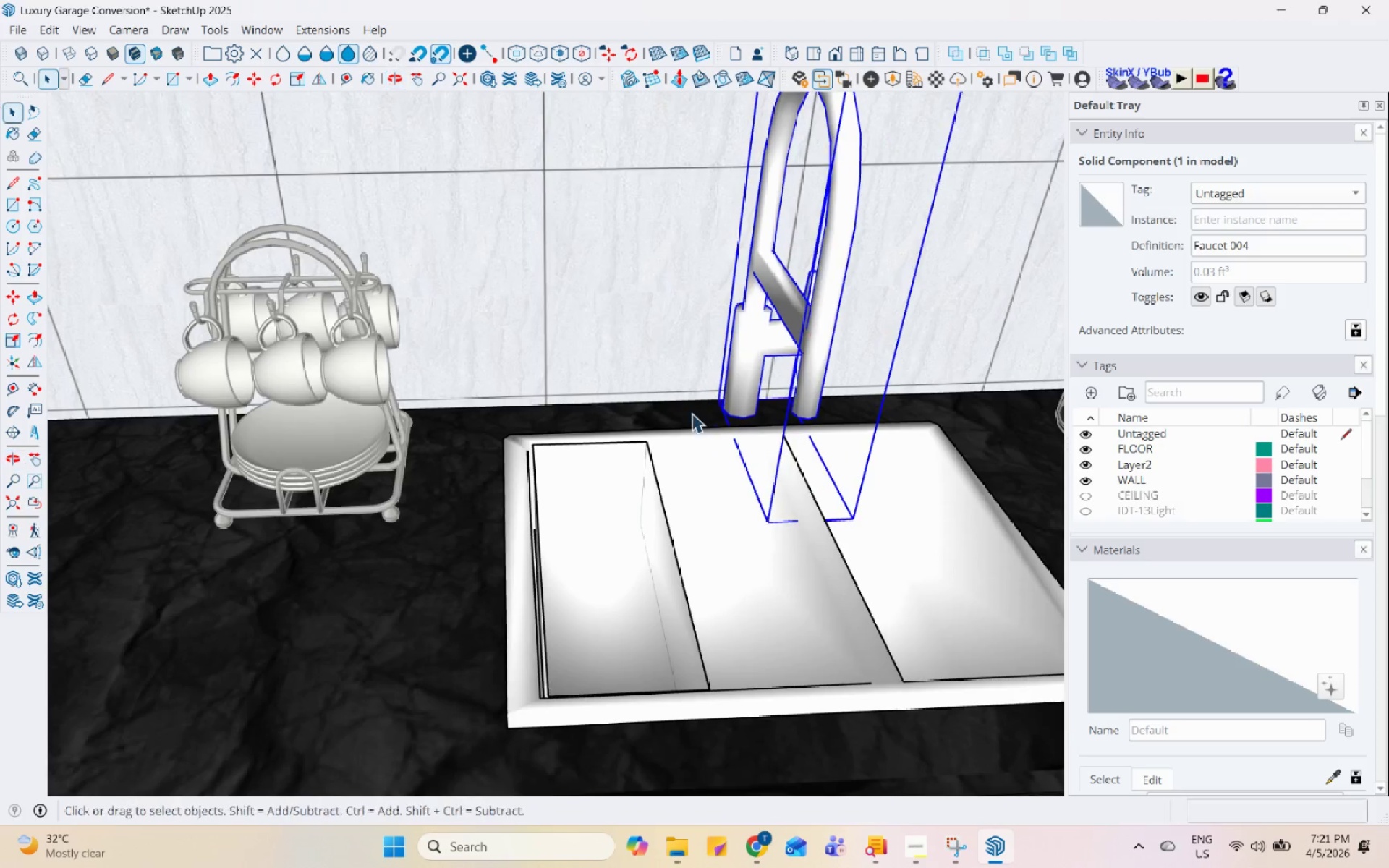 
scroll: coordinate [709, 471], scroll_direction: down, amount: 4.0
 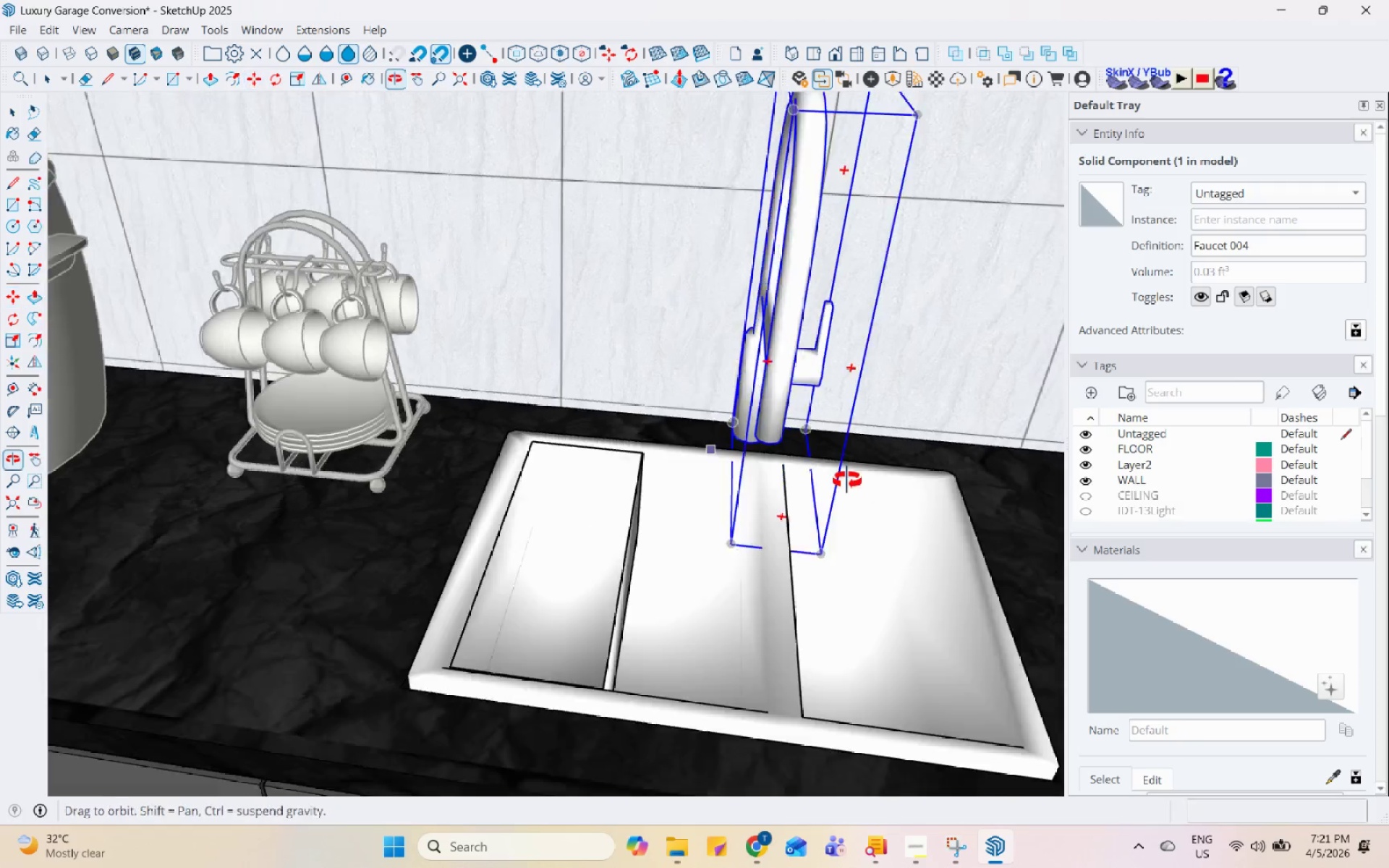 
key(Escape)
 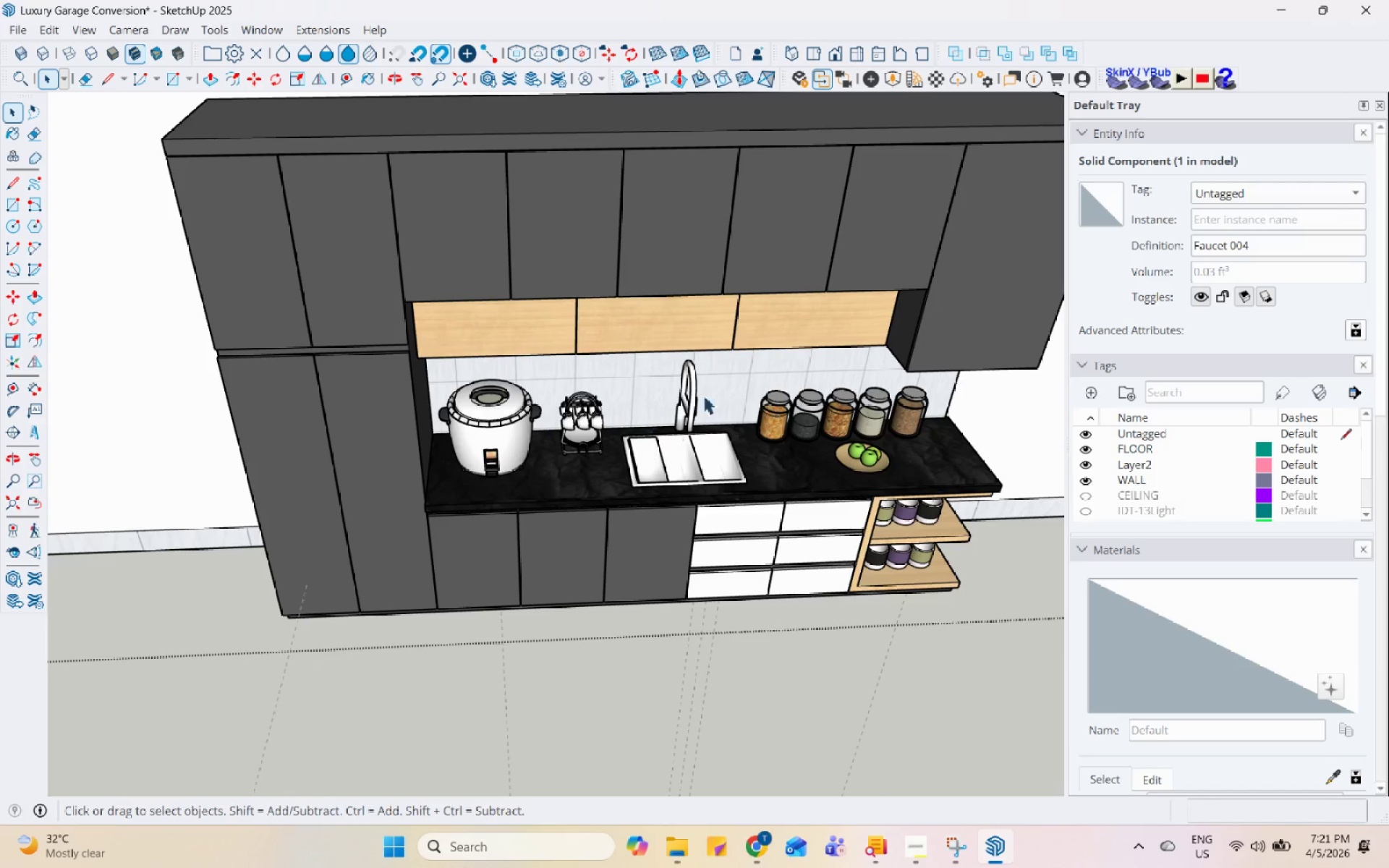 
key(Escape)
 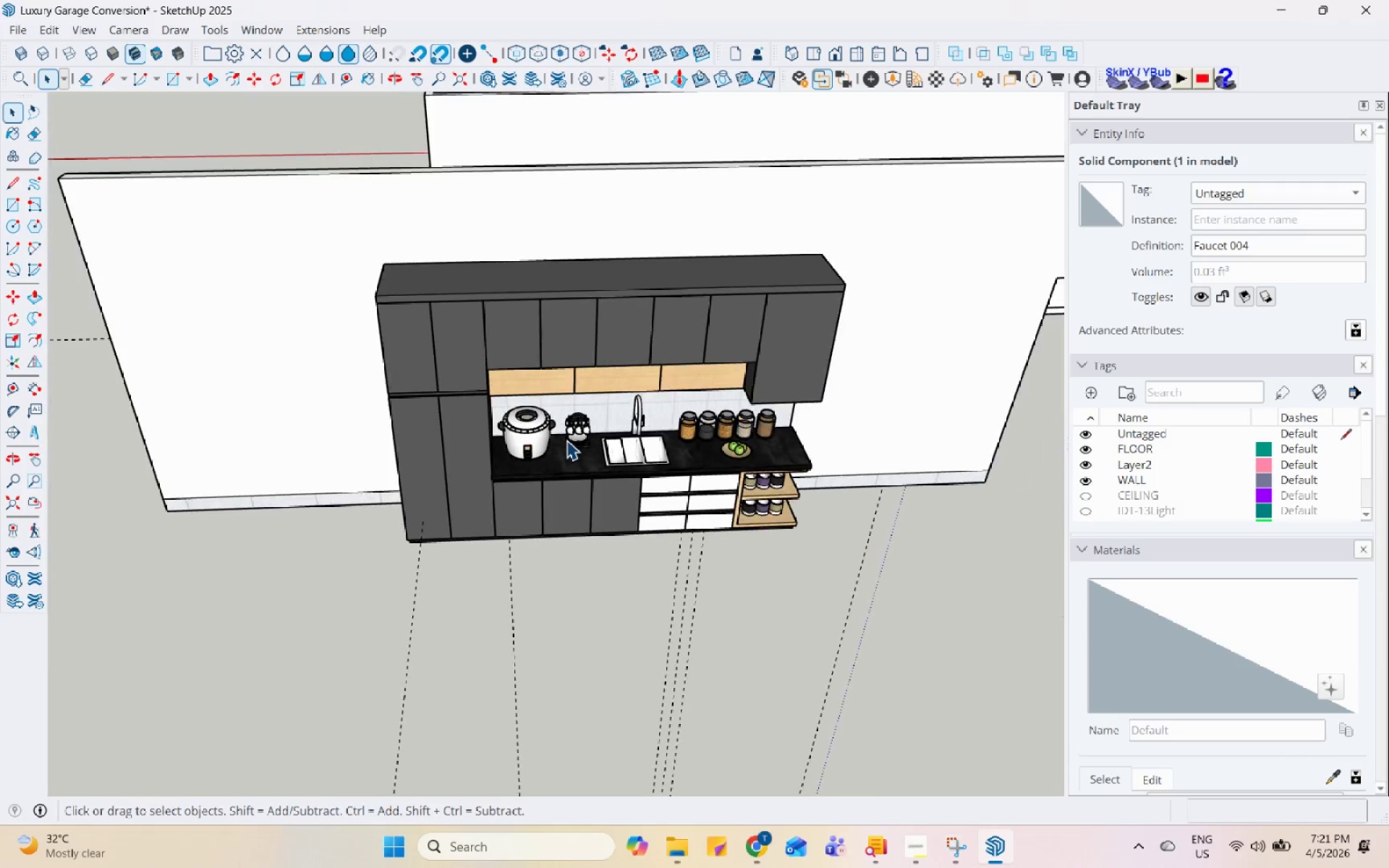 
key(Escape)
 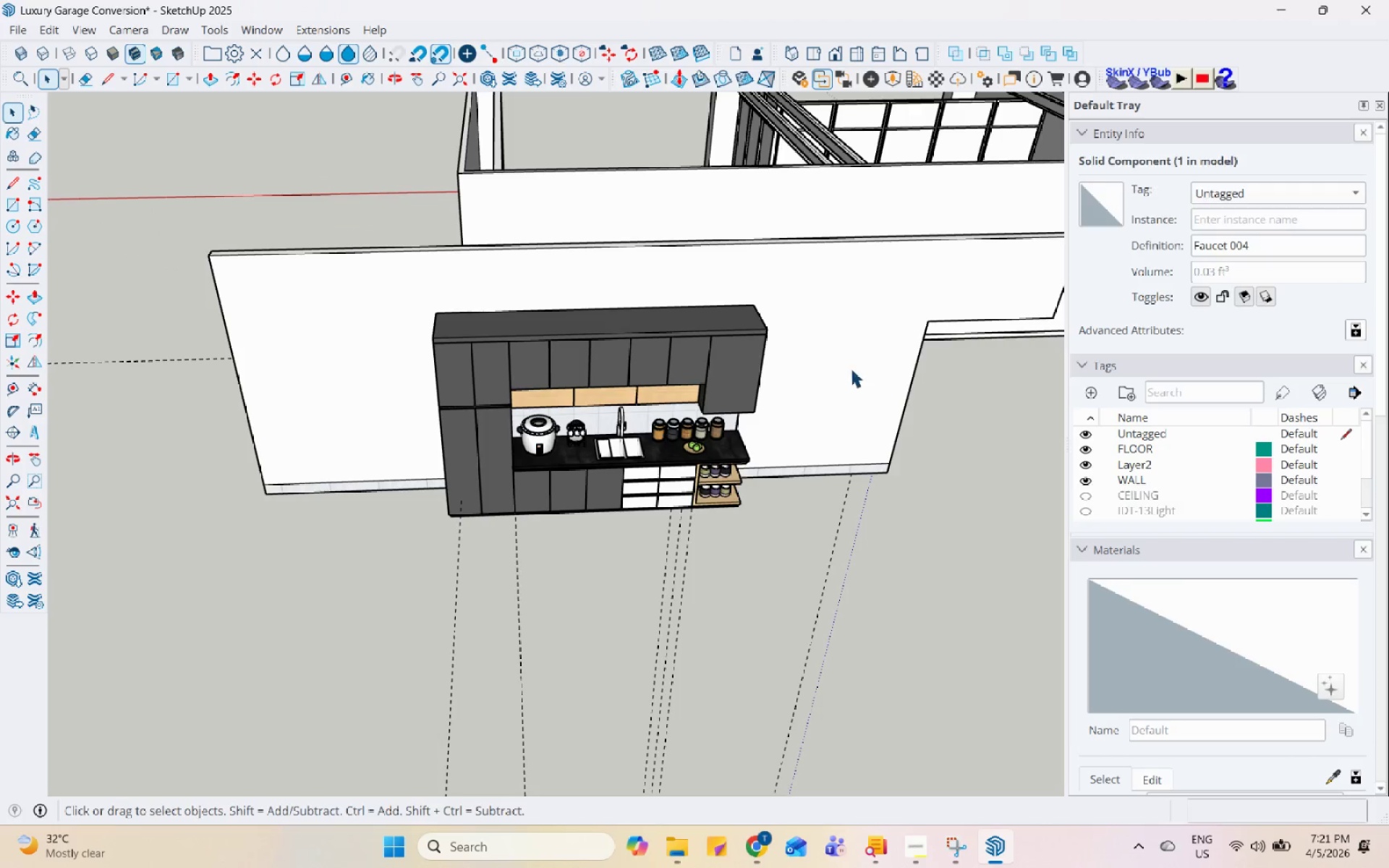 
left_click([853, 360])
 